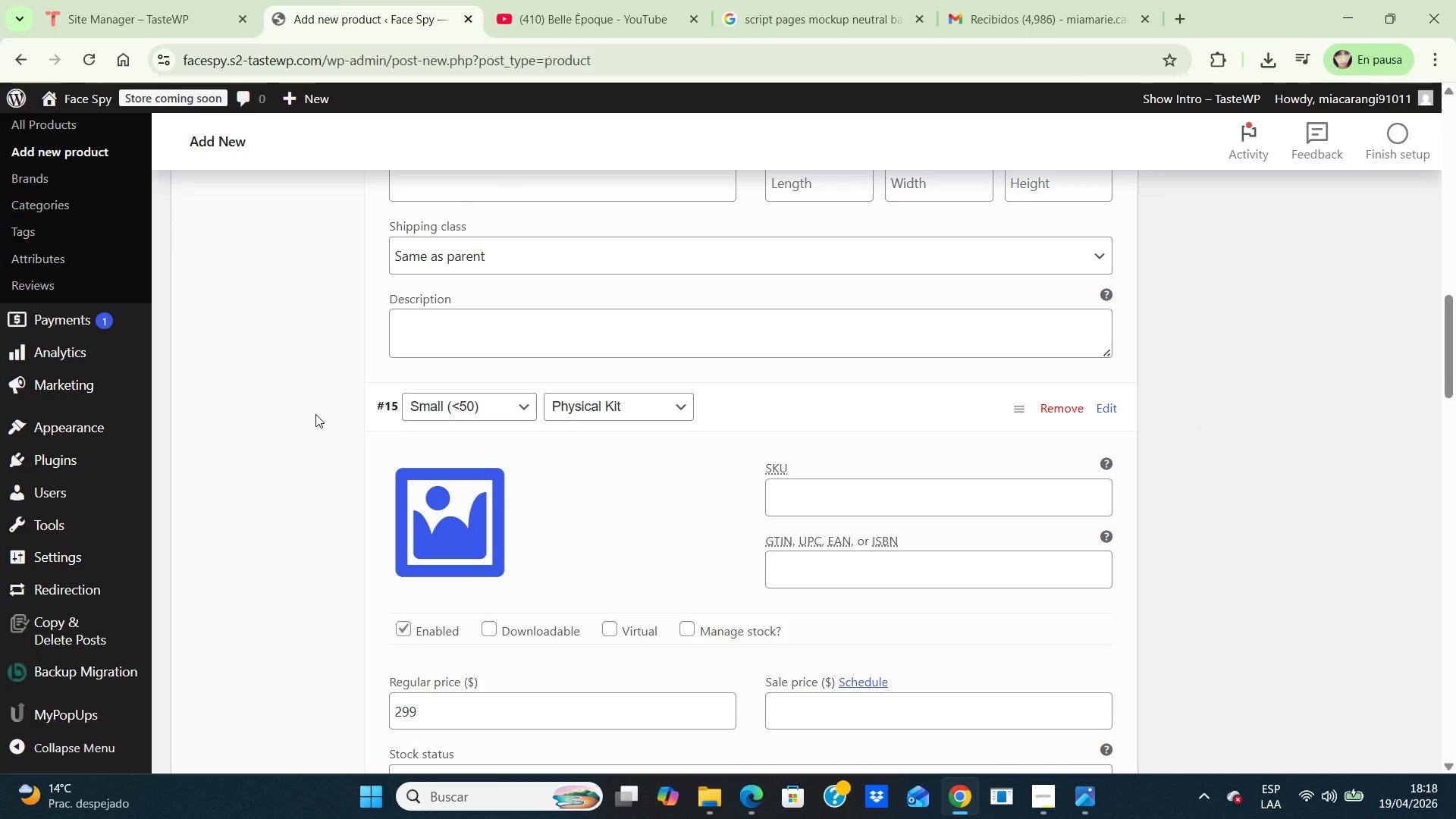 
key(ArrowDown)
 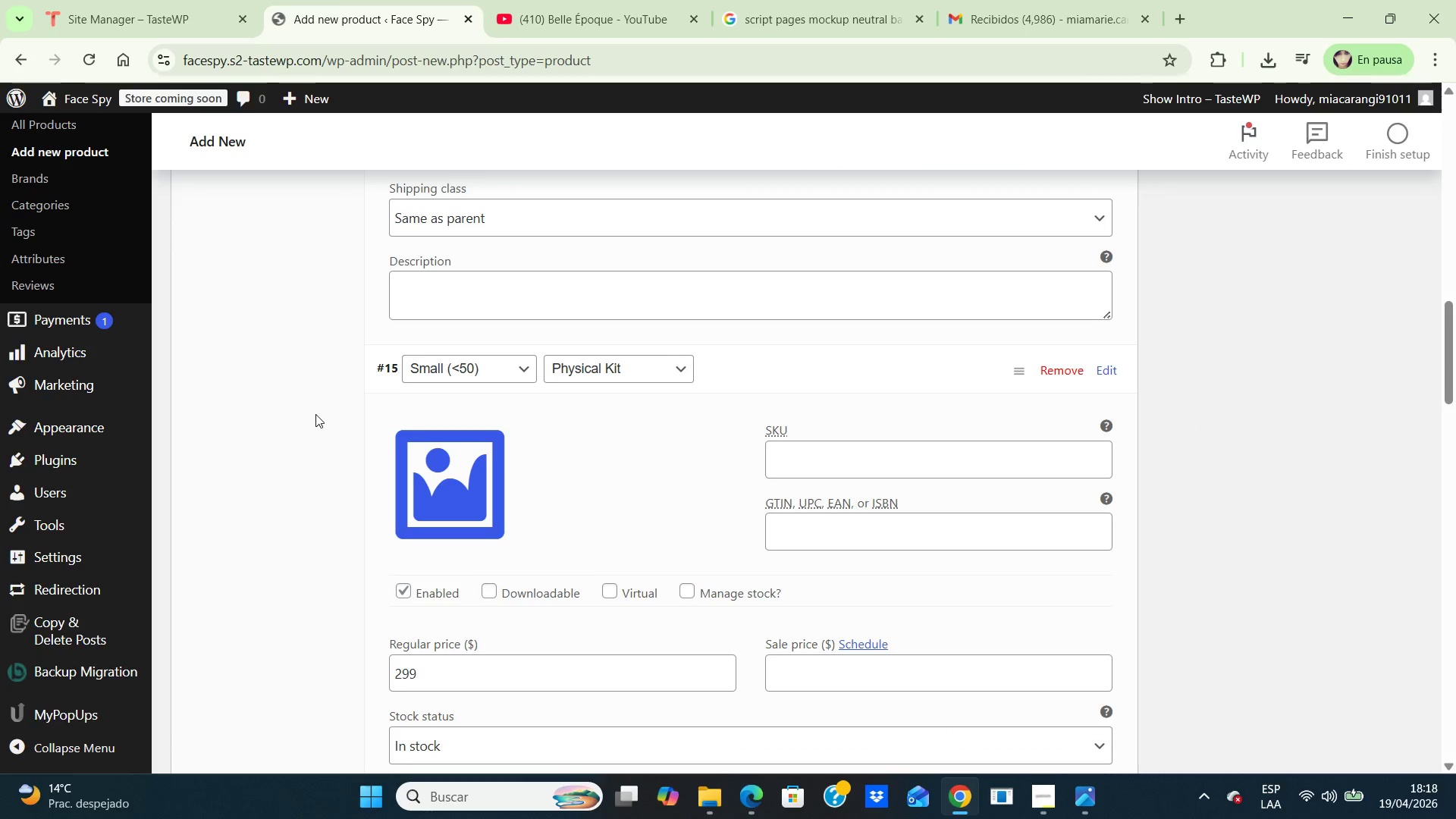 
key(ArrowDown)
 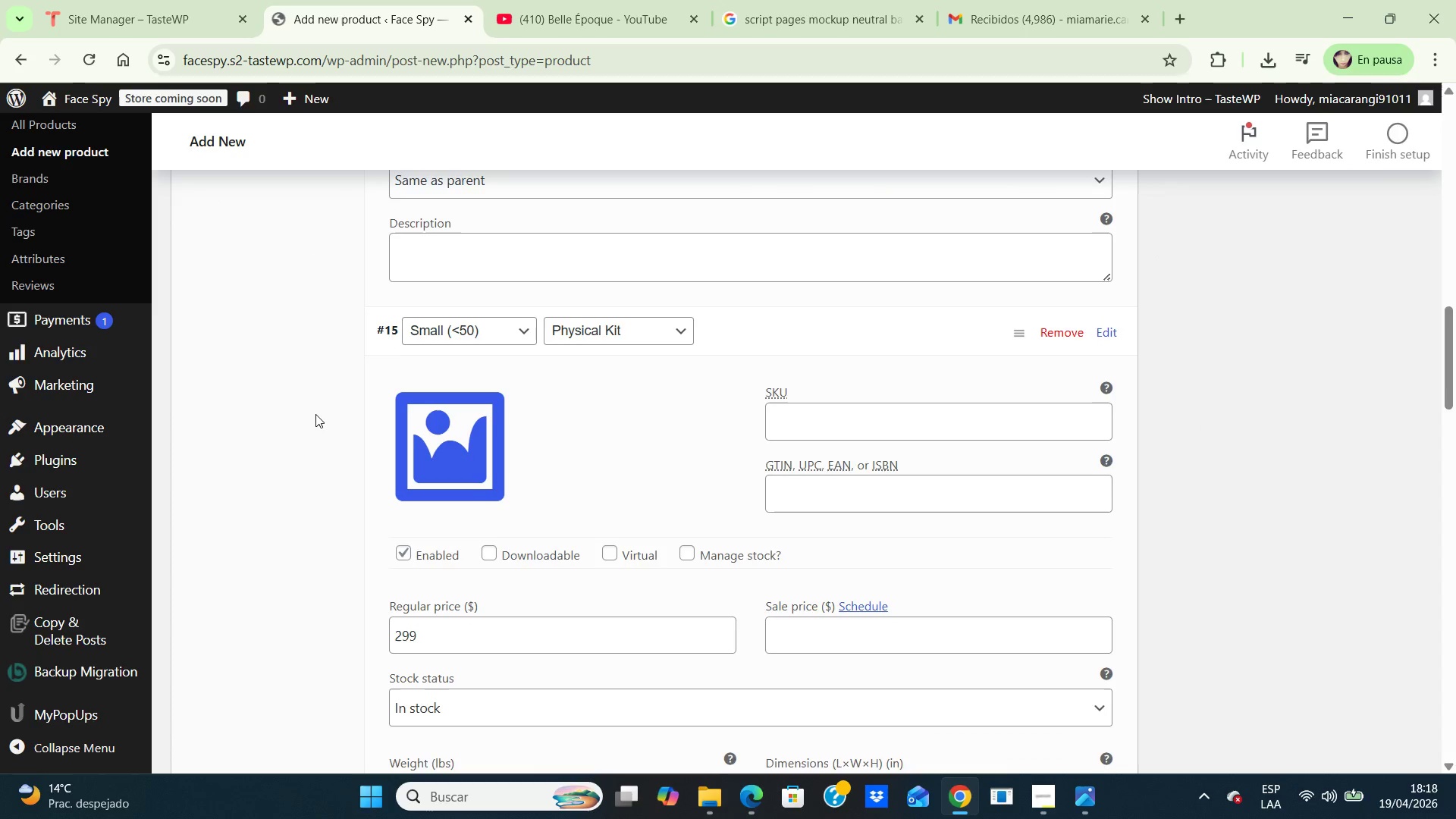 
key(ArrowDown)
 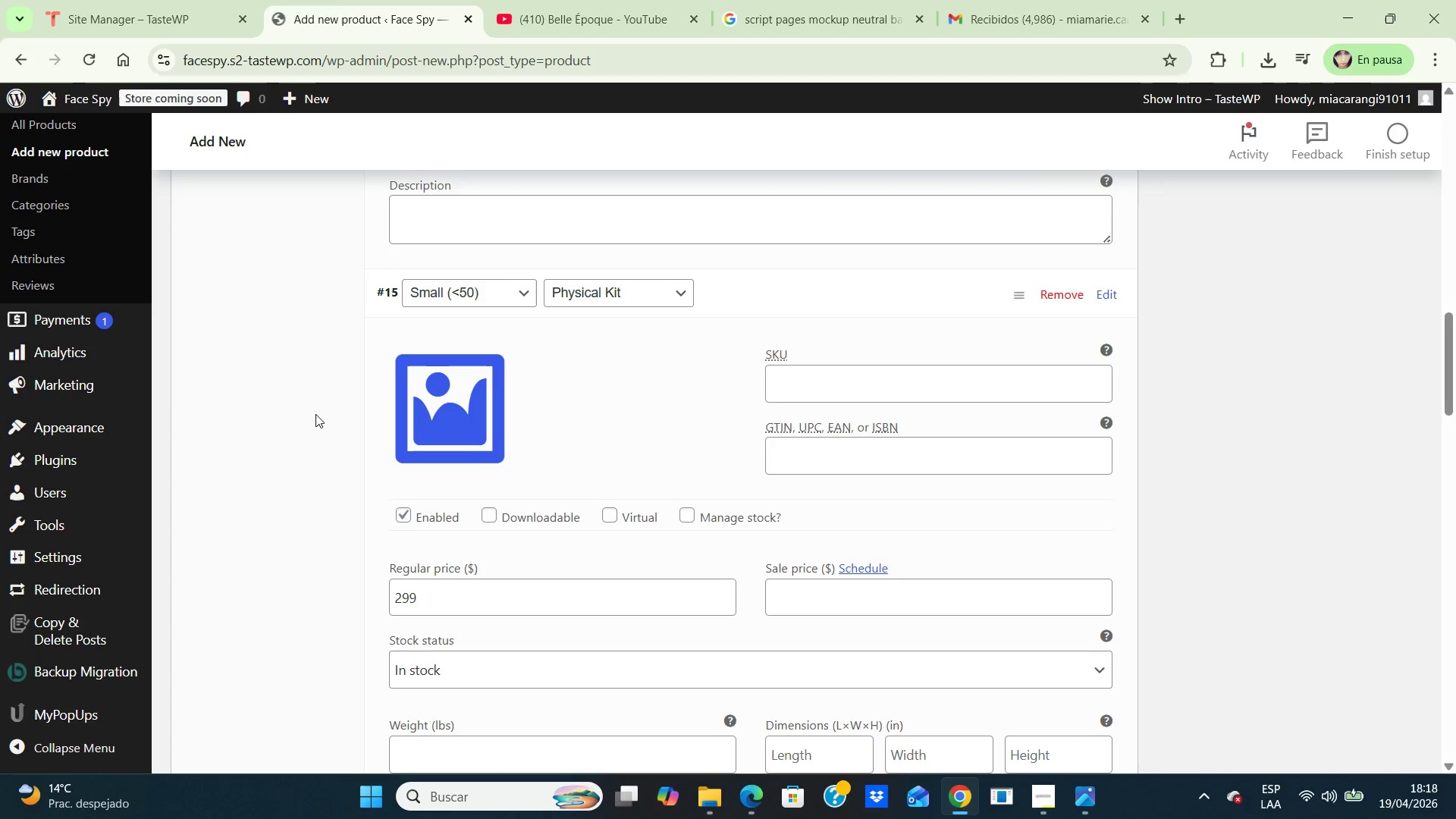 
key(ArrowDown)
 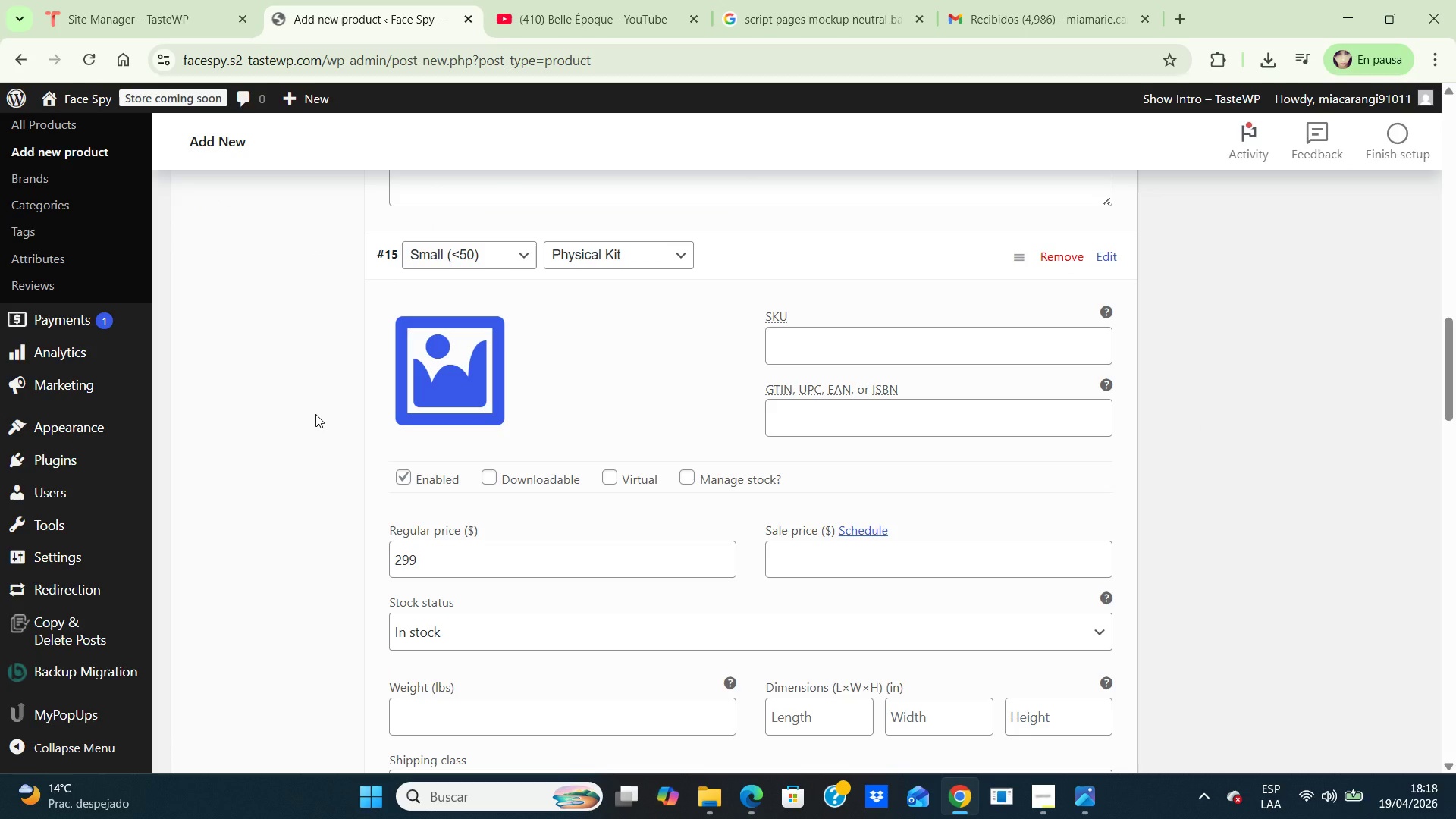 
wait(6.05)
 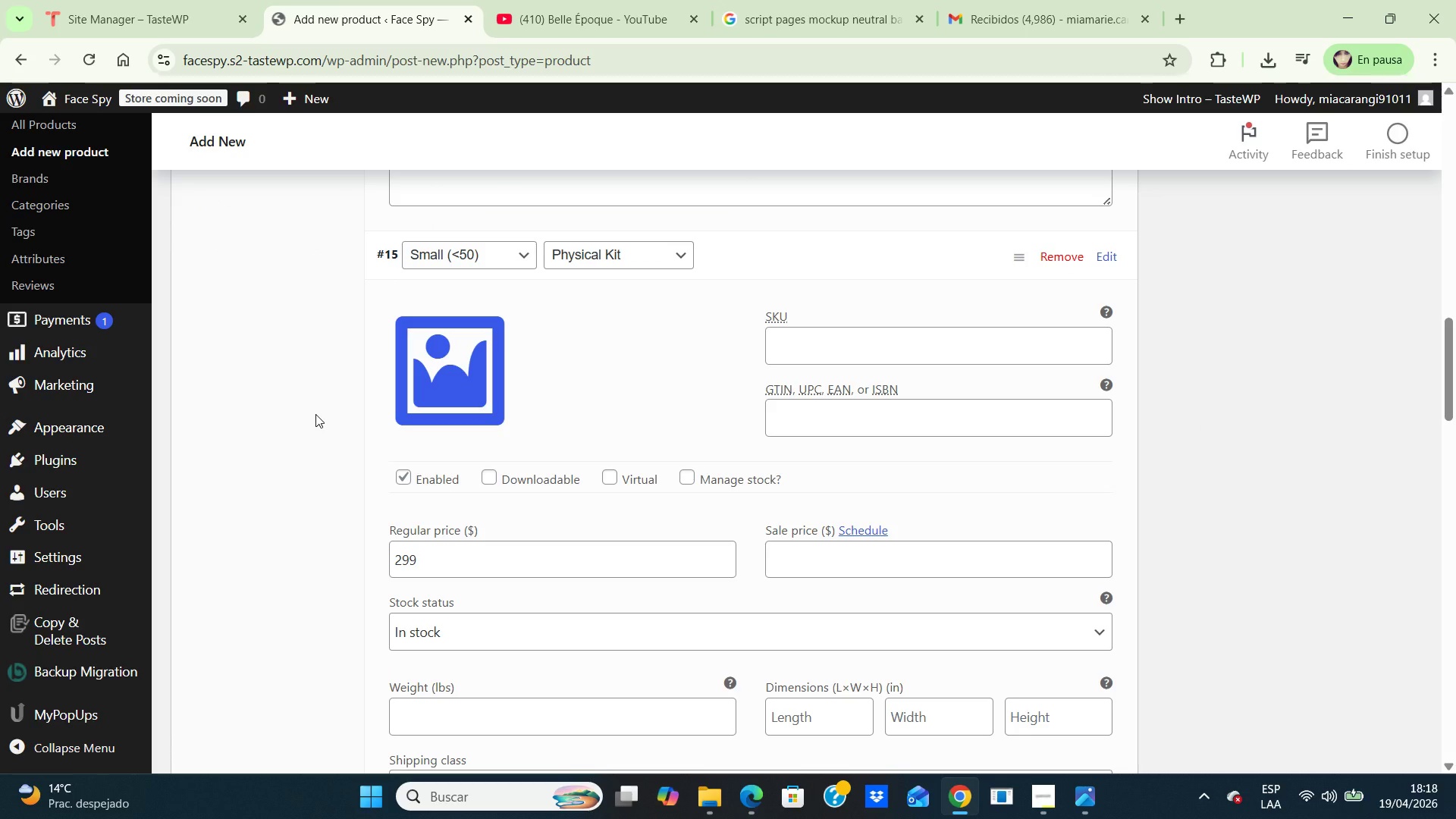 
key(ArrowDown)
 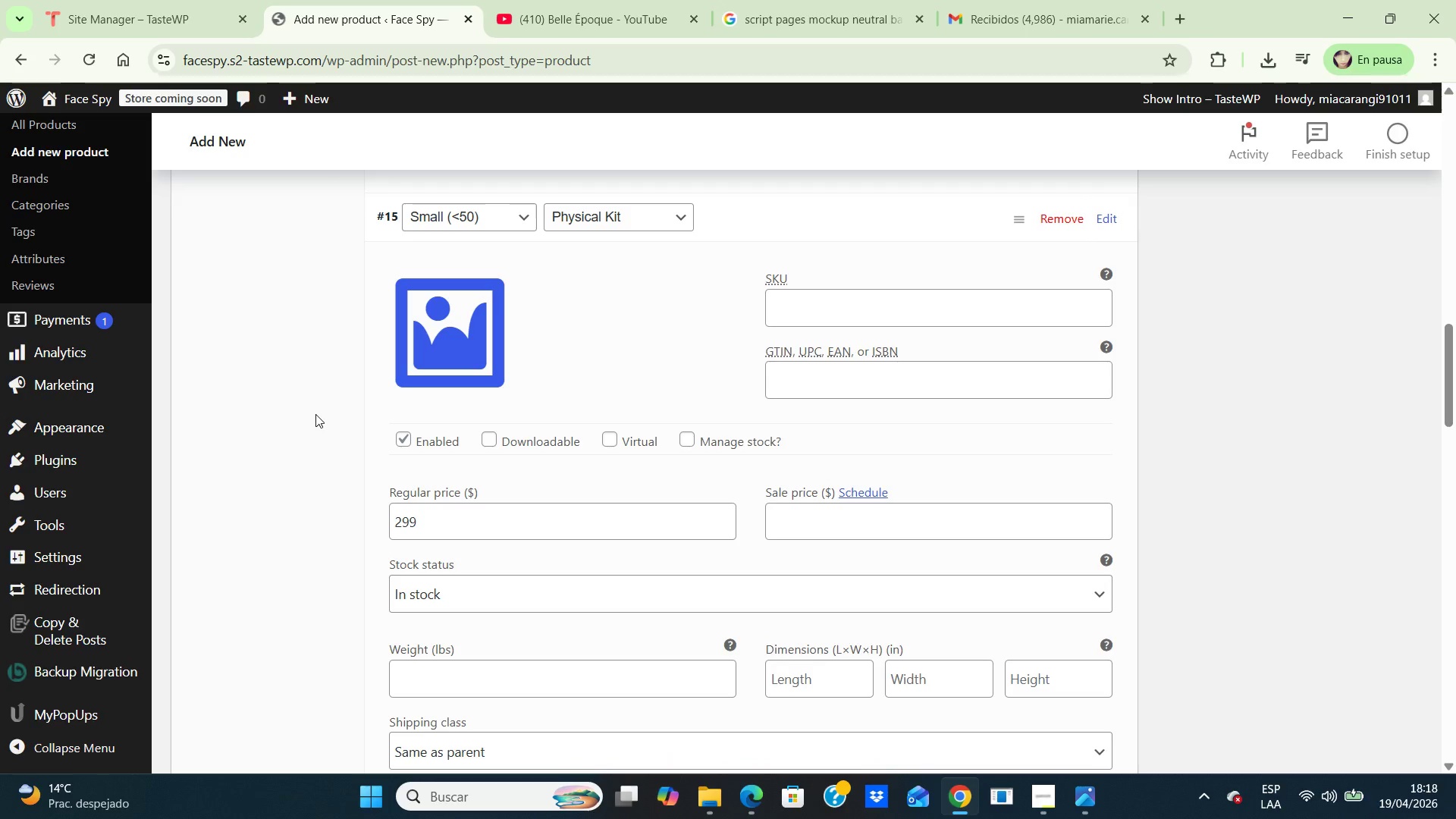 
key(ArrowDown)
 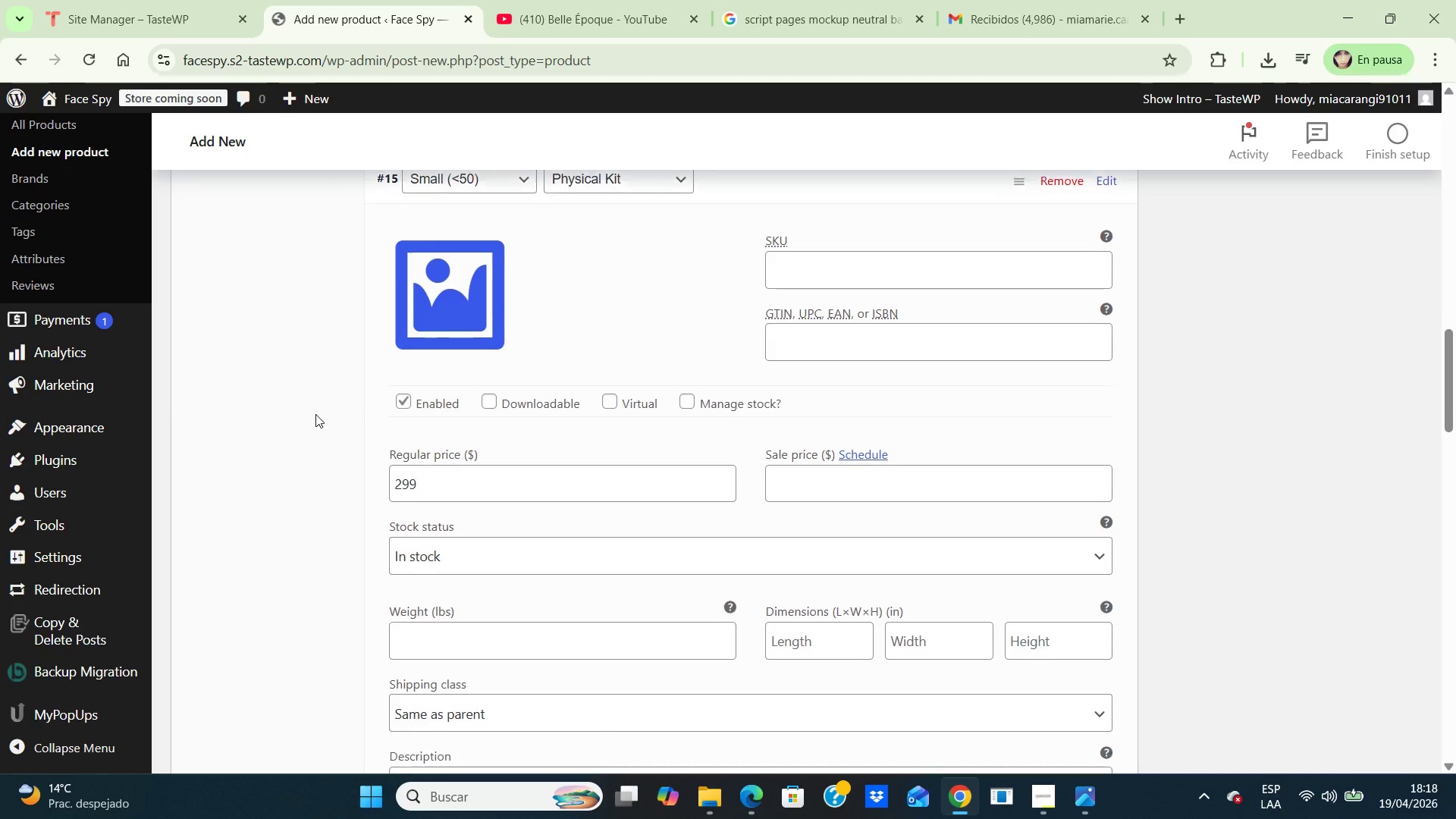 
key(ArrowDown)
 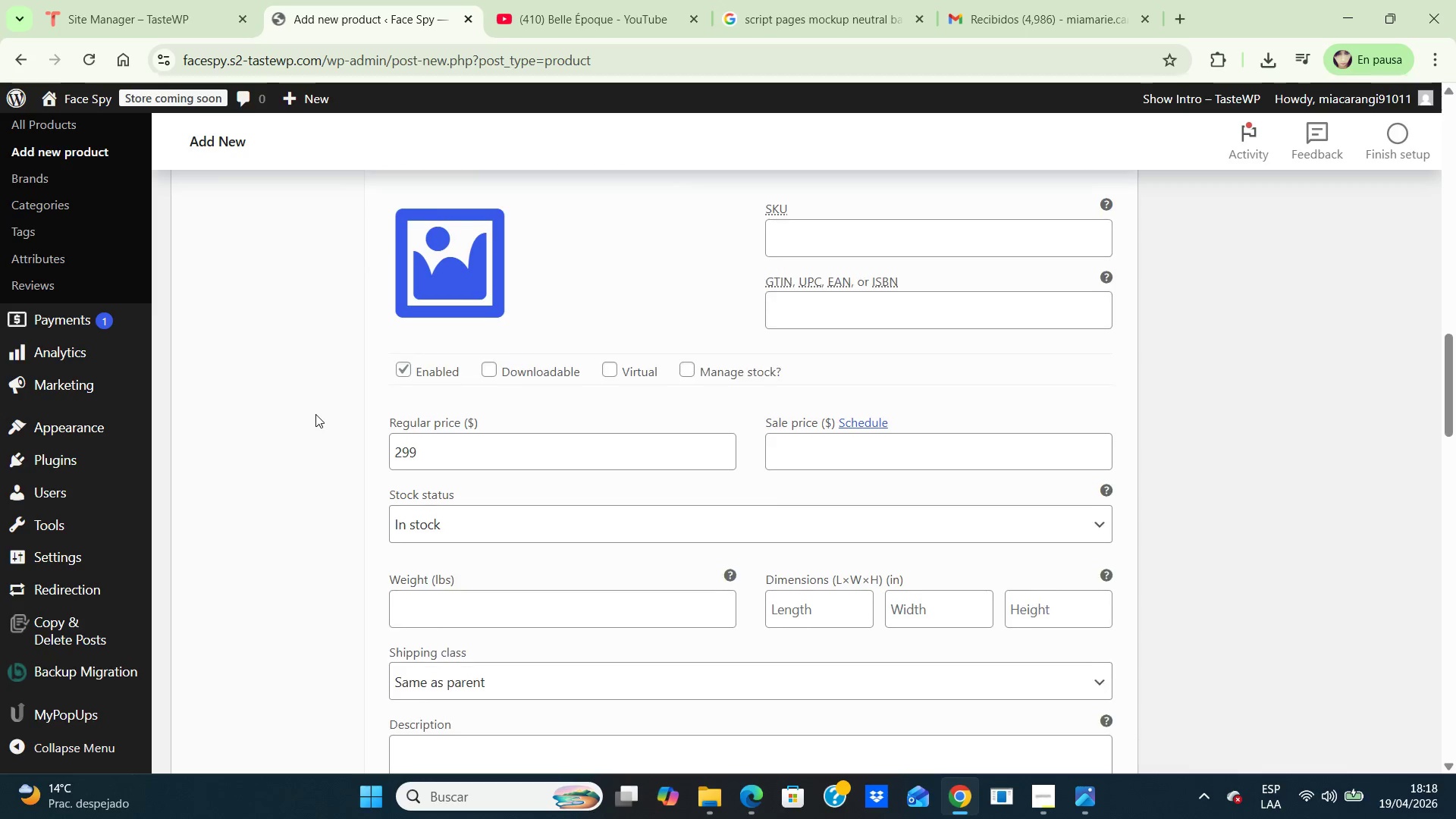 
key(ArrowDown)
 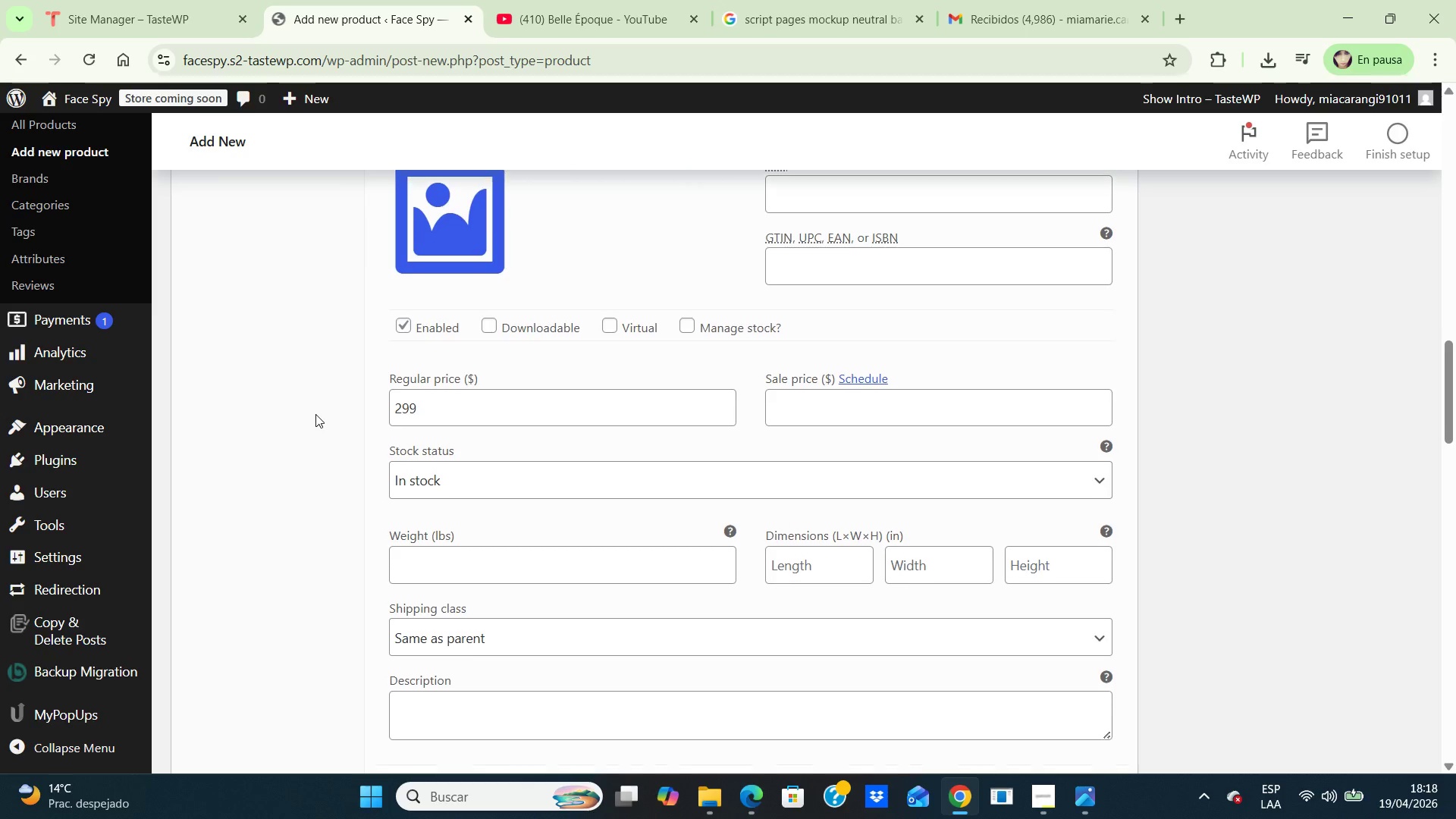 
key(ArrowDown)
 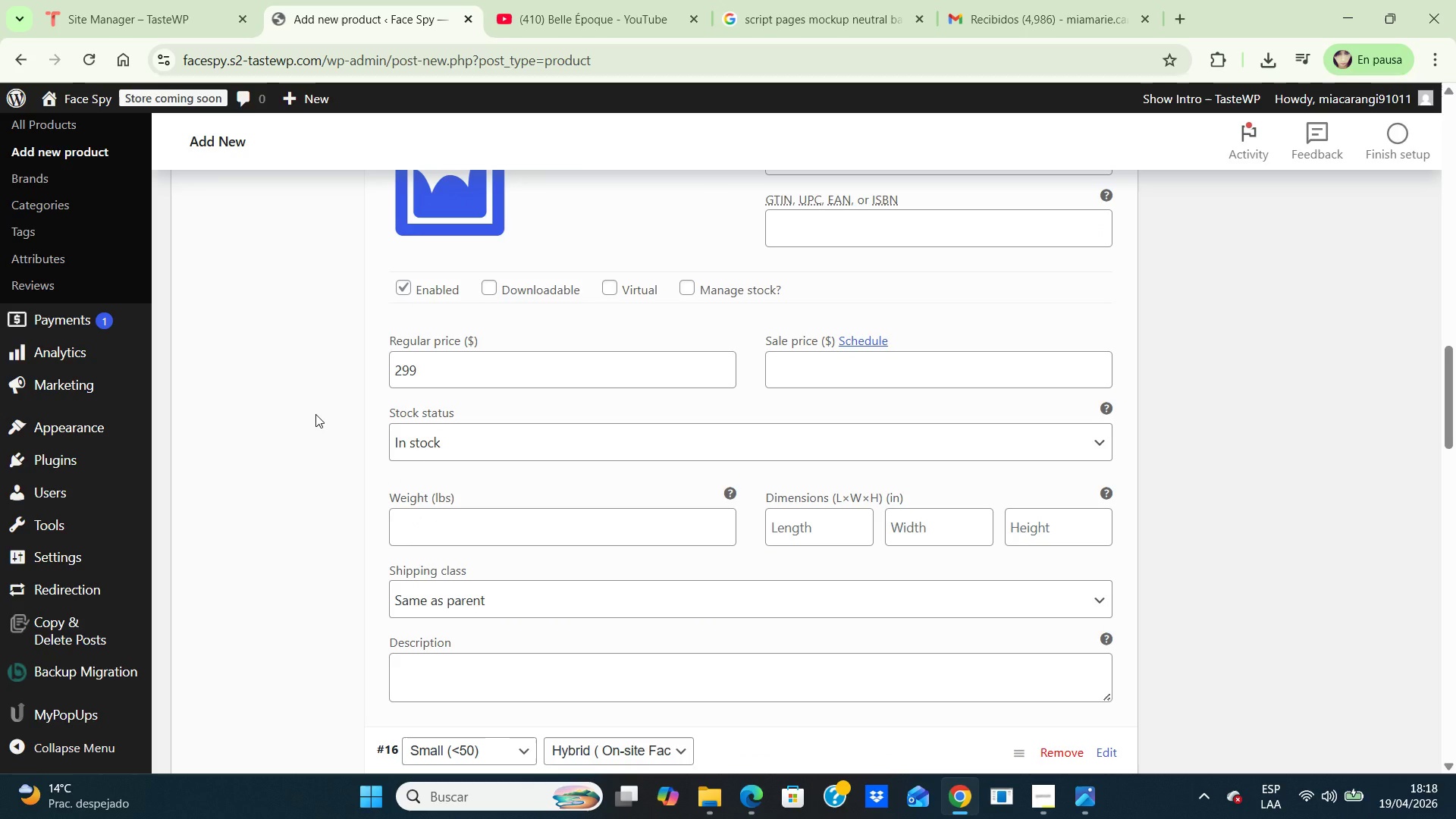 
key(ArrowDown)
 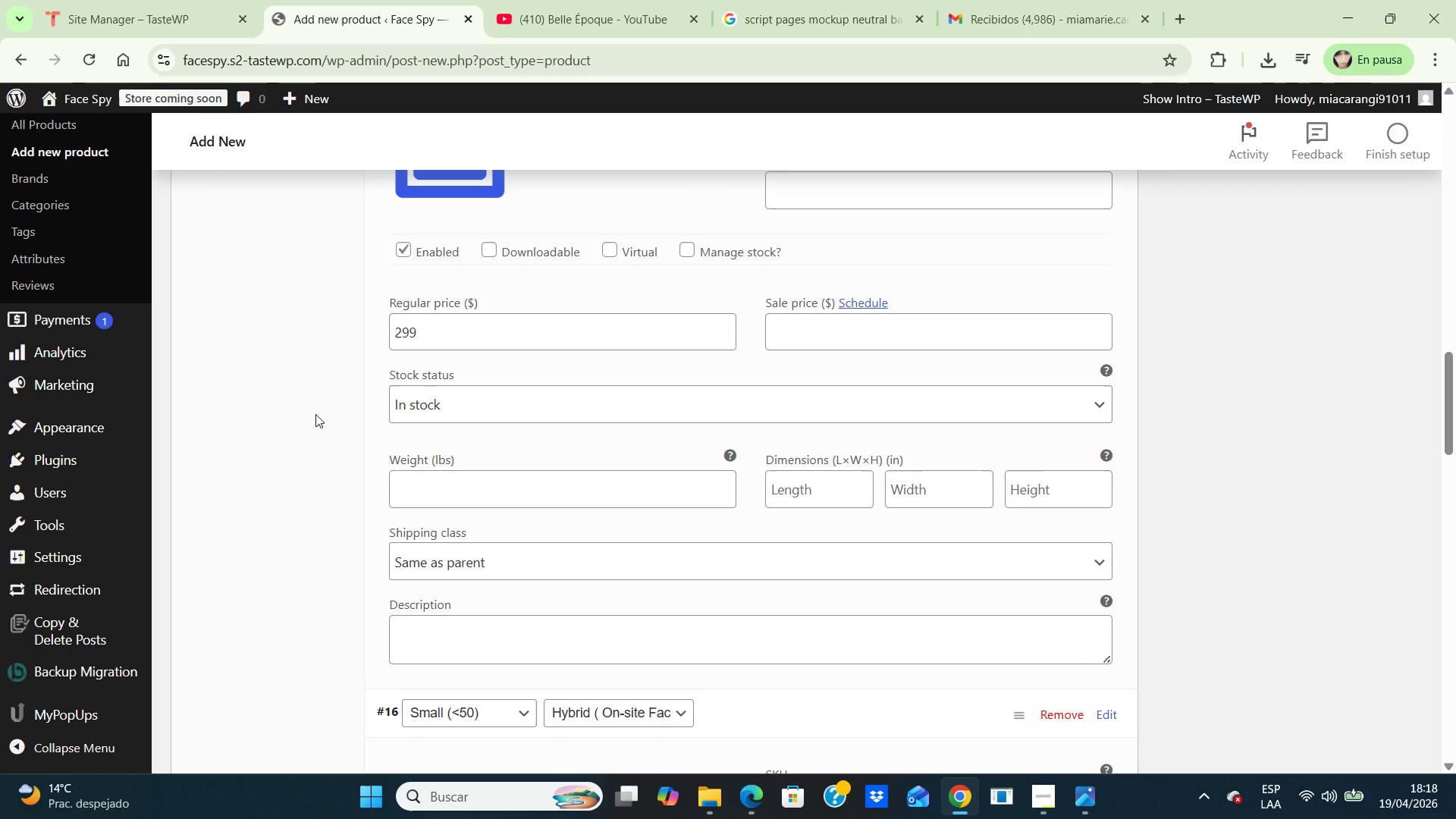 
key(ArrowDown)
 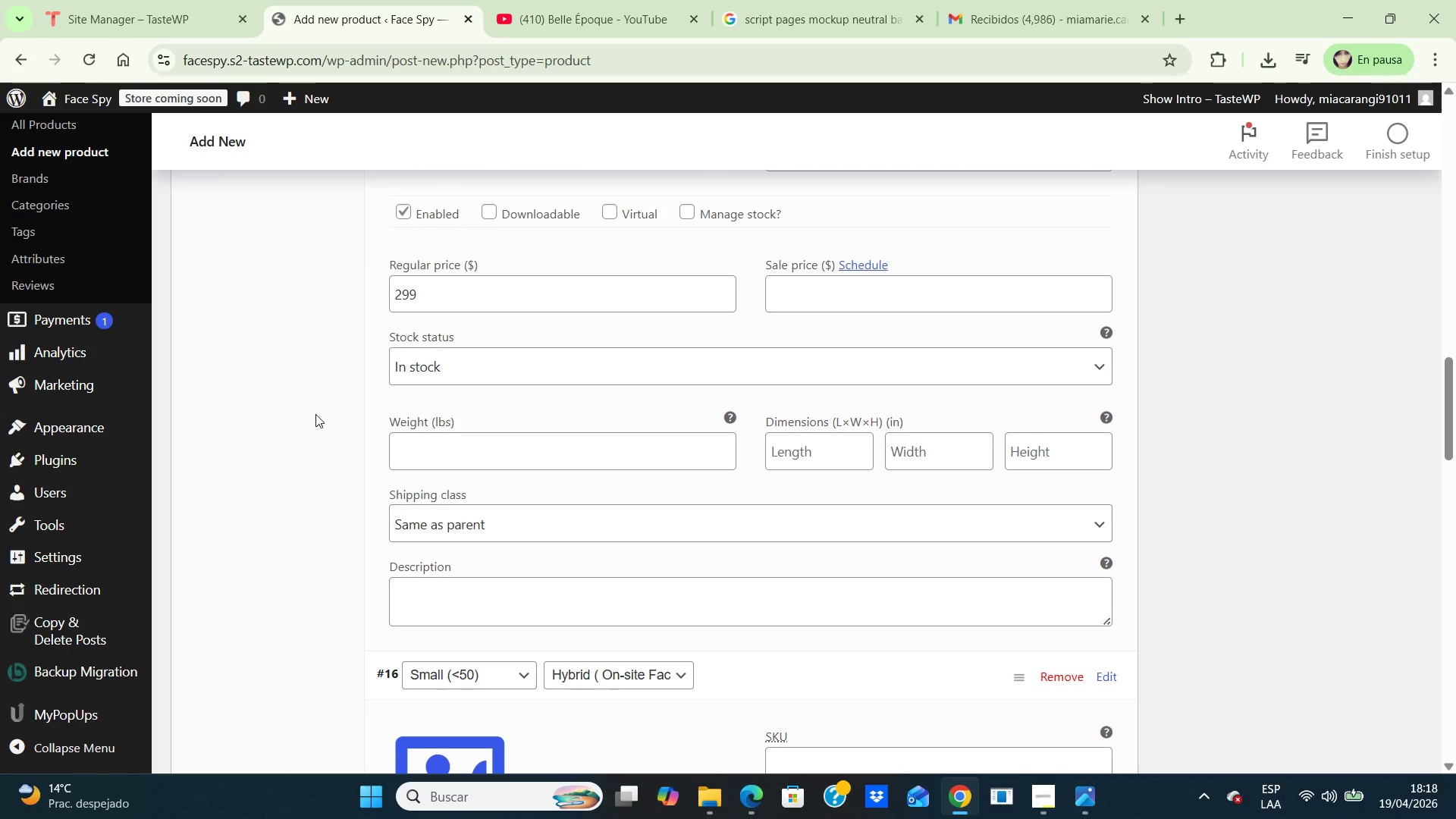 
key(ArrowDown)
 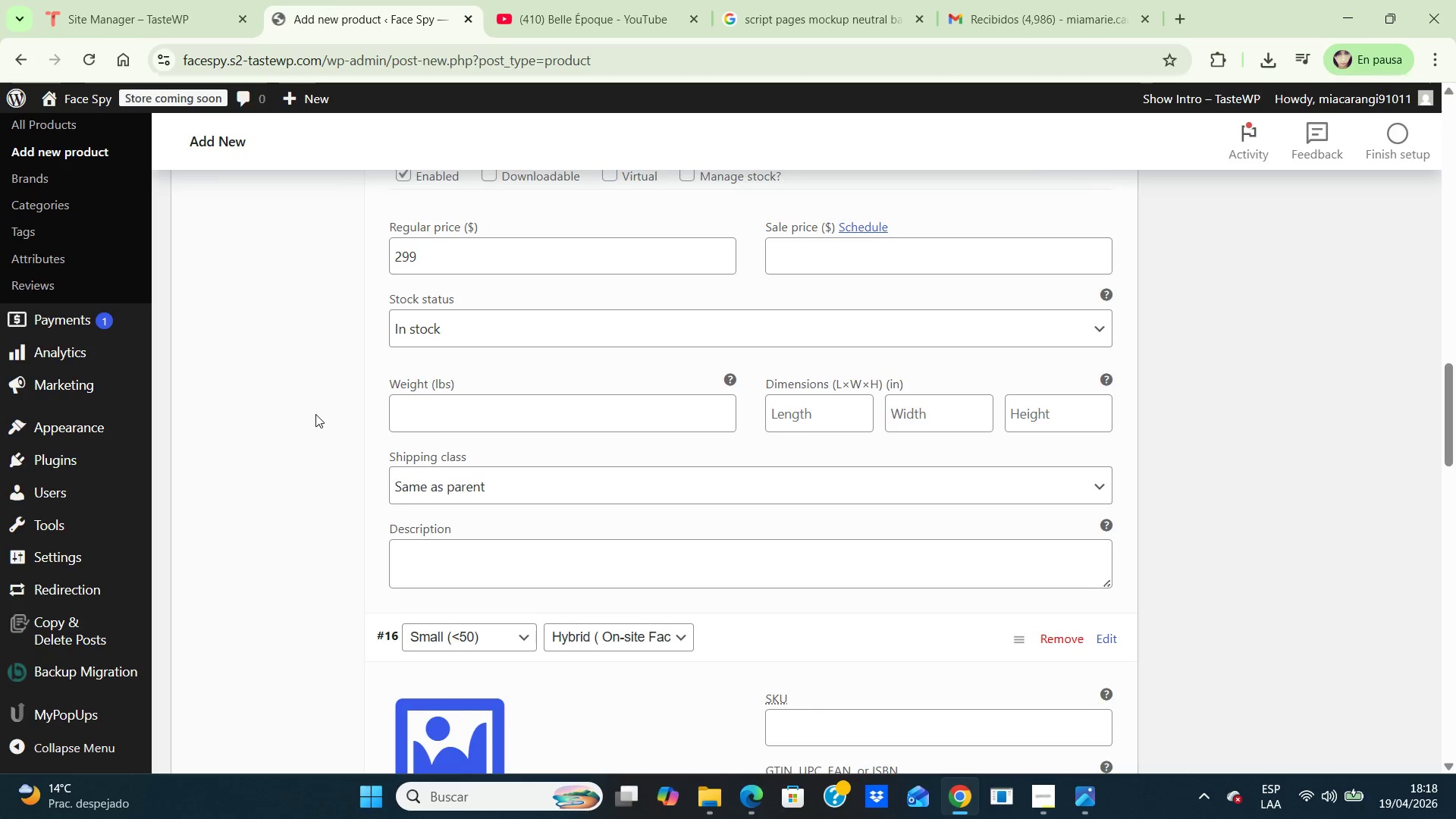 
key(ArrowDown)
 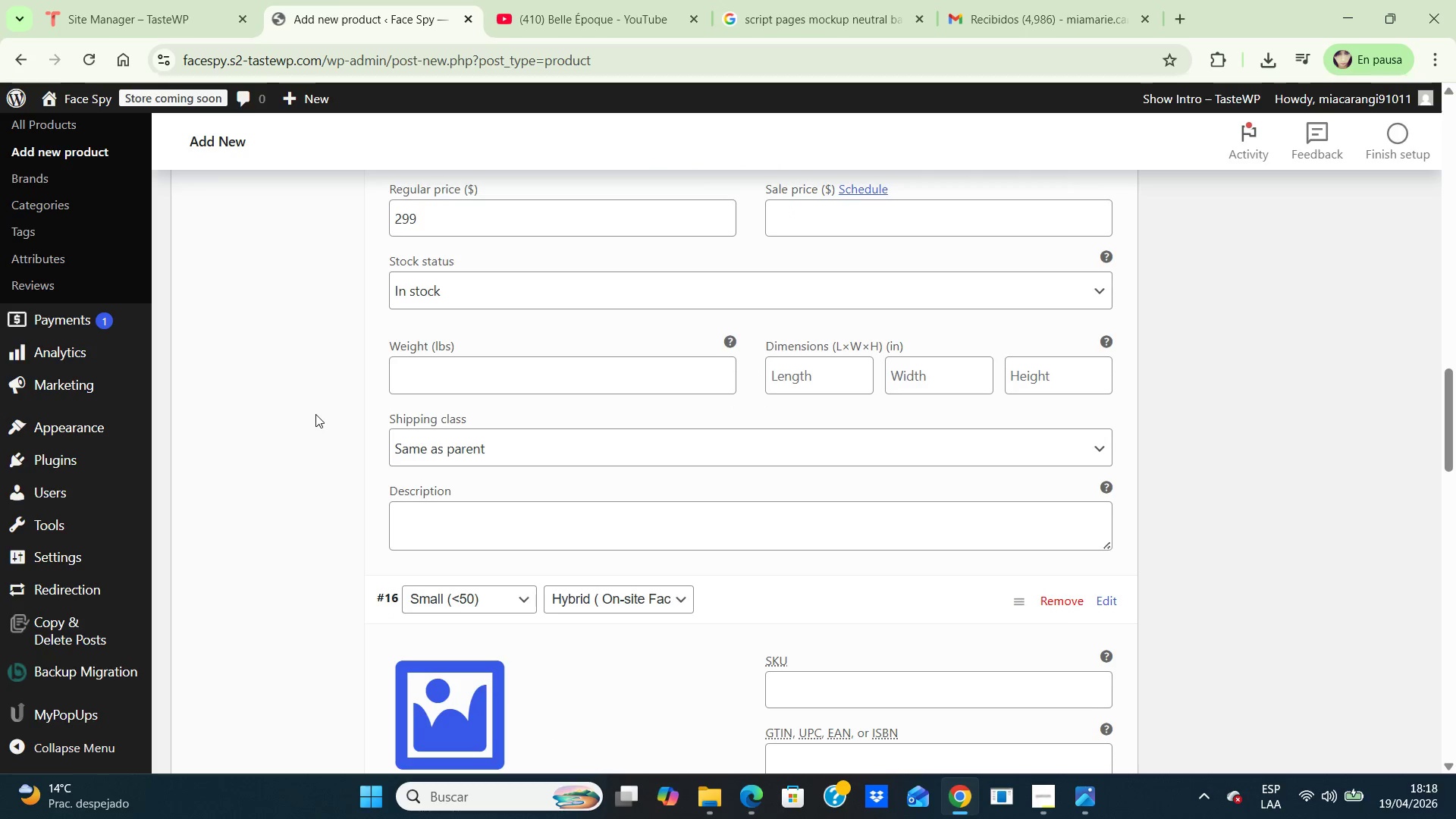 
key(ArrowDown)
 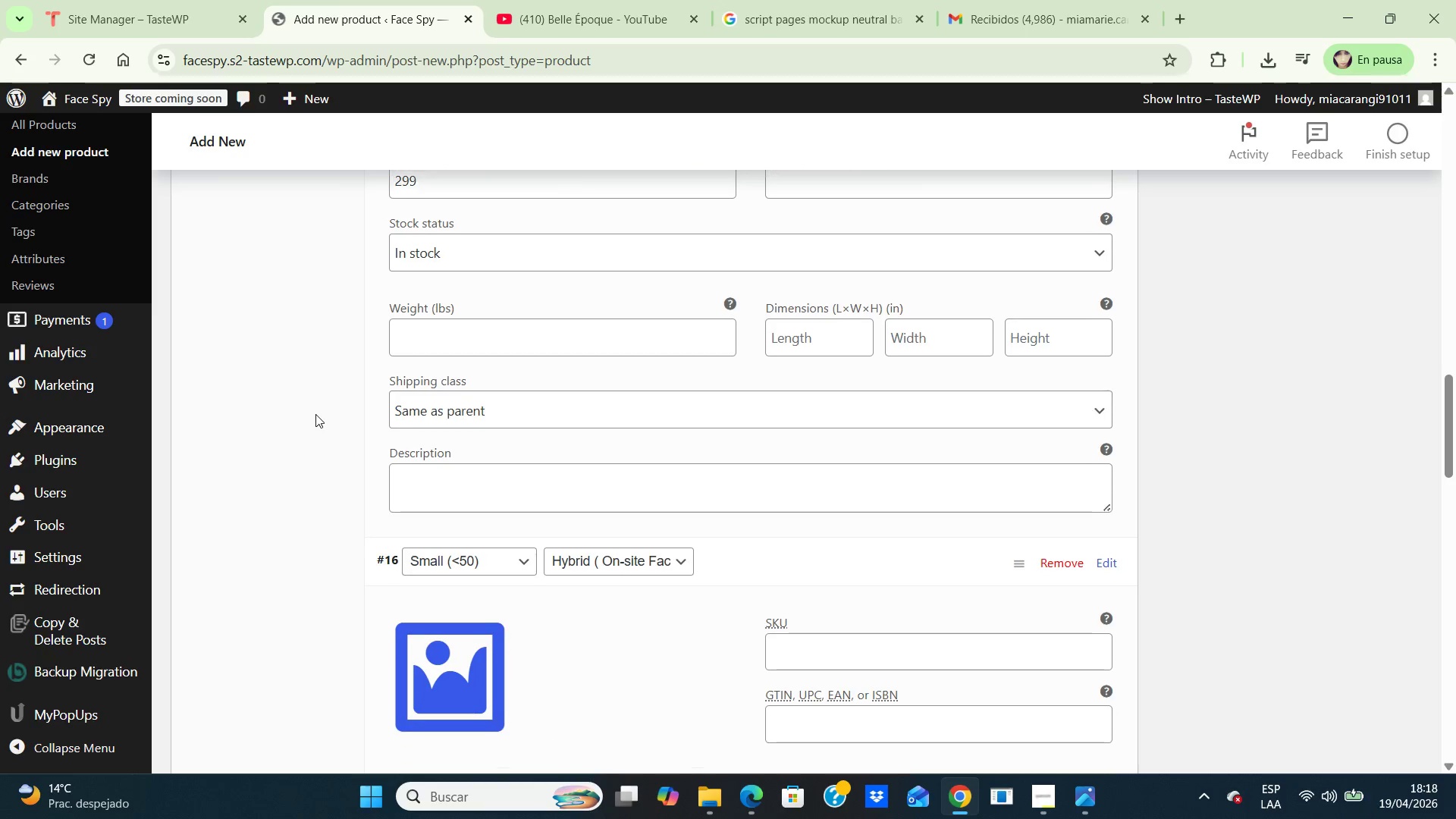 
key(ArrowDown)
 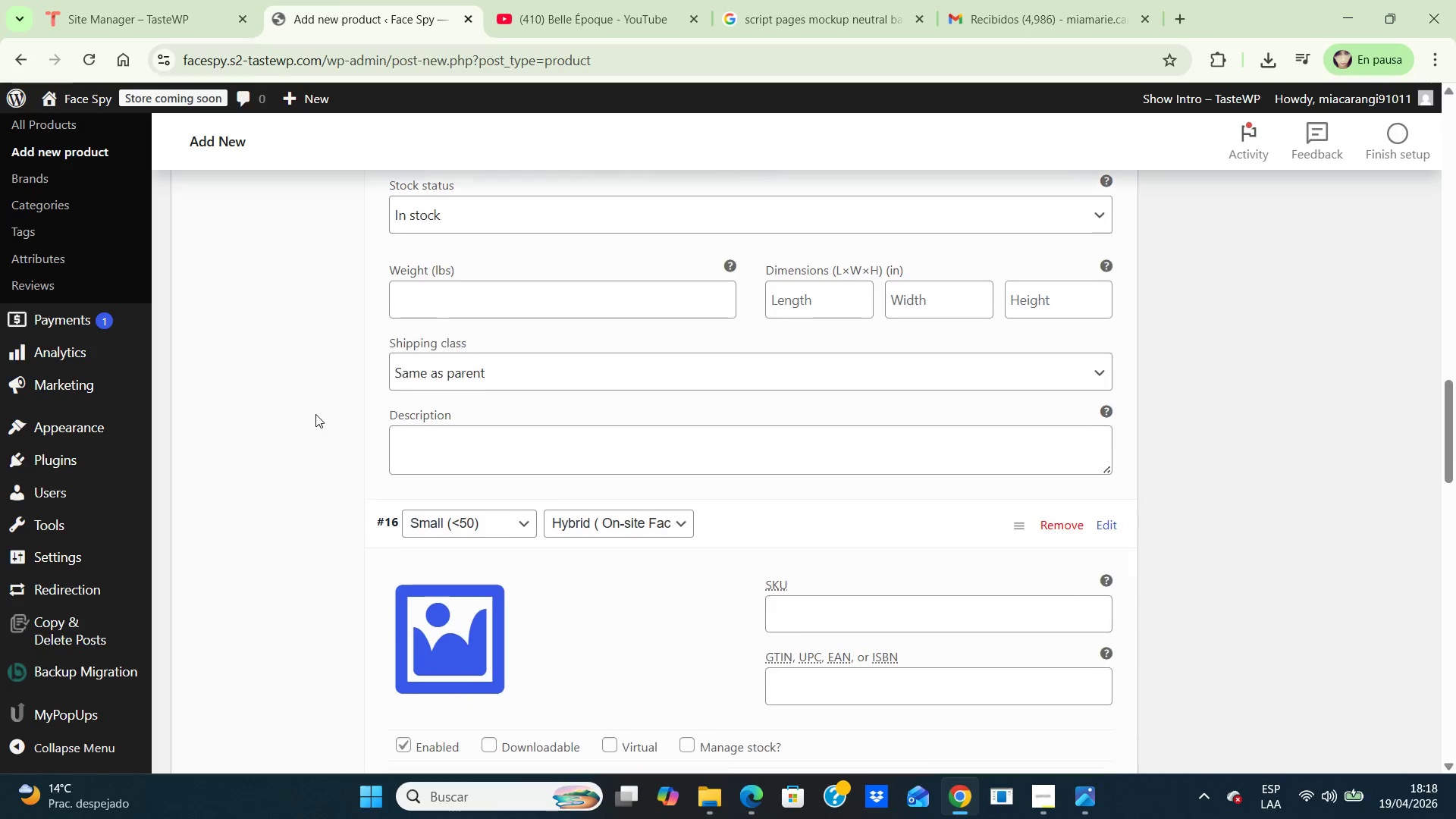 
key(ArrowDown)
 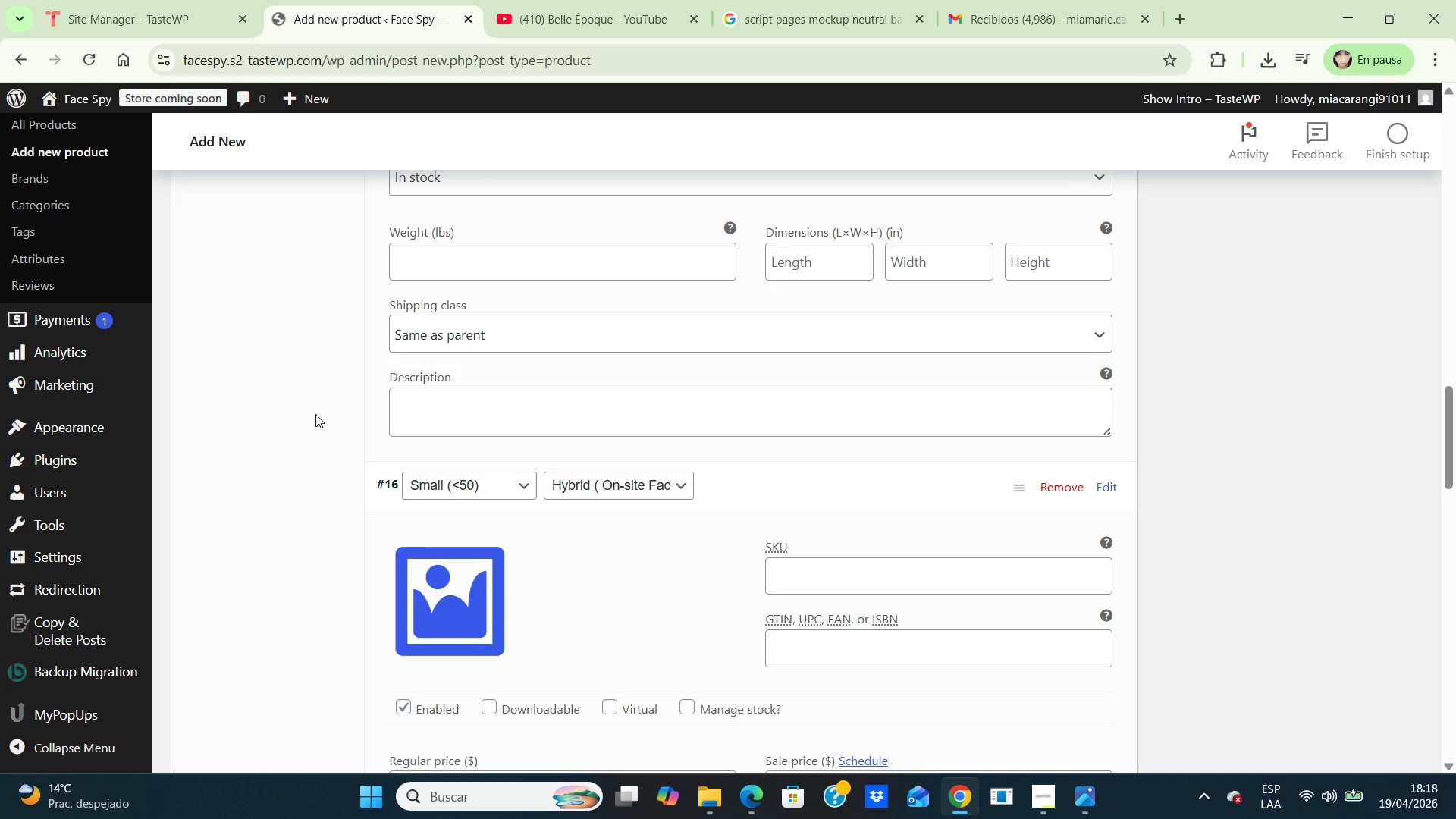 
key(ArrowDown)
 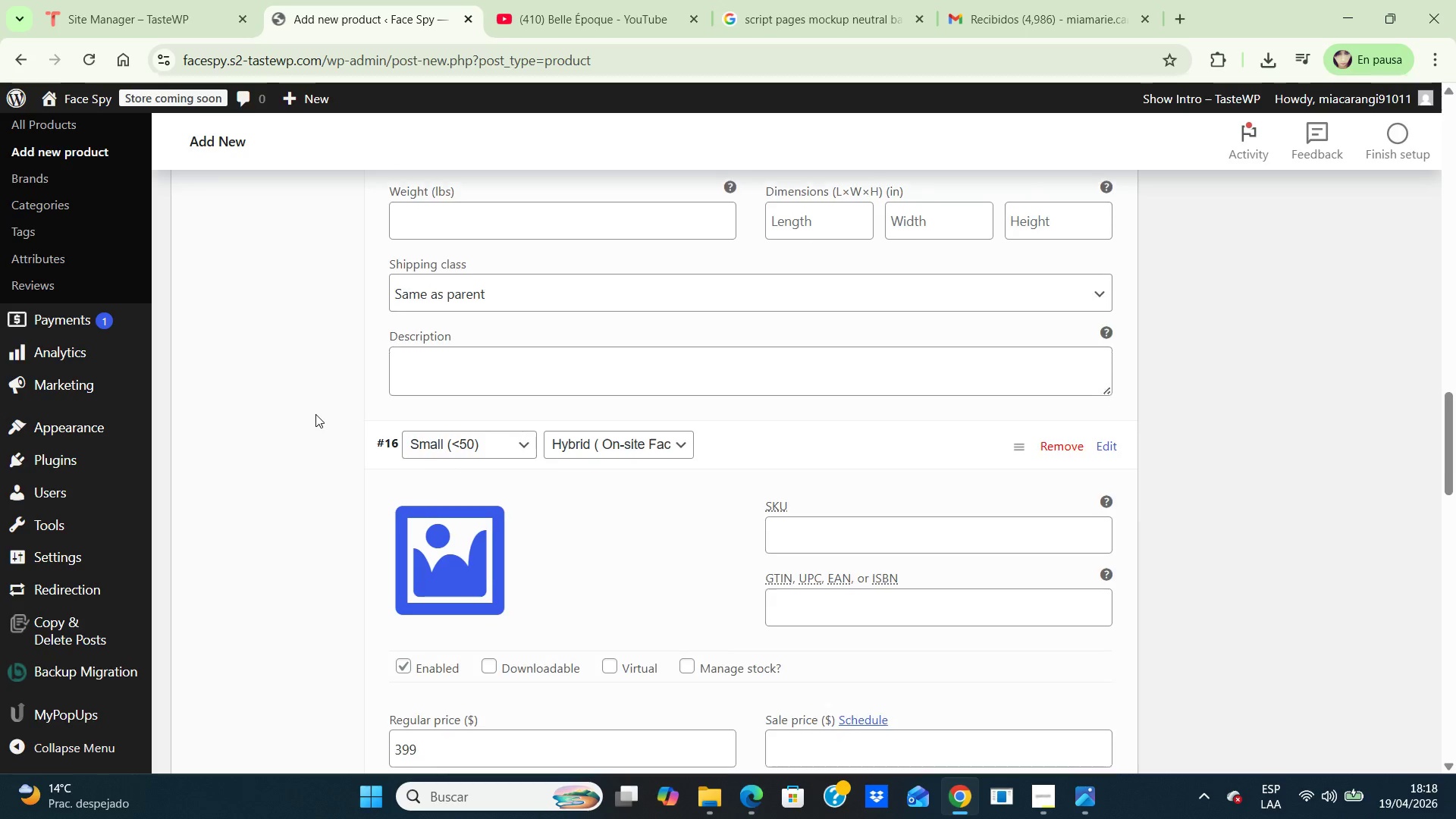 
key(ArrowDown)
 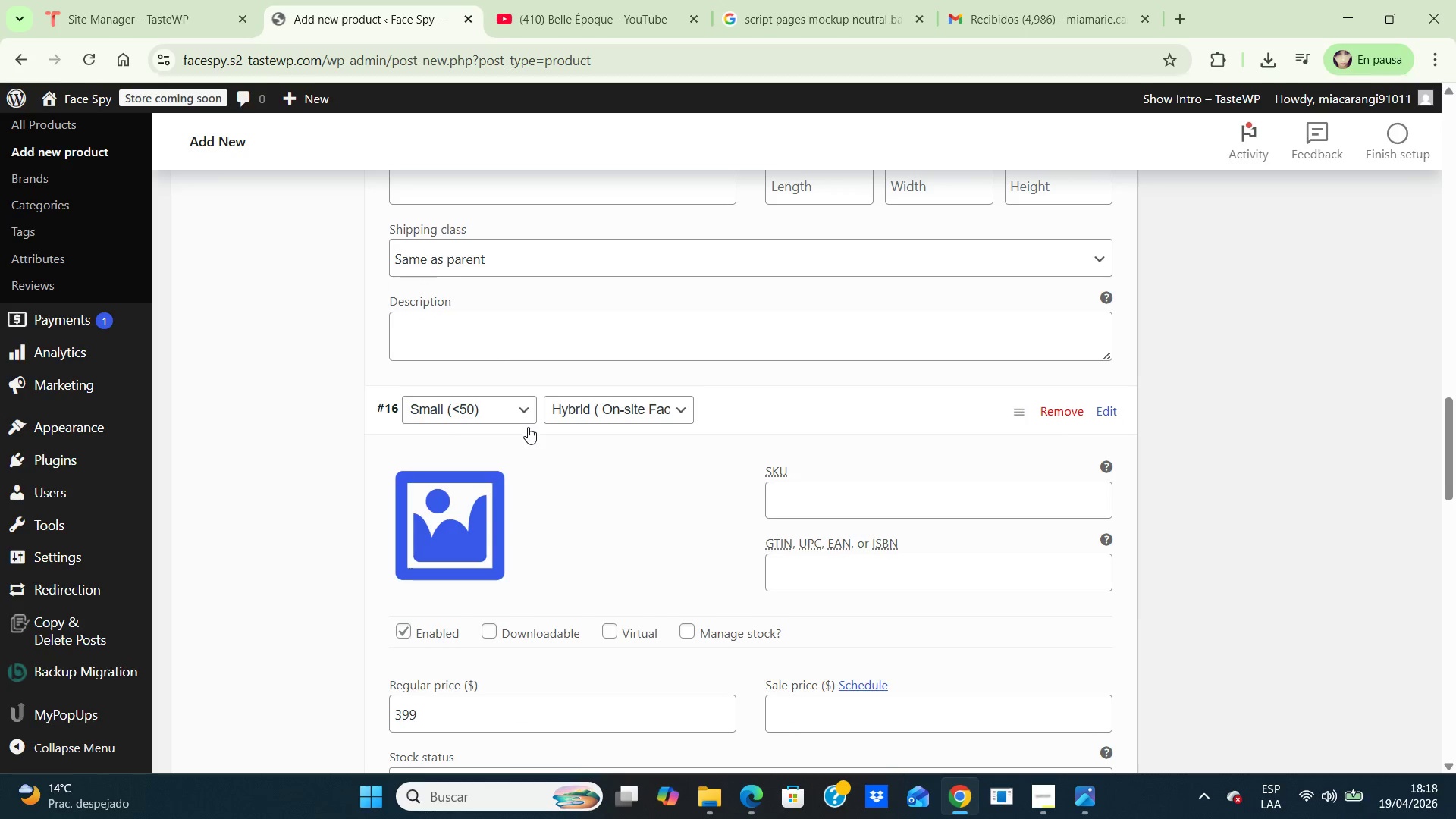 
left_click([507, 413])
 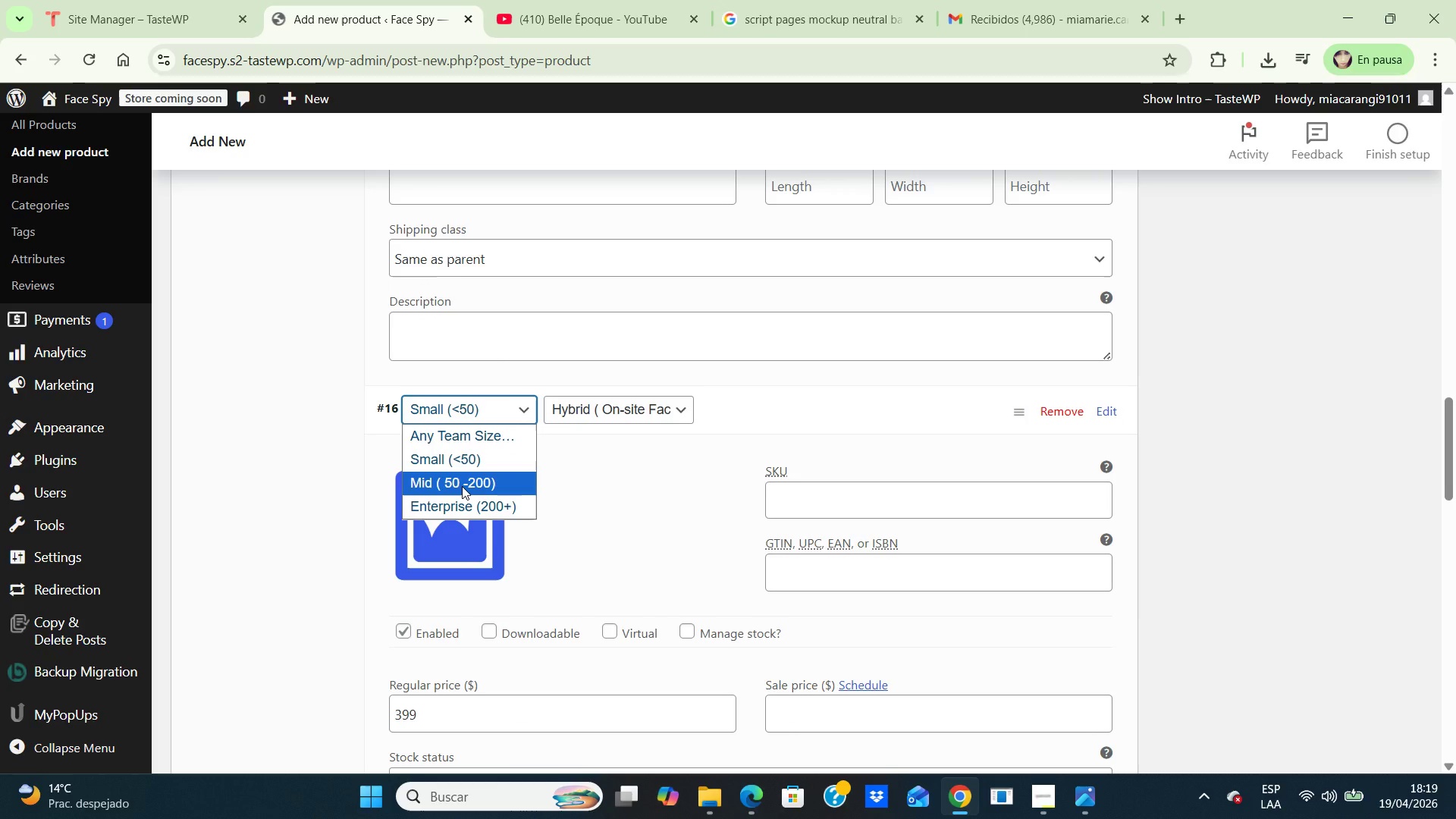 
left_click([462, 486])
 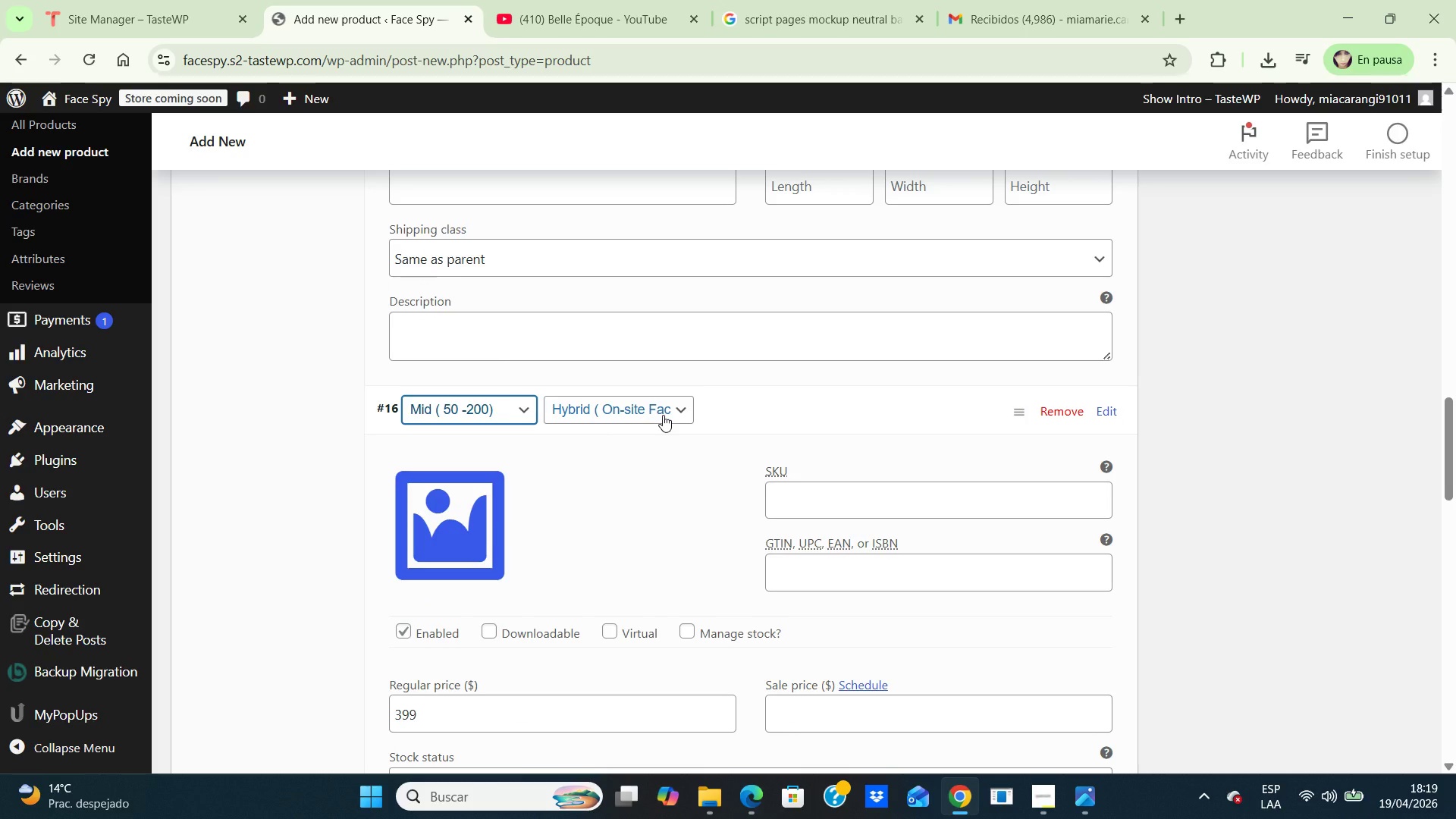 
left_click([663, 415])
 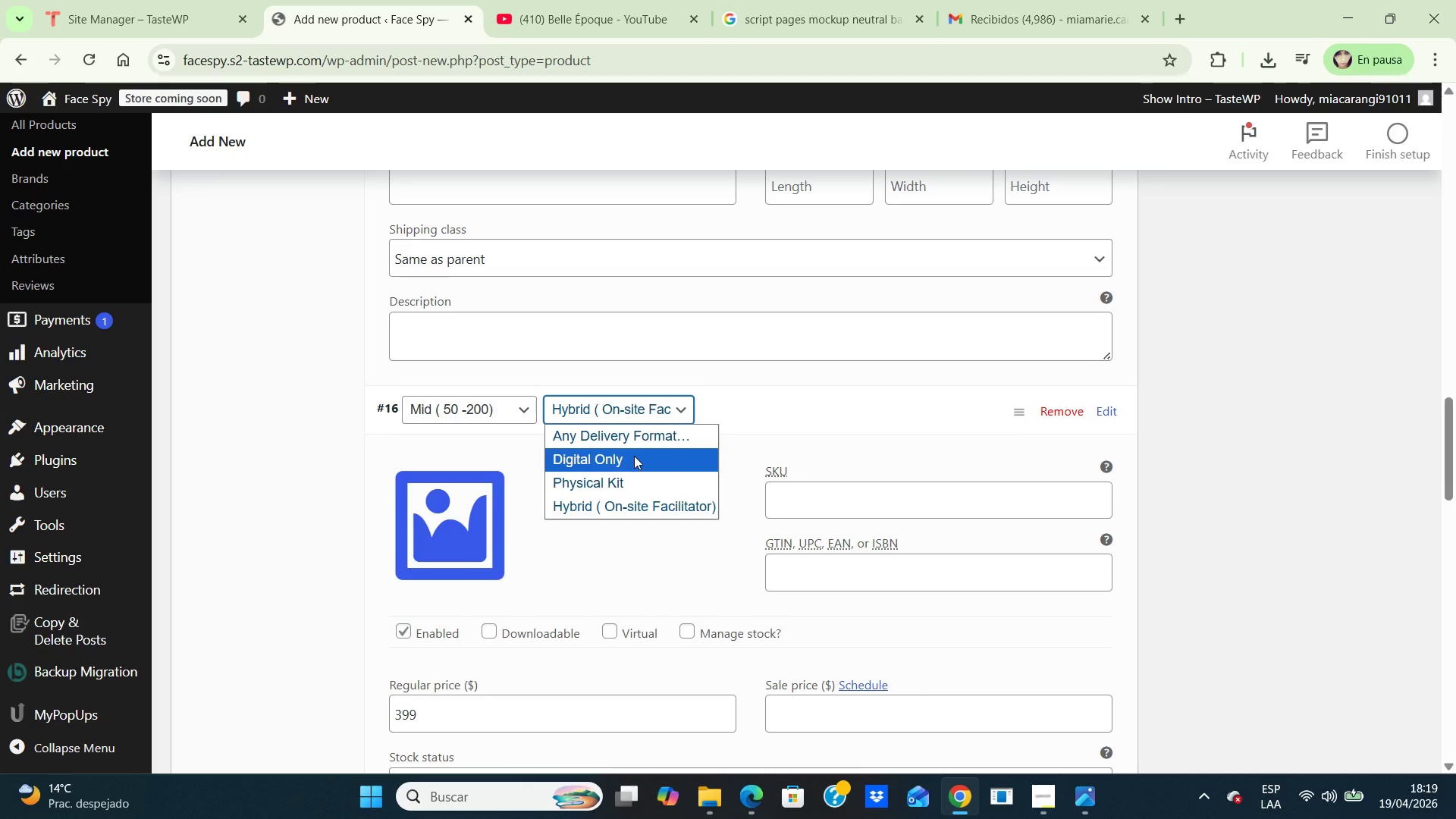 
left_click([634, 456])
 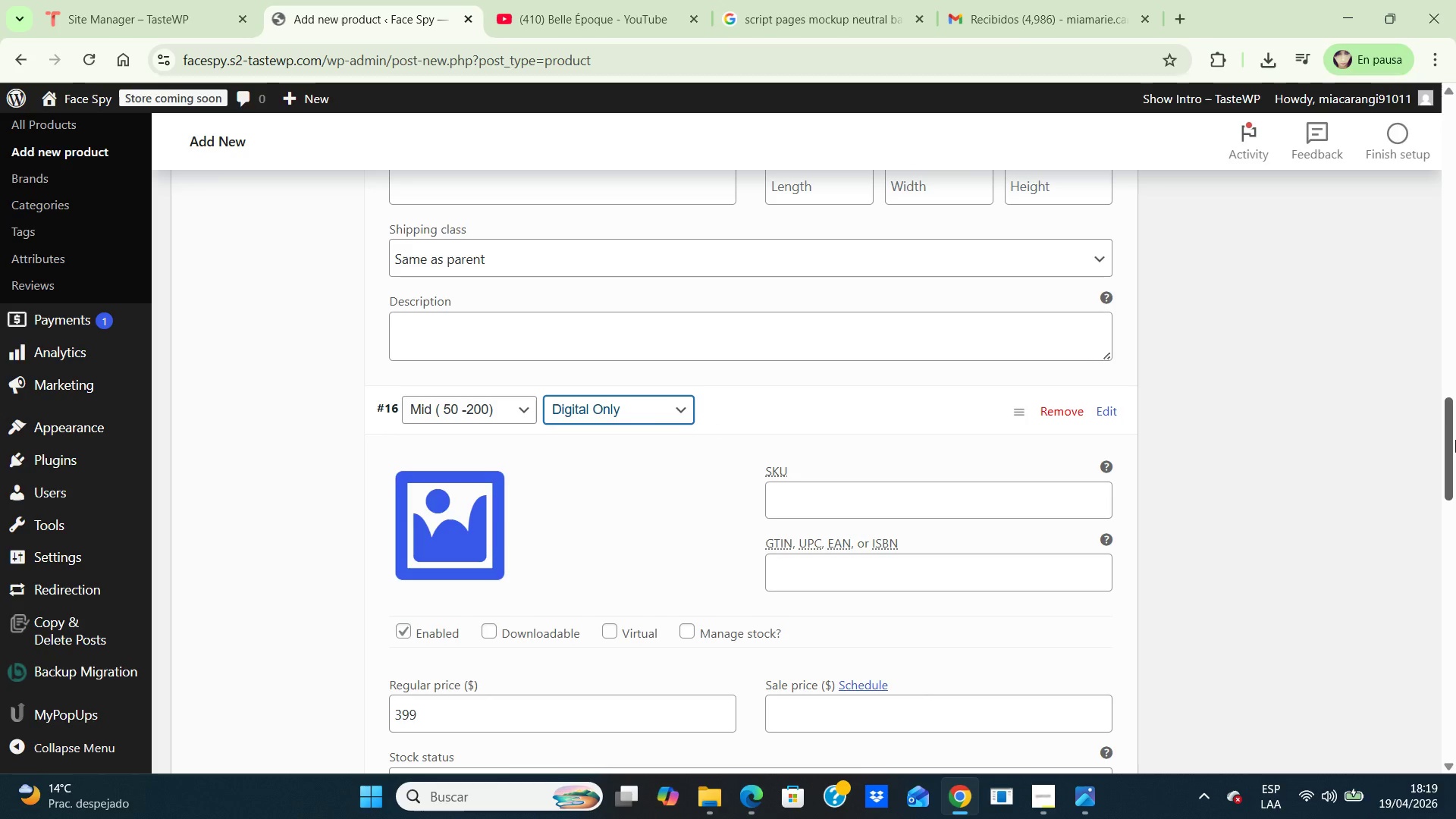 
wait(7.45)
 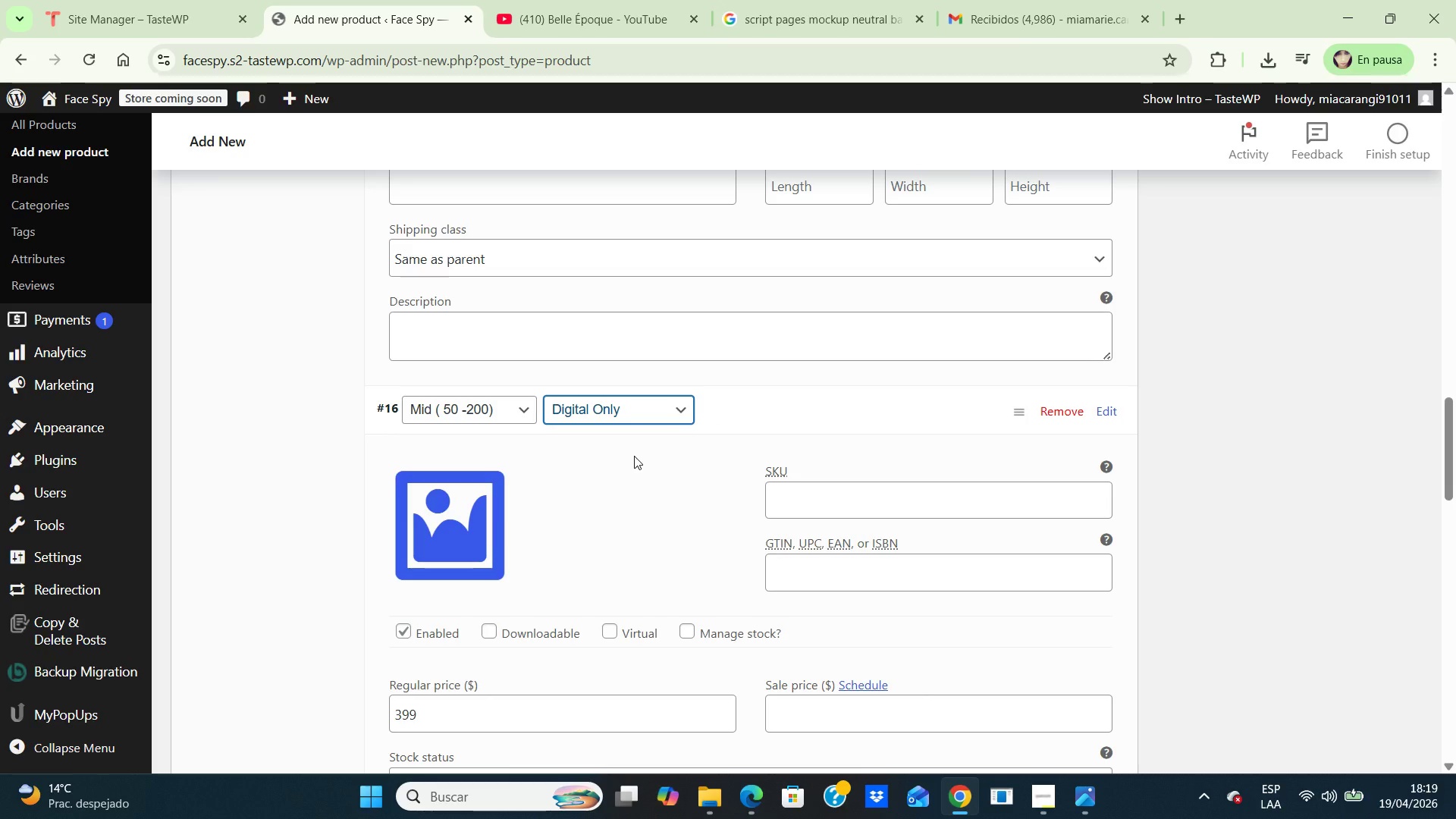 
left_click_drag(start_coordinate=[1449, 429], to_coordinate=[1455, 526])
 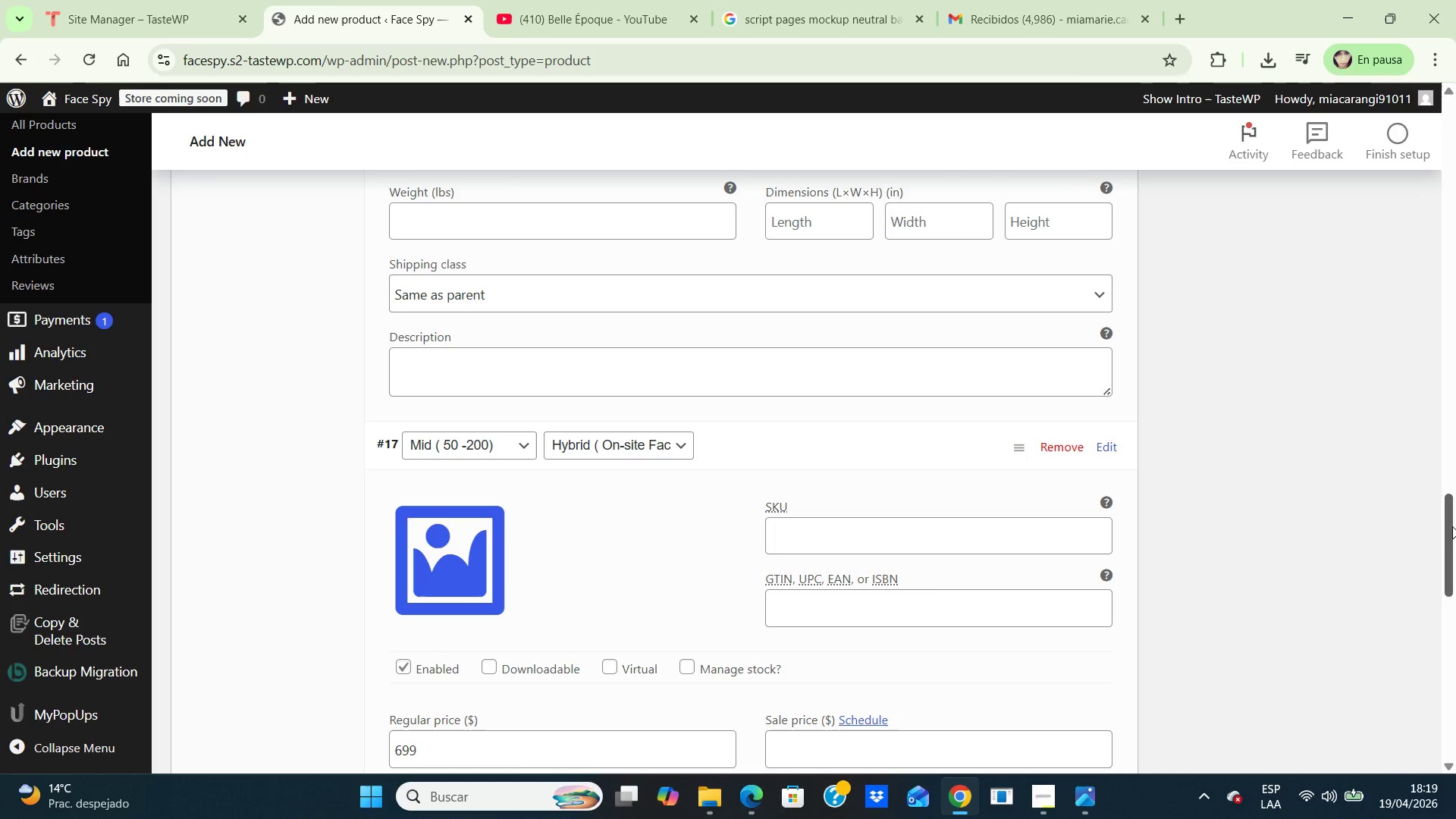 
left_click_drag(start_coordinate=[1447, 522], to_coordinate=[1454, 611])
 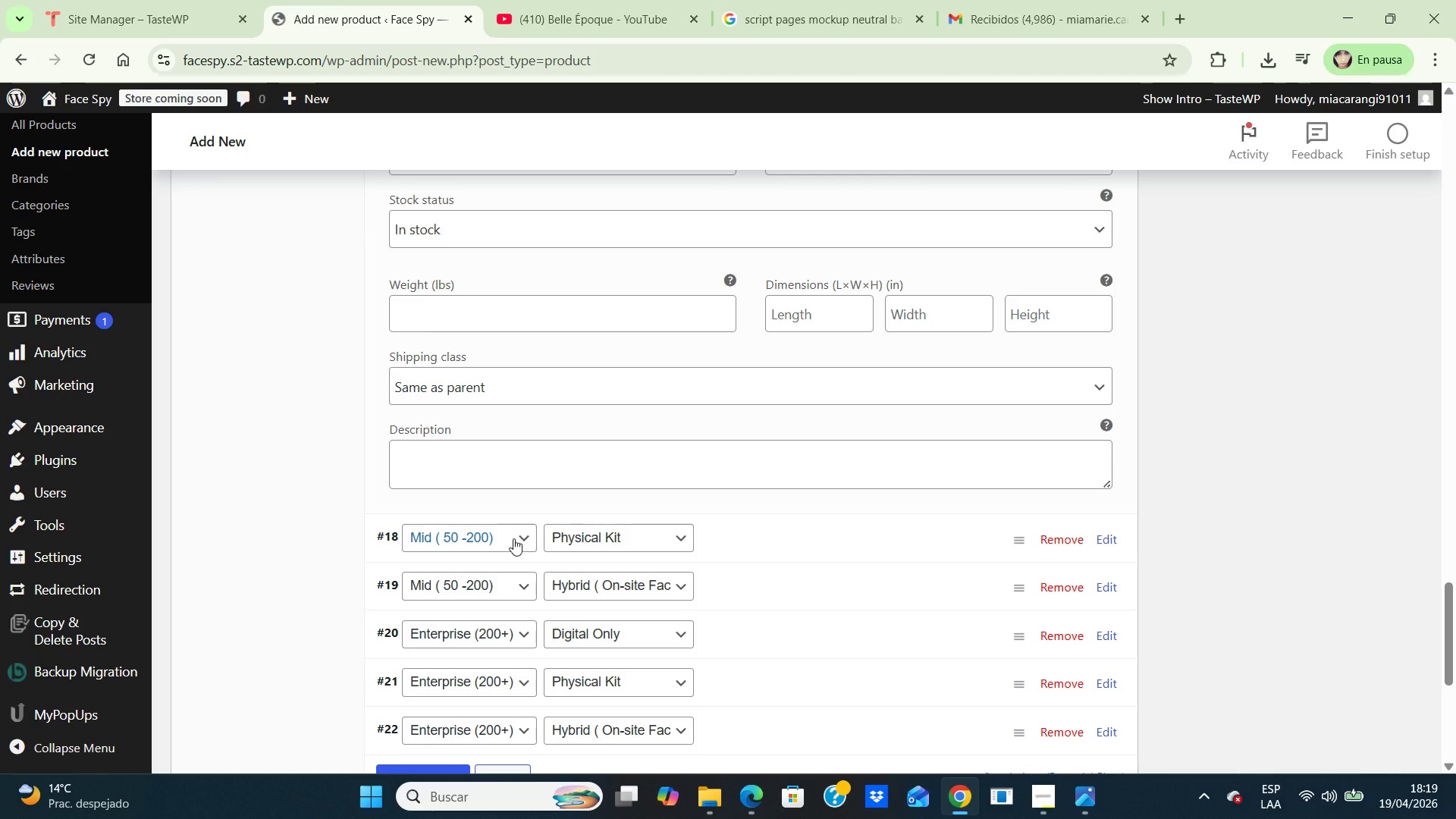 
left_click([513, 538])
 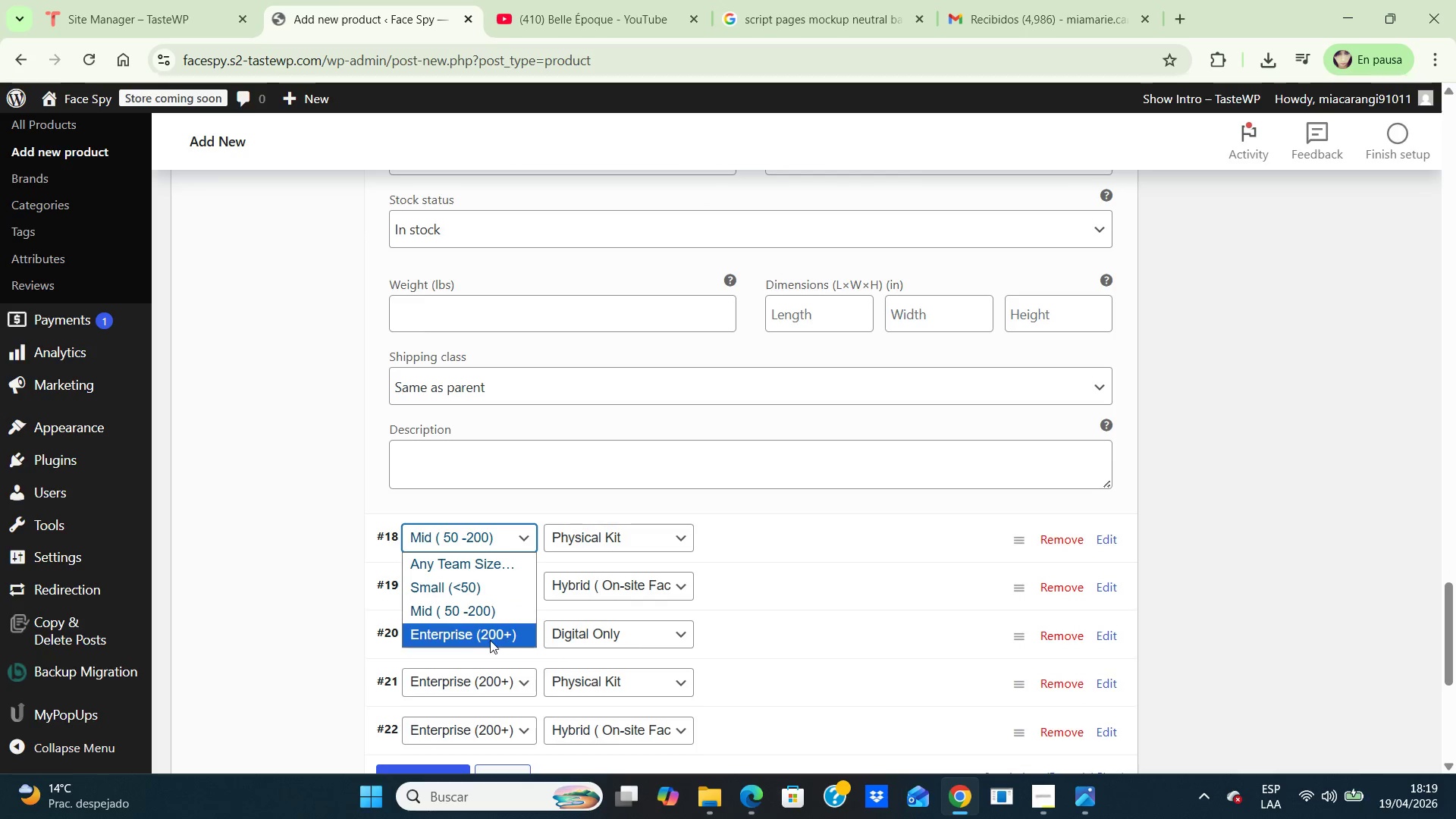 
left_click([491, 634])
 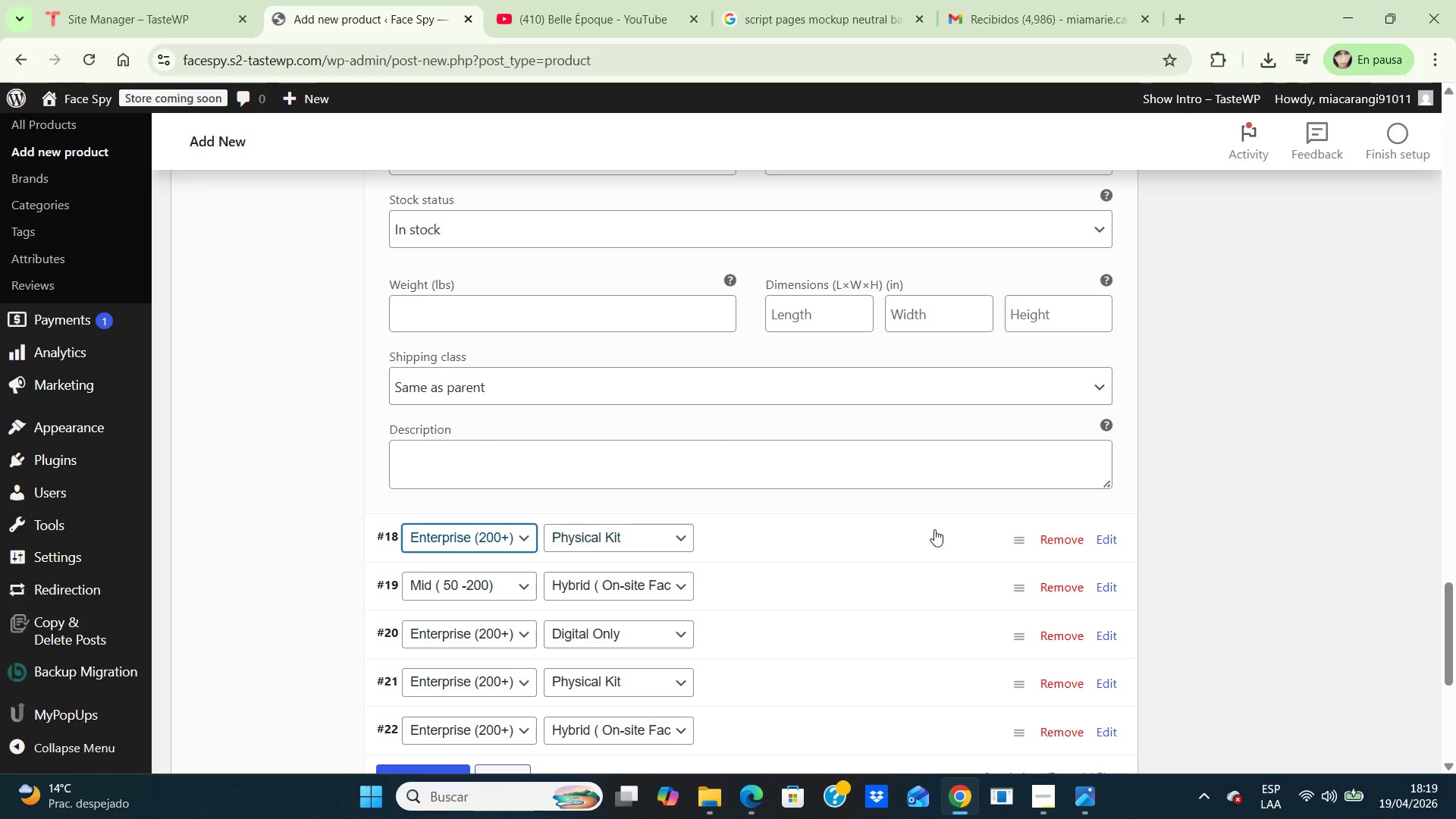 
wait(6.95)
 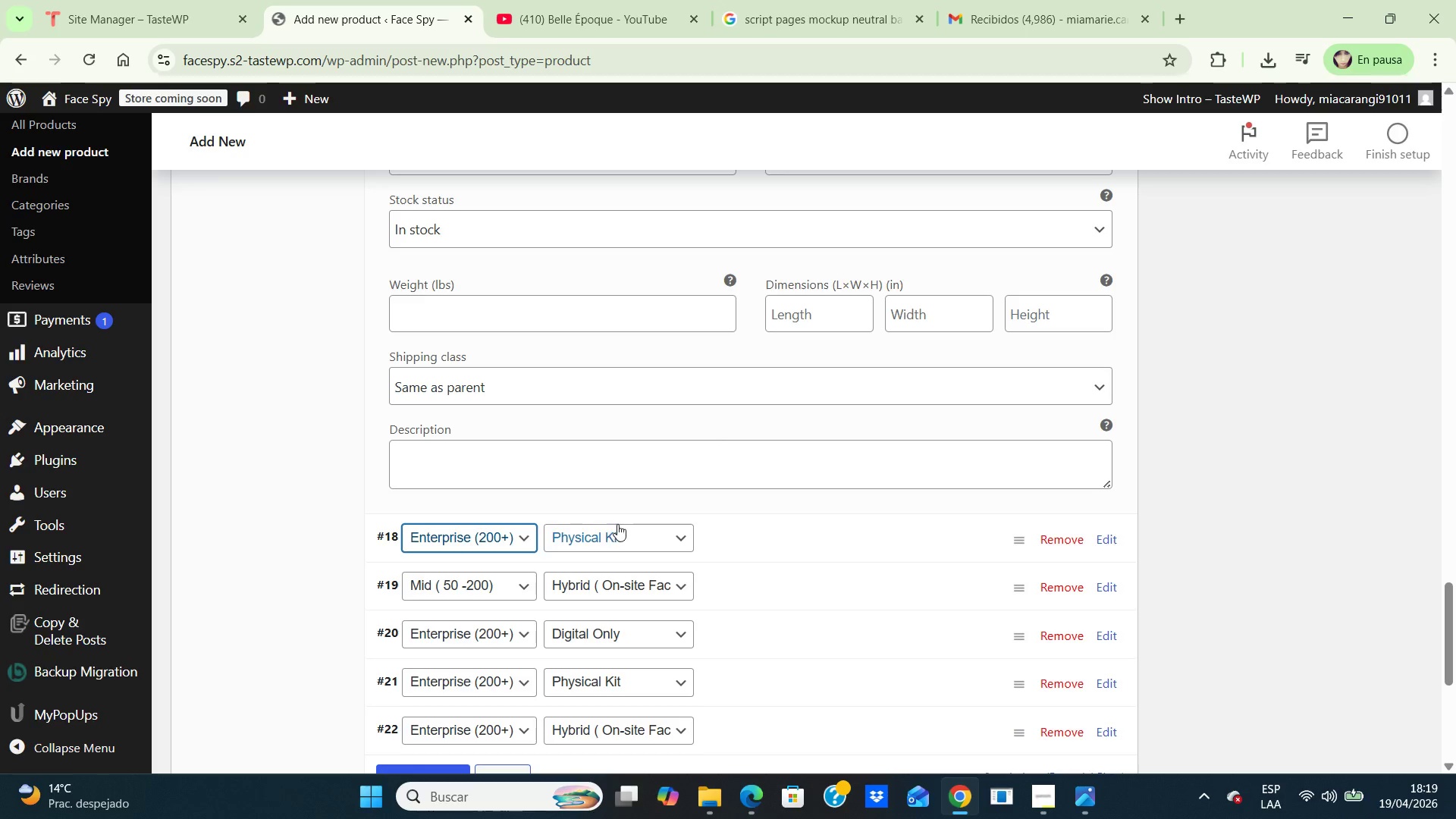 
left_click([1112, 544])
 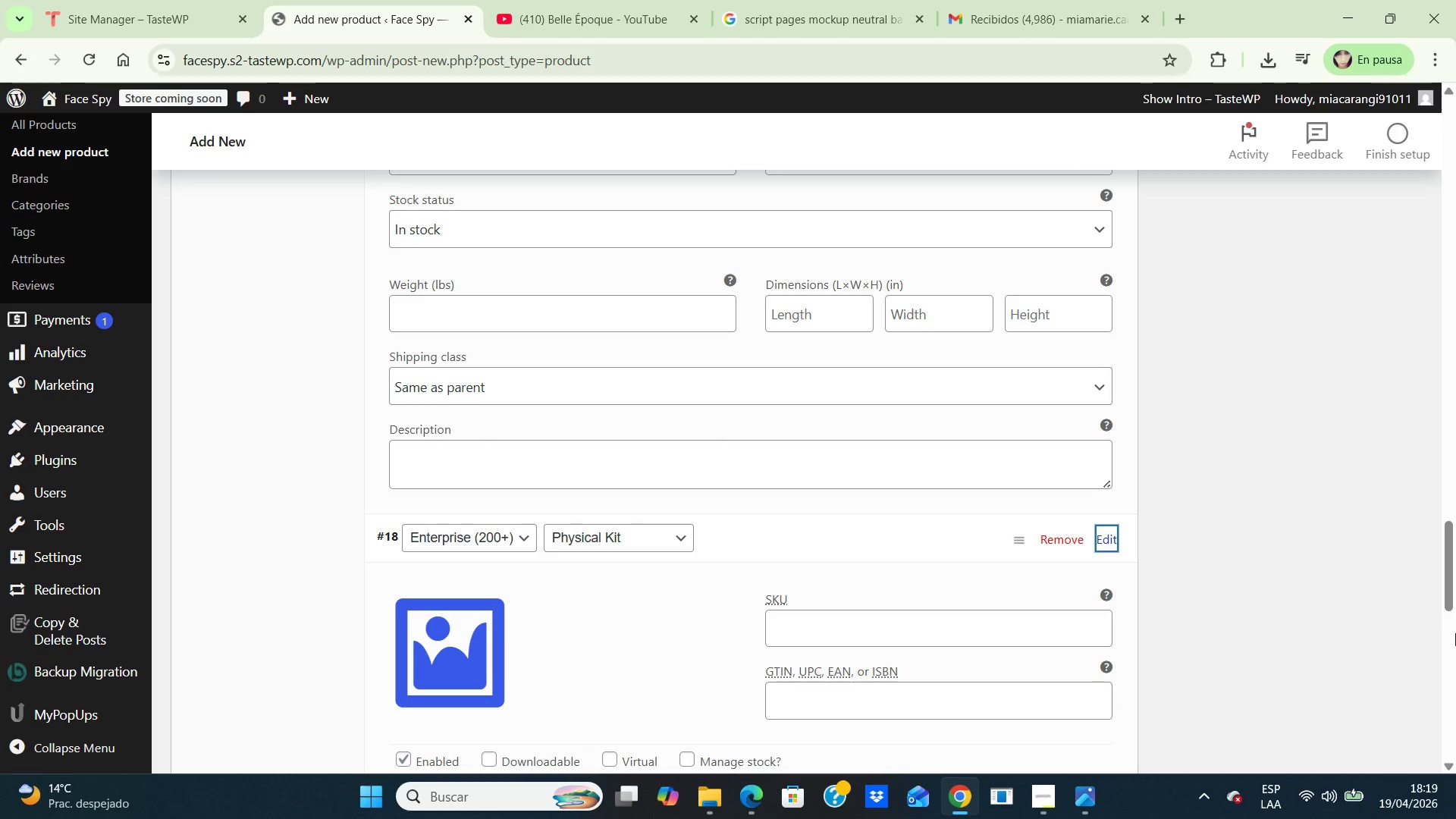 
wait(5.22)
 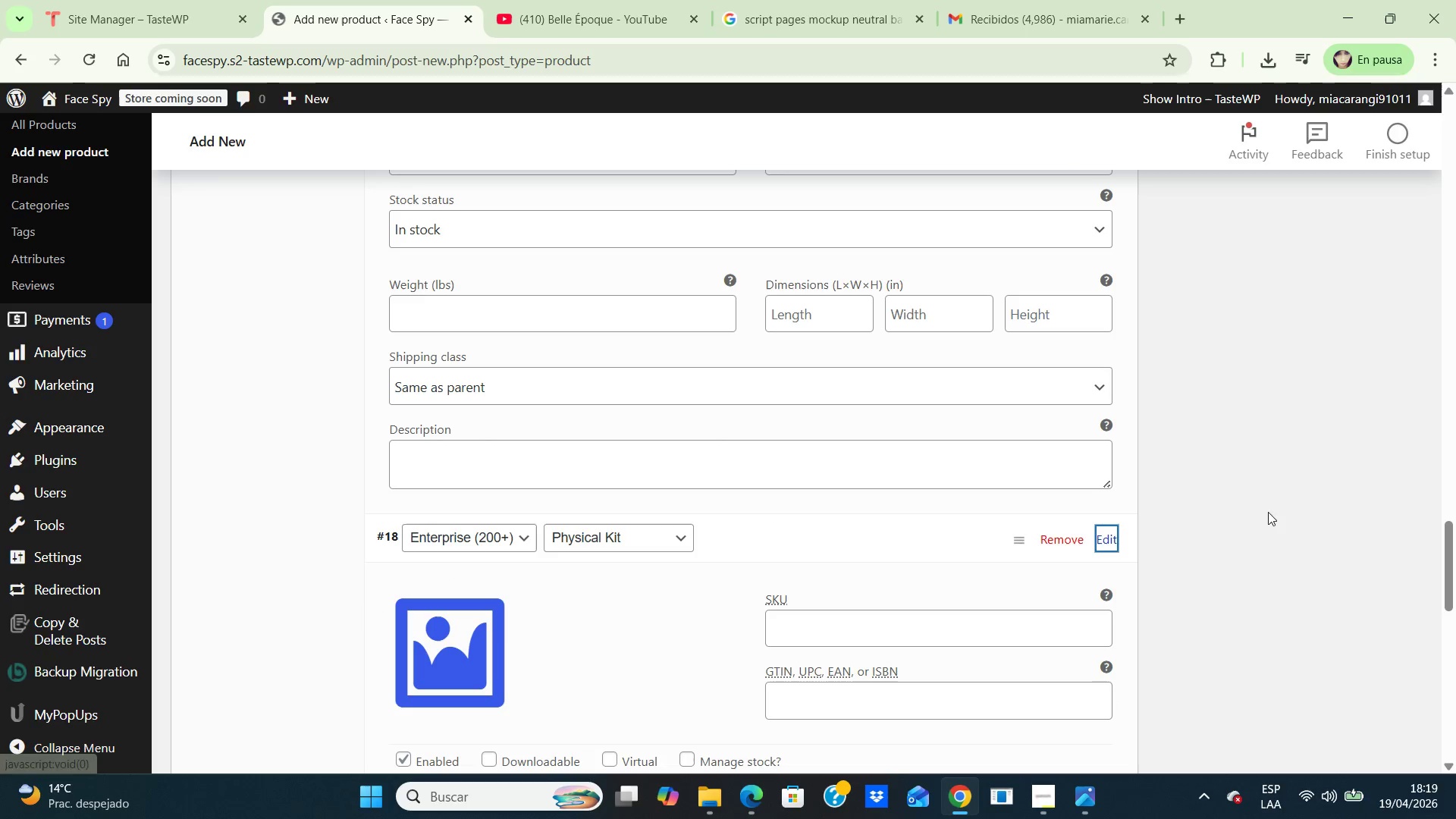 
left_click_drag(start_coordinate=[1447, 557], to_coordinate=[1452, 599])
 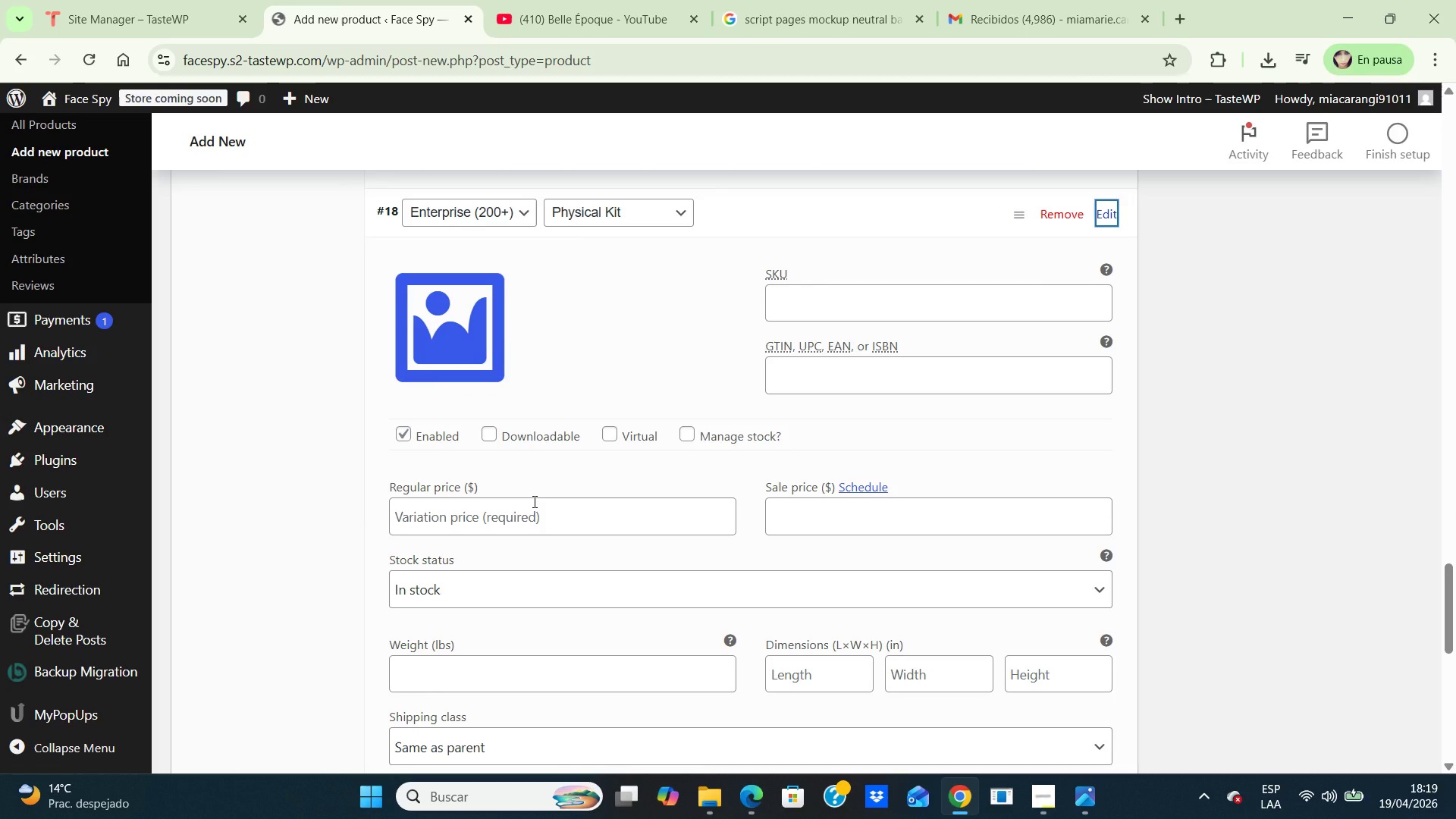 
left_click([532, 504])
 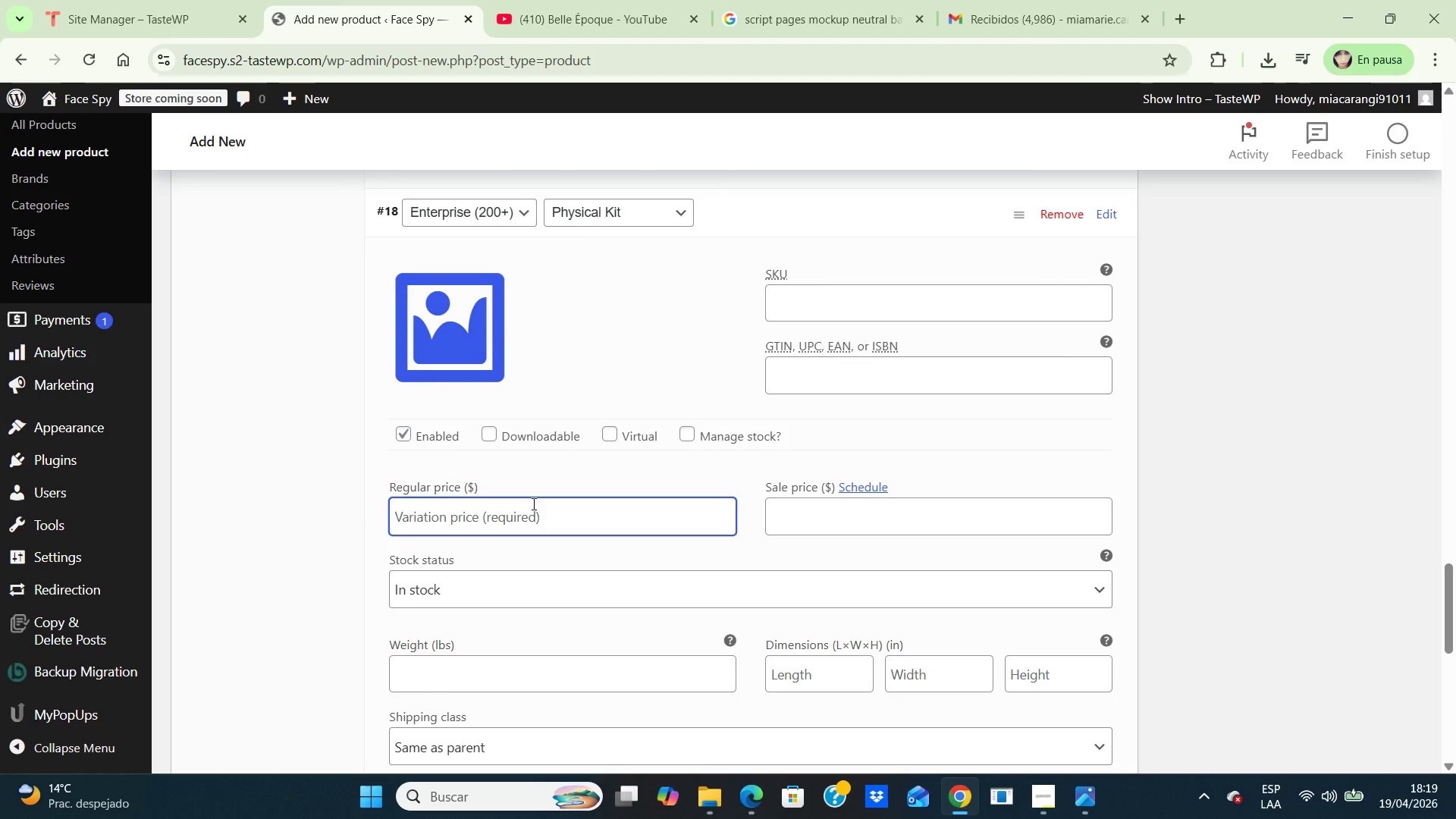 
type(899)
 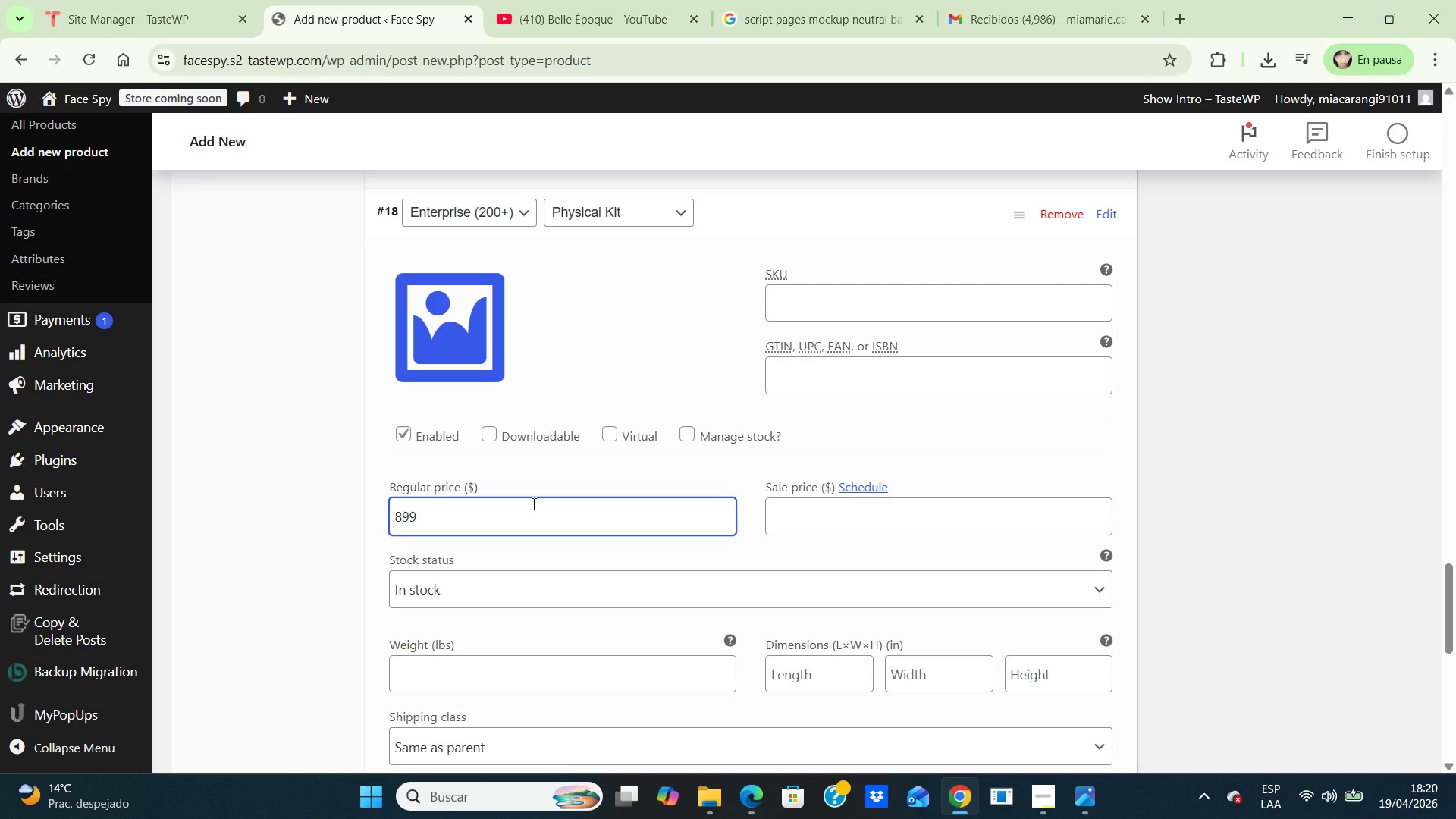 
wait(11.03)
 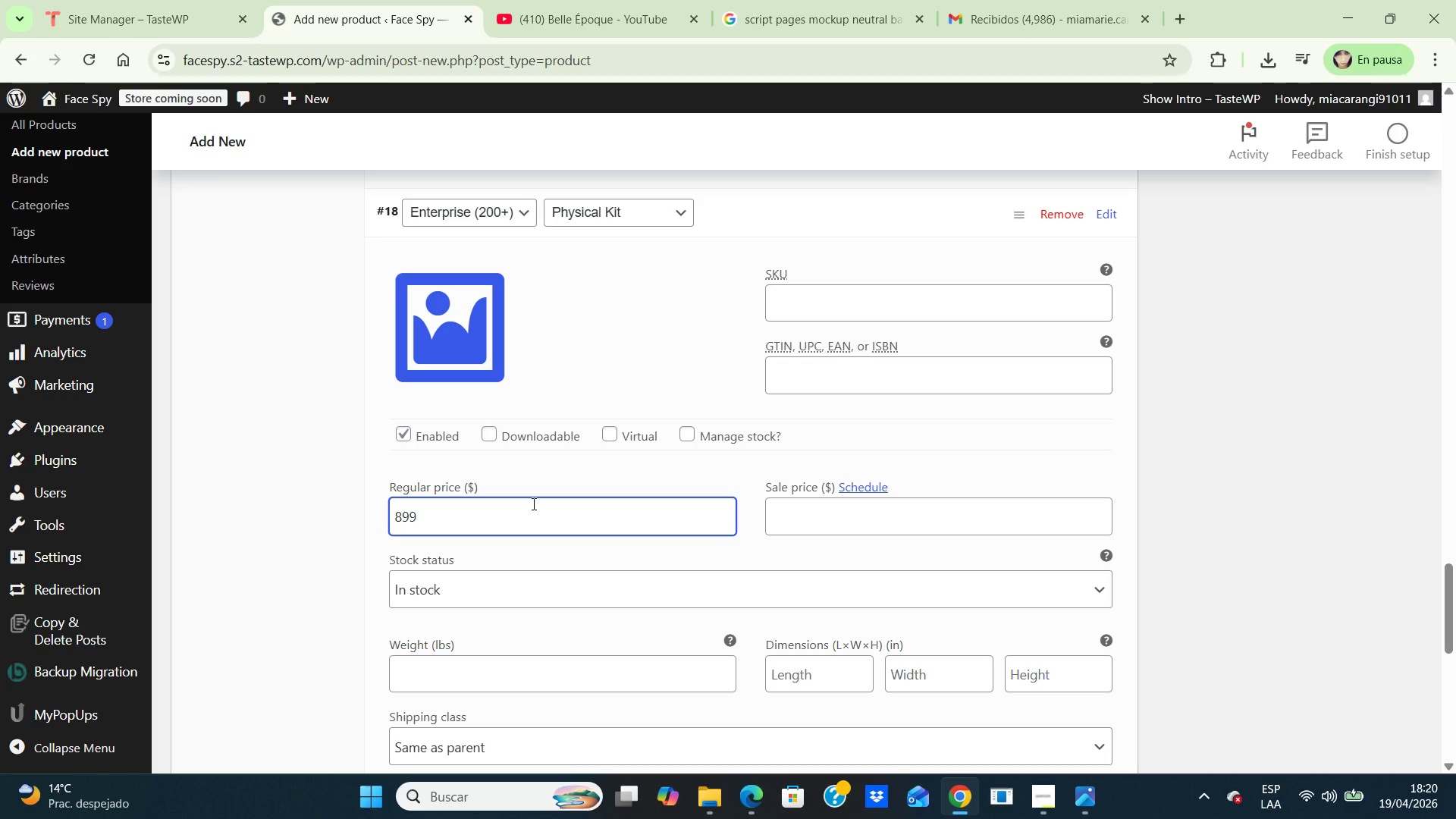 
hold_key(key=ArrowDown, duration=0.39)
 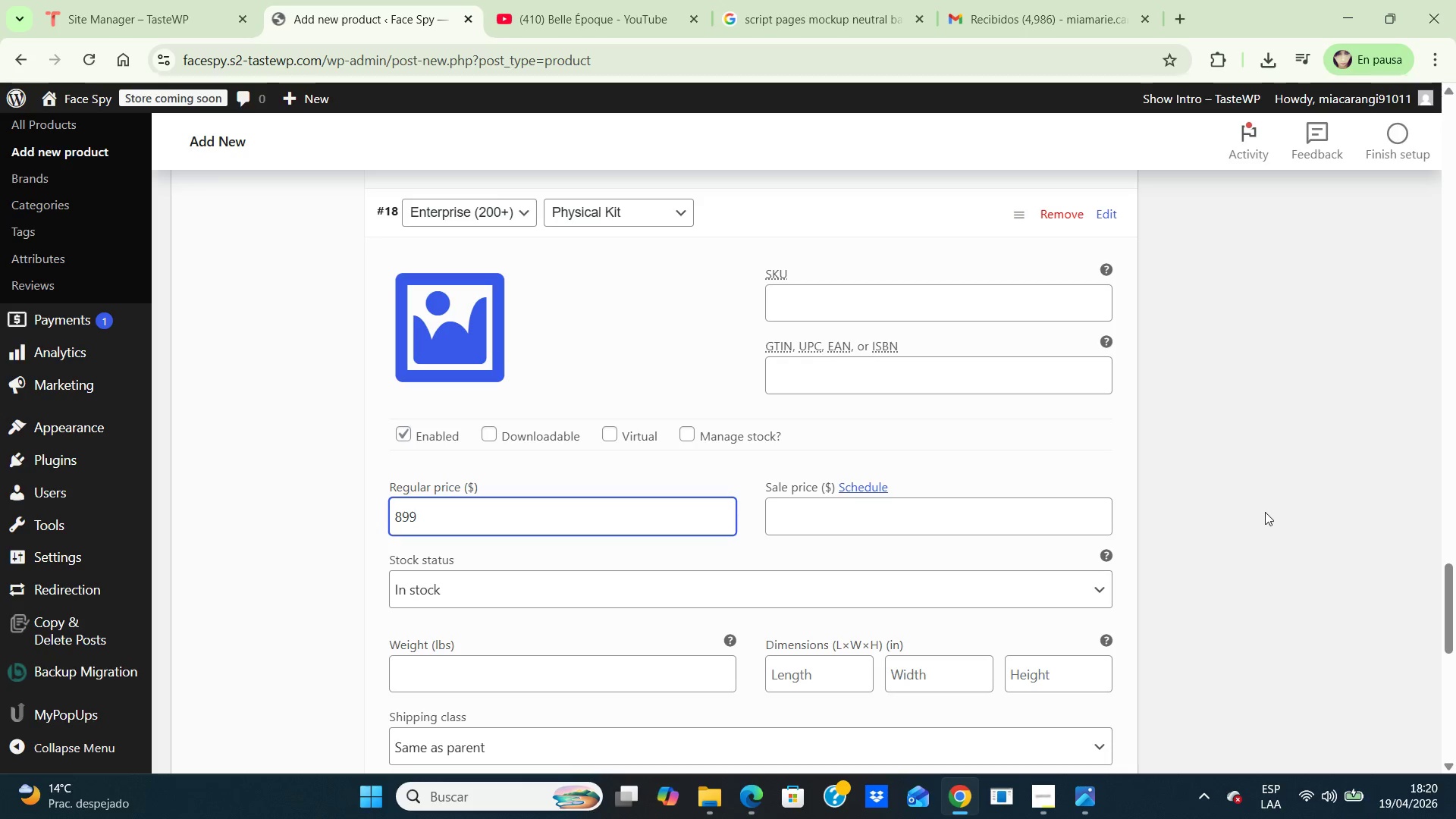 
left_click([1265, 512])
 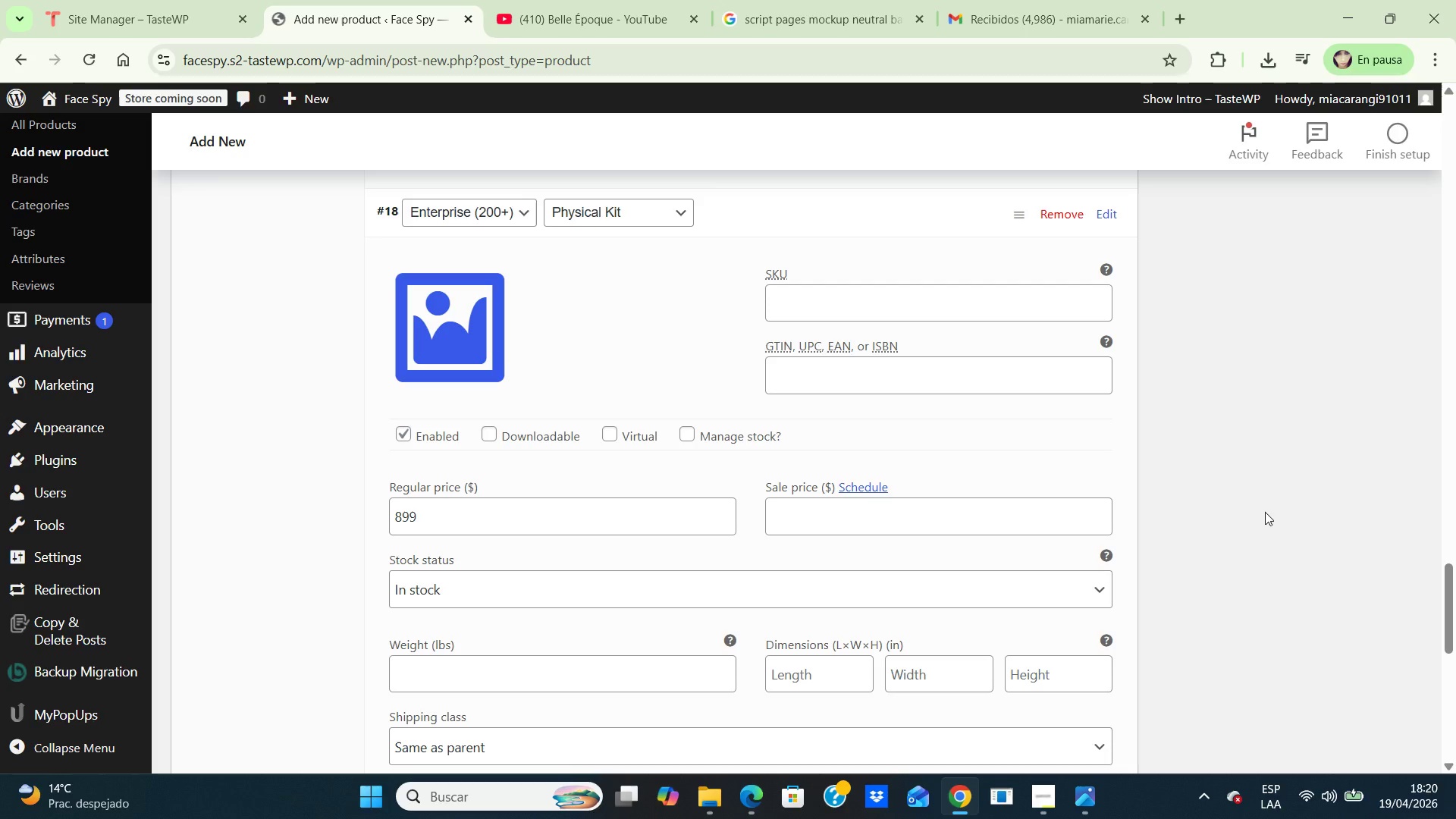 
hold_key(key=ArrowDown, duration=0.5)
 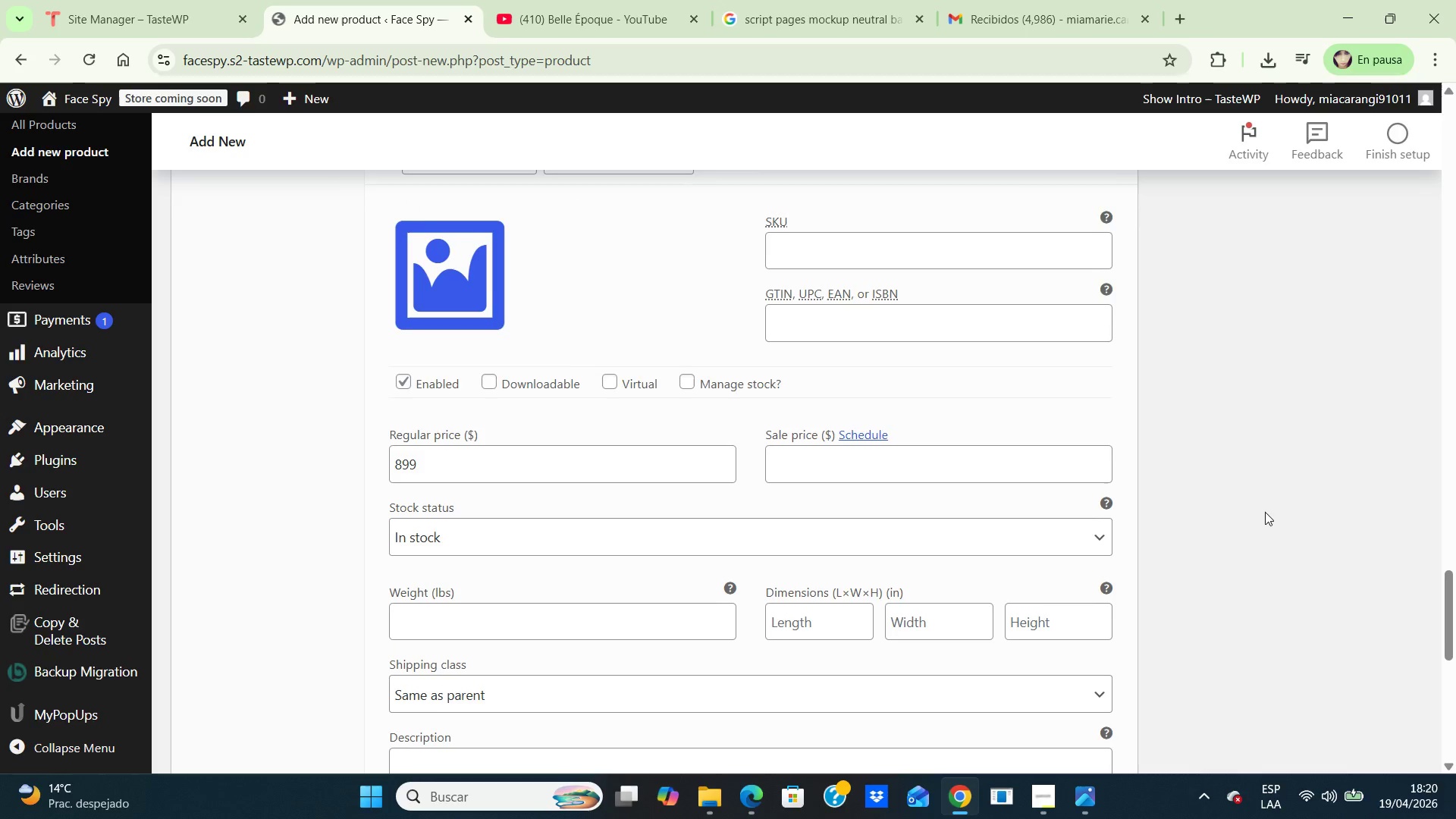 
key(ArrowDown)
 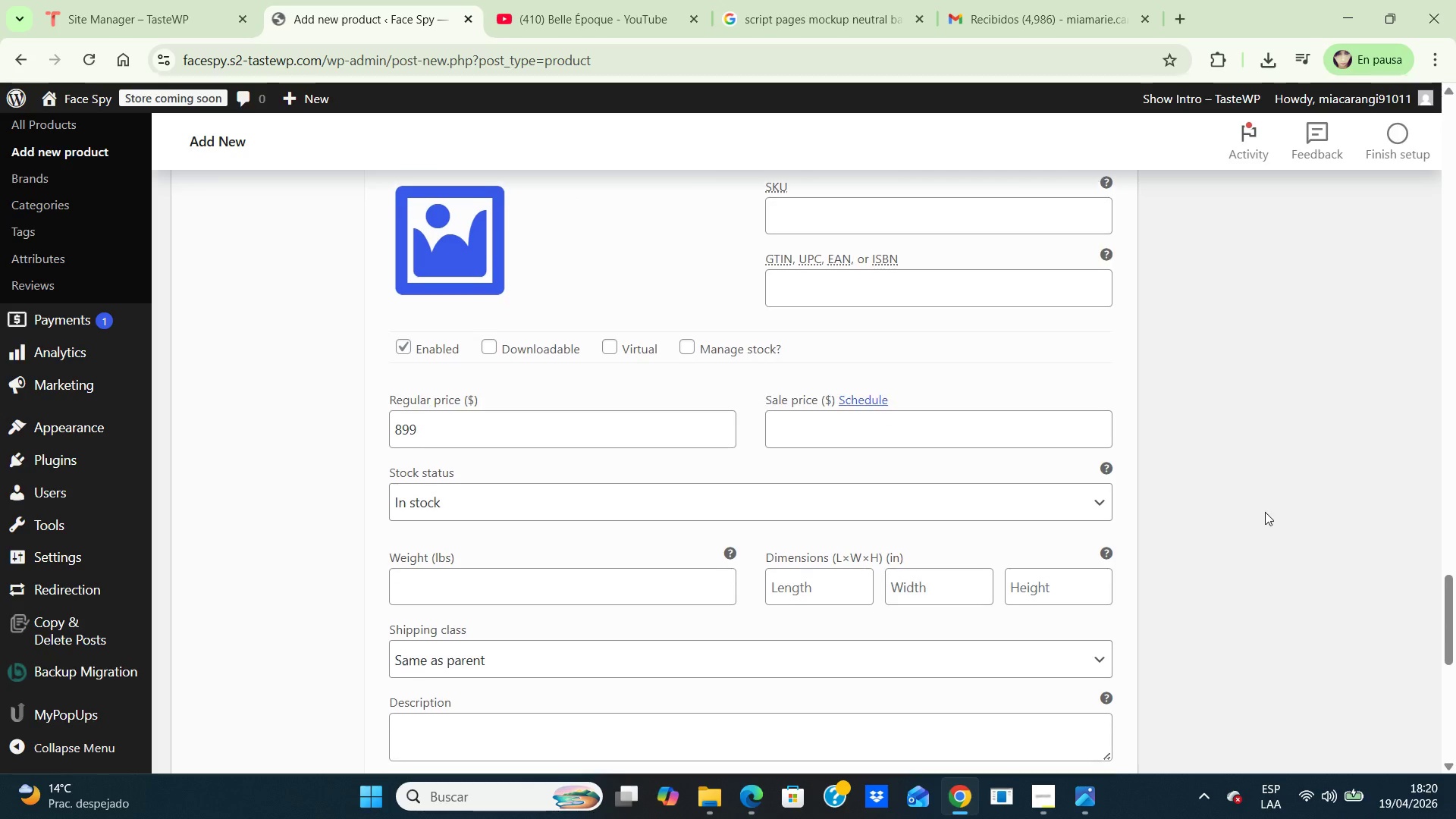 
hold_key(key=ArrowDown, duration=0.78)
 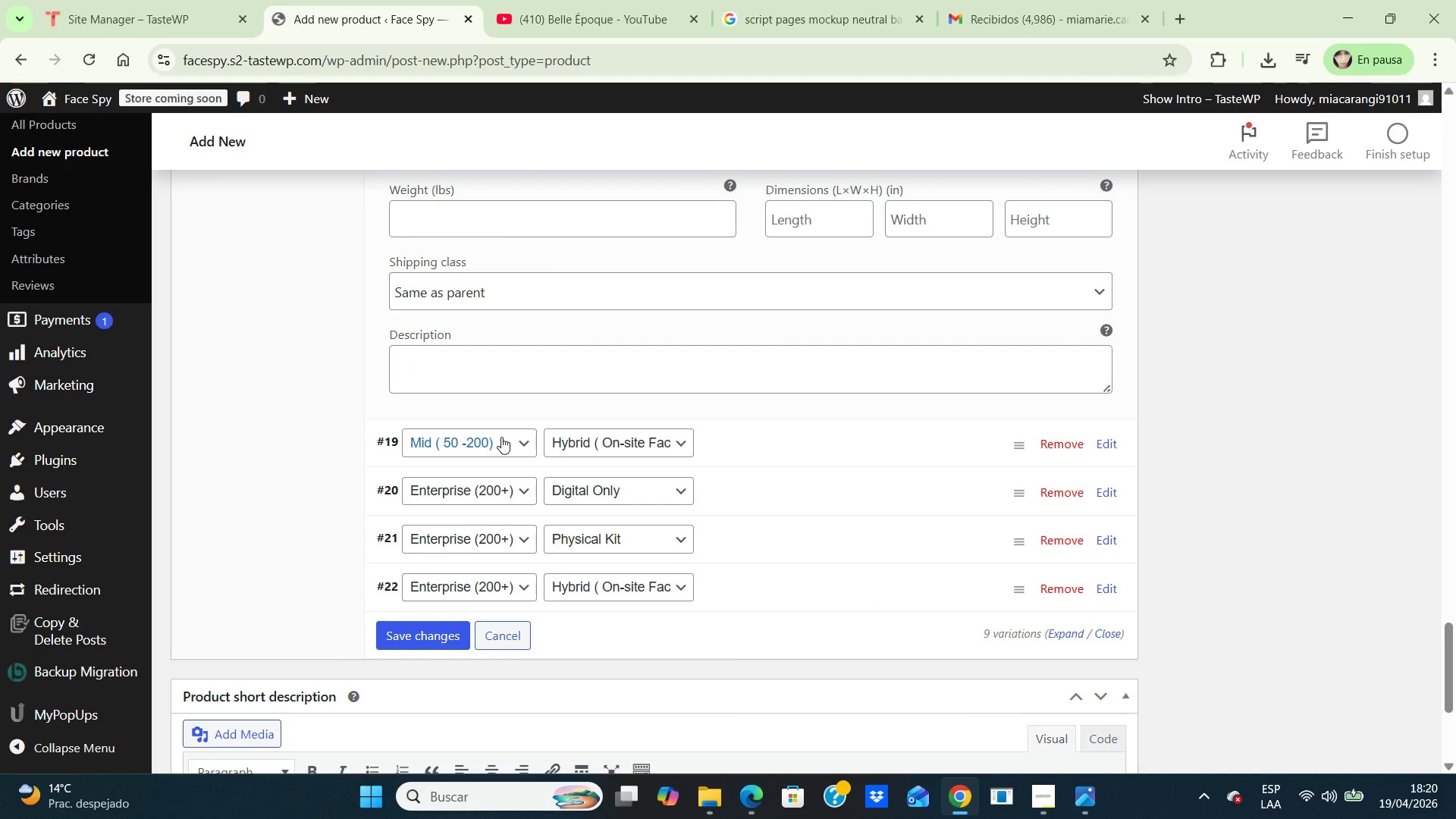 
left_click([511, 437])
 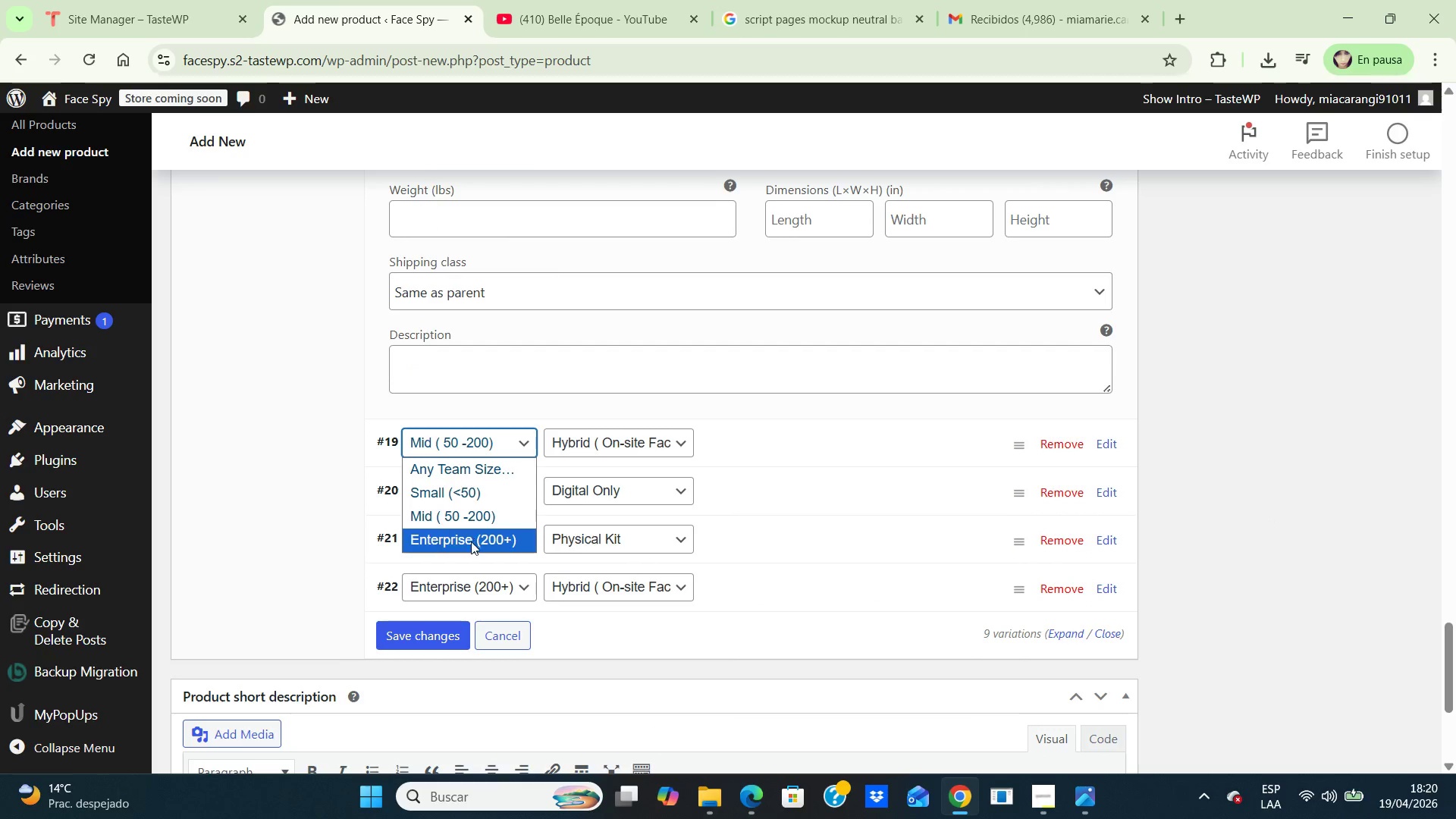 
left_click([469, 544])
 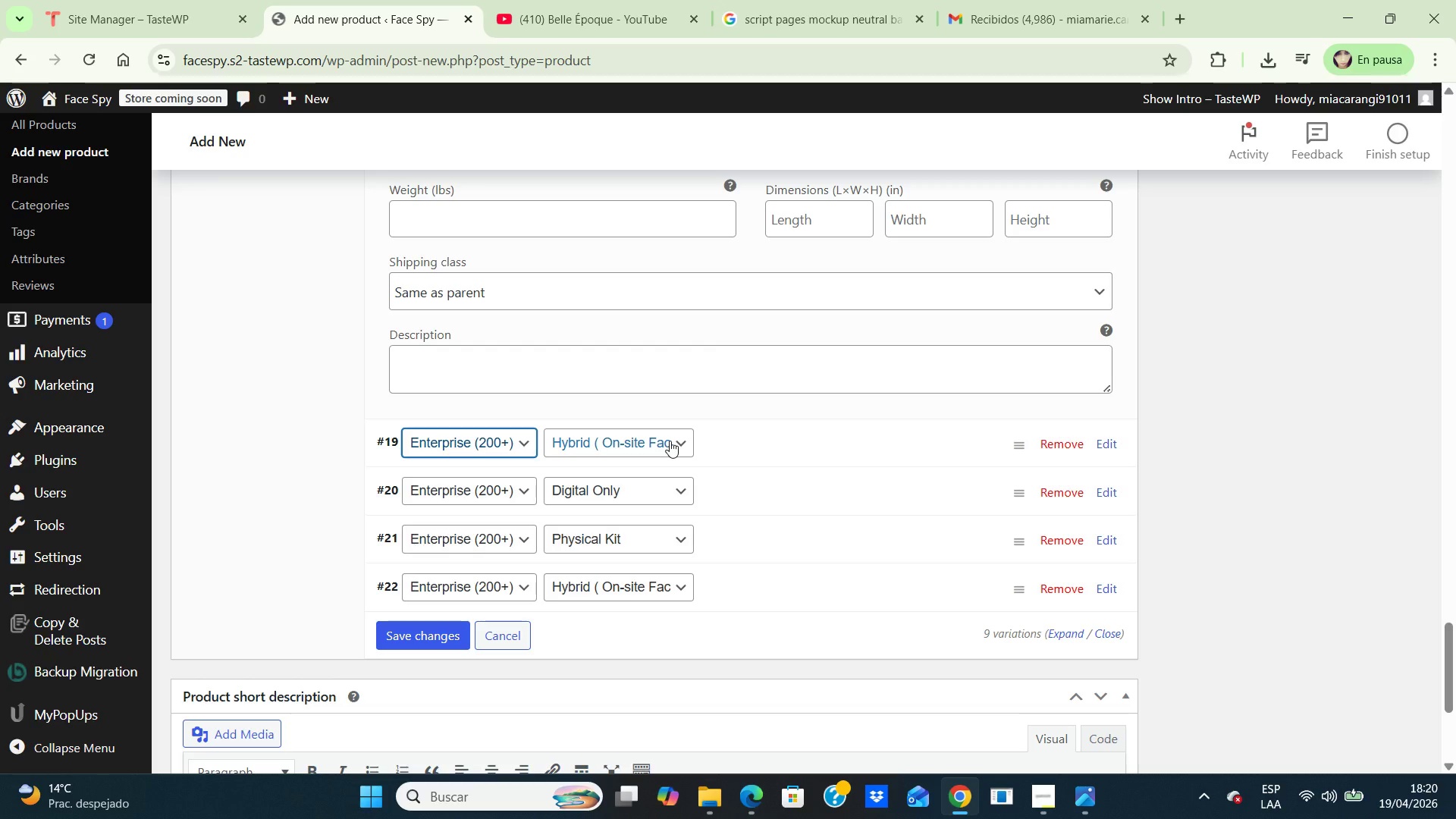 
wait(5.88)
 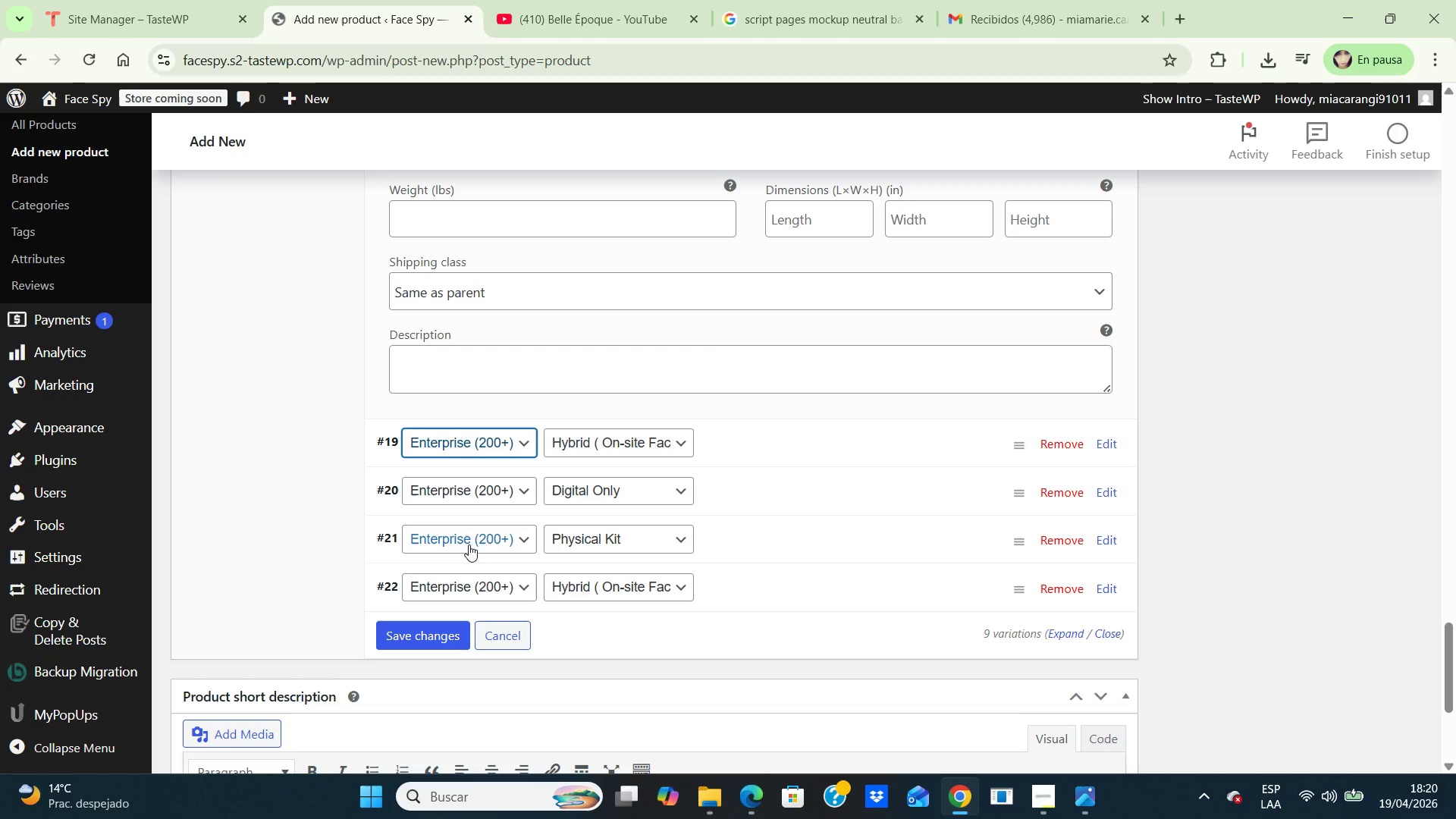 
left_click([670, 441])
 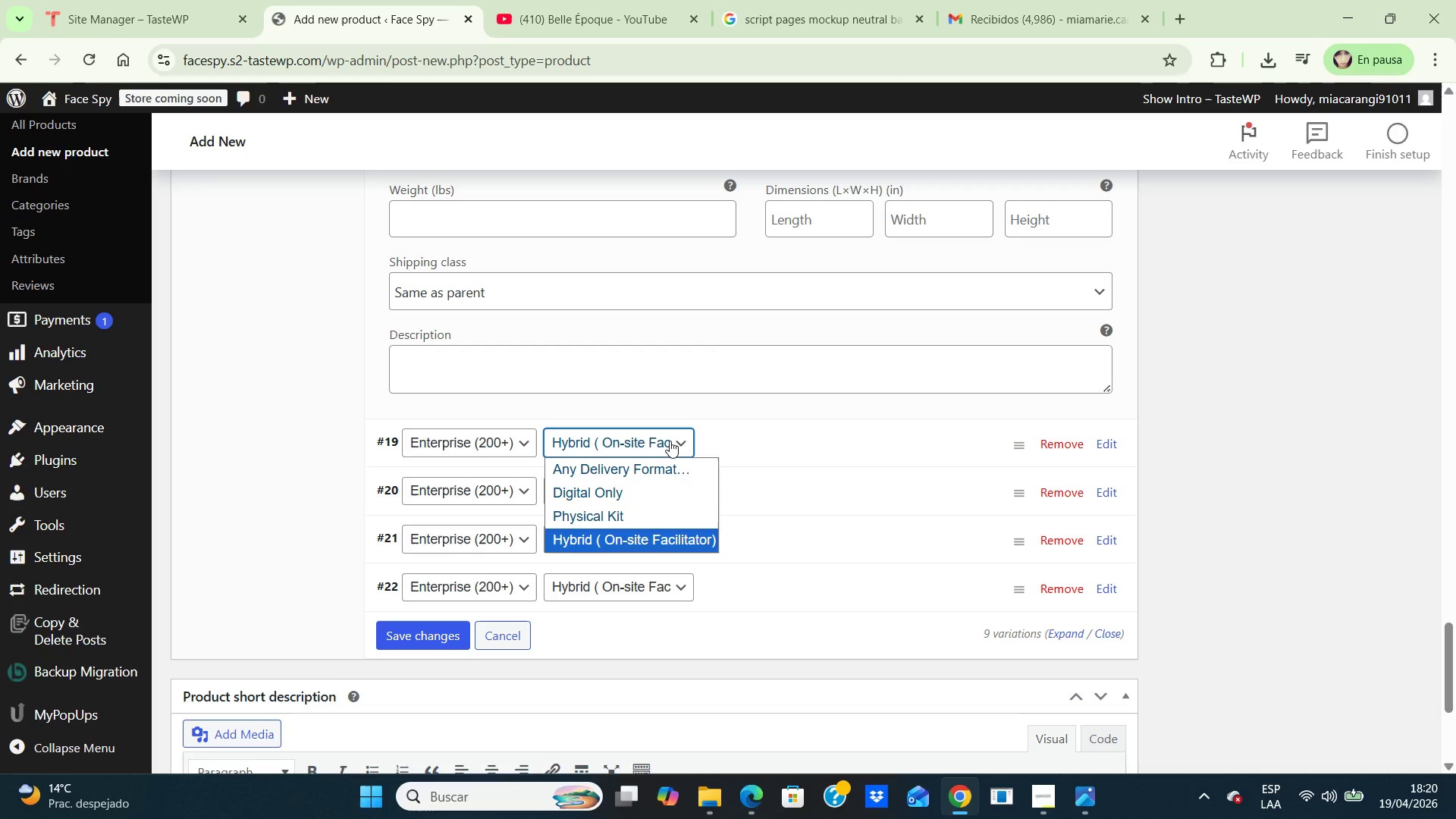 
left_click([670, 441])
 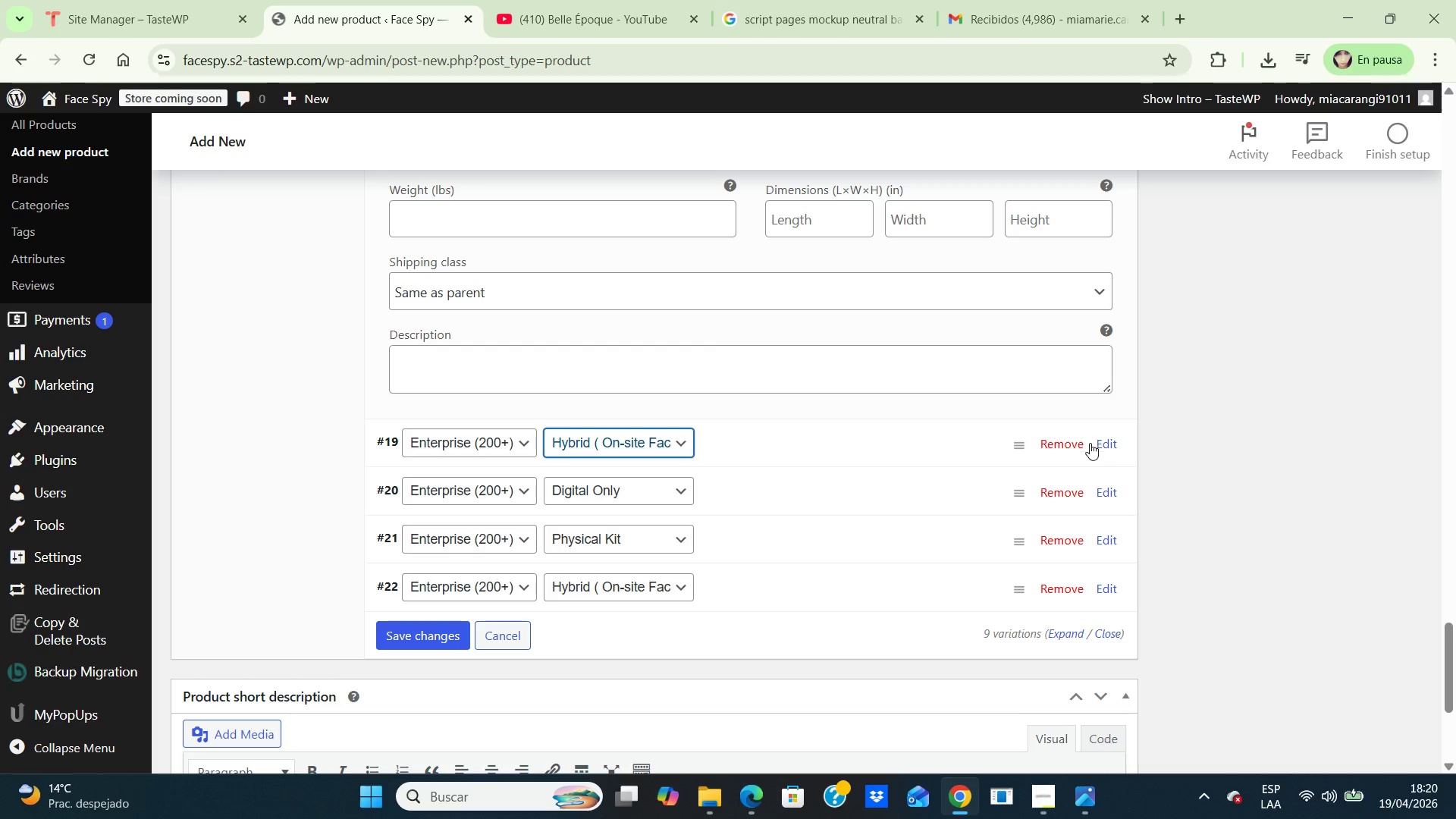 
left_click([1108, 444])
 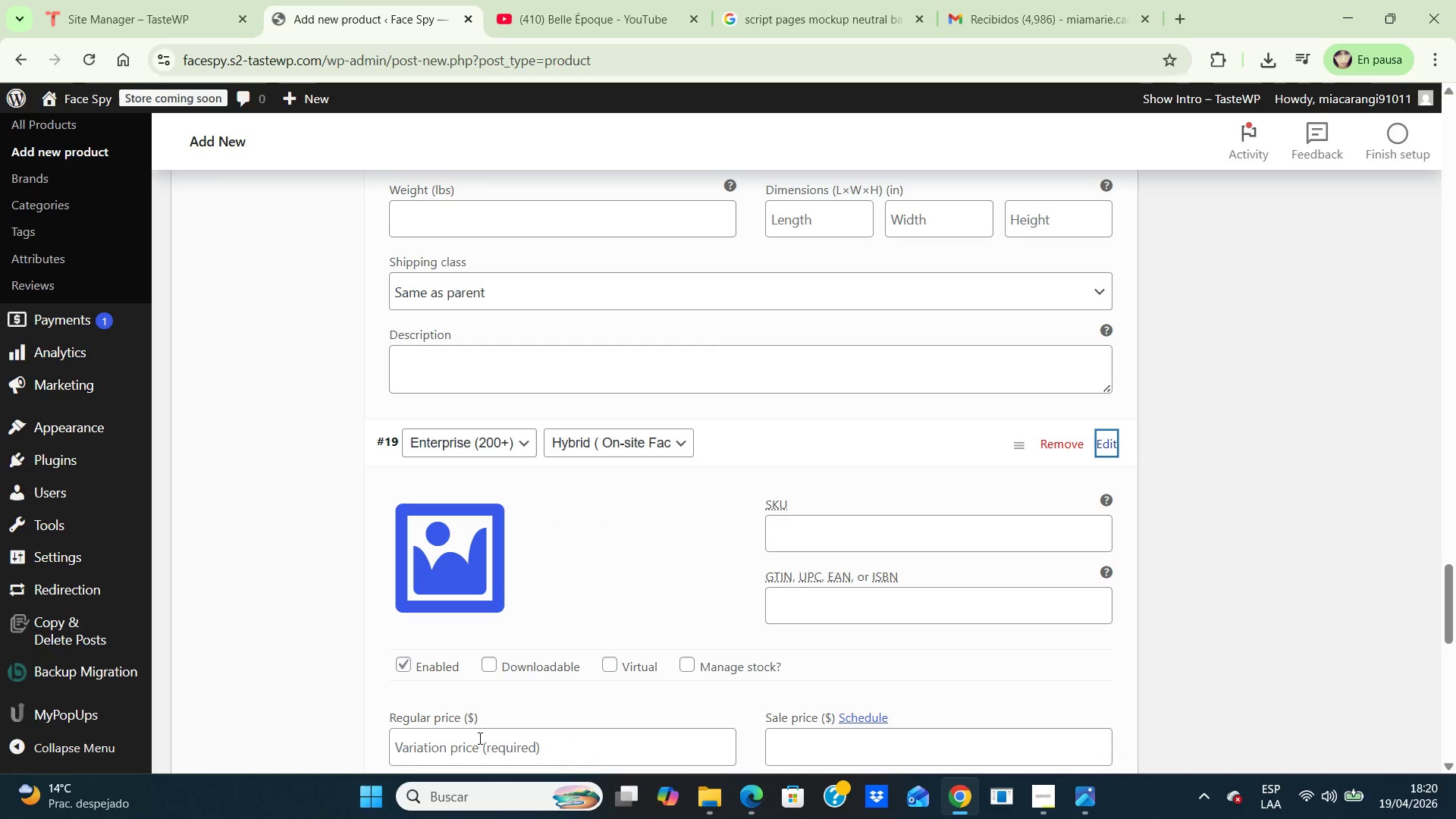 
left_click([474, 743])
 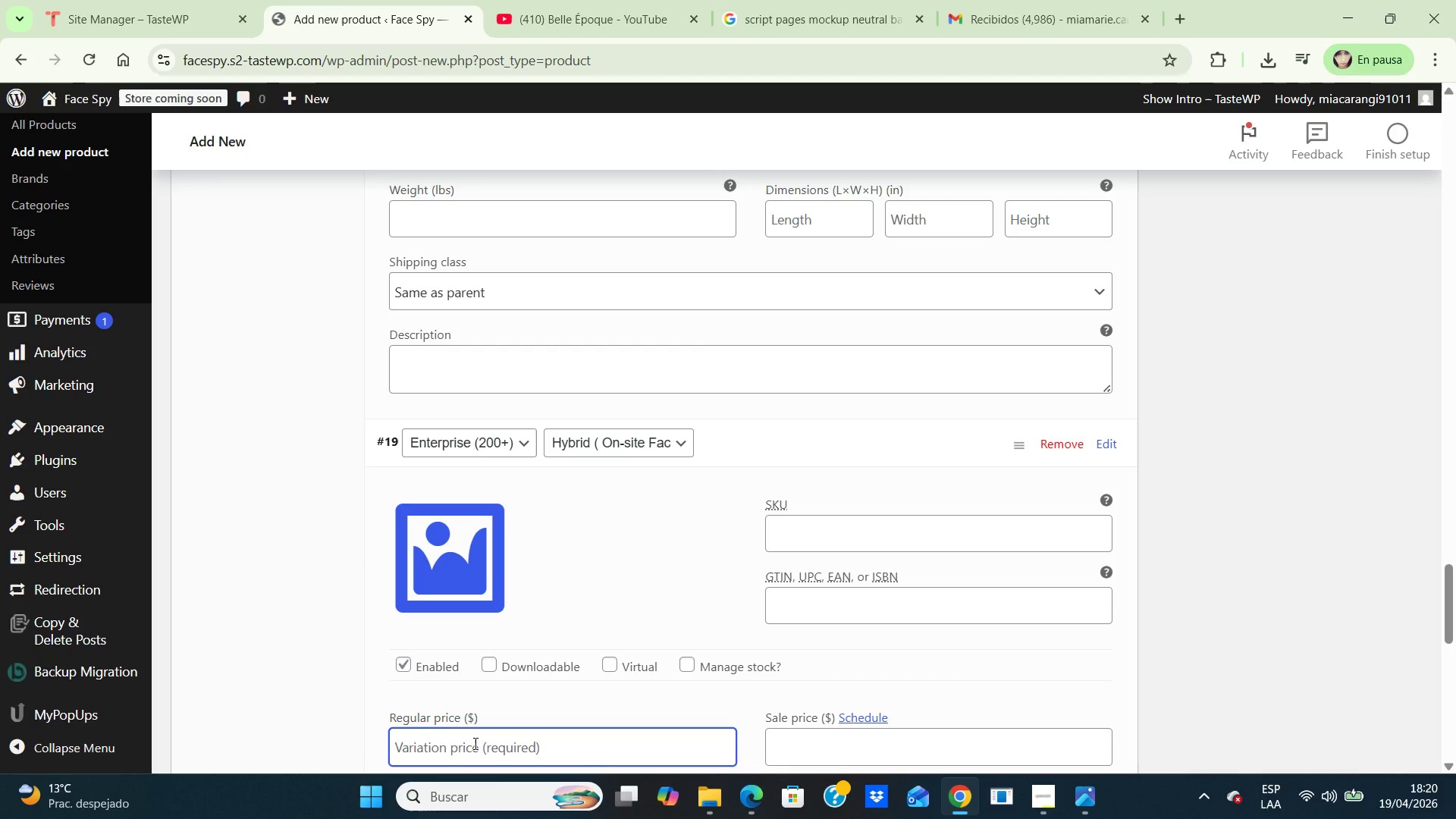 
type(1200)
 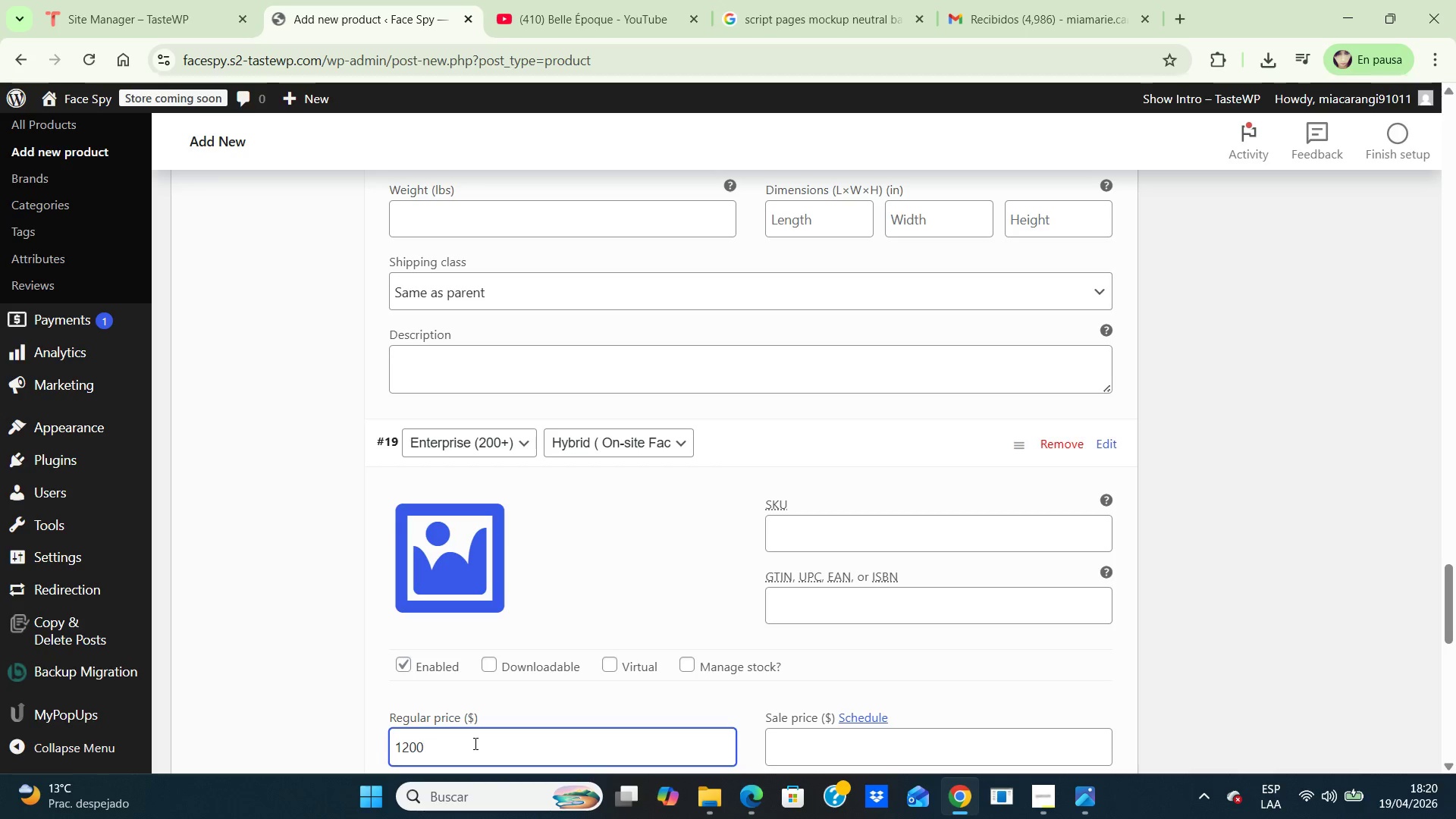 
wait(15.03)
 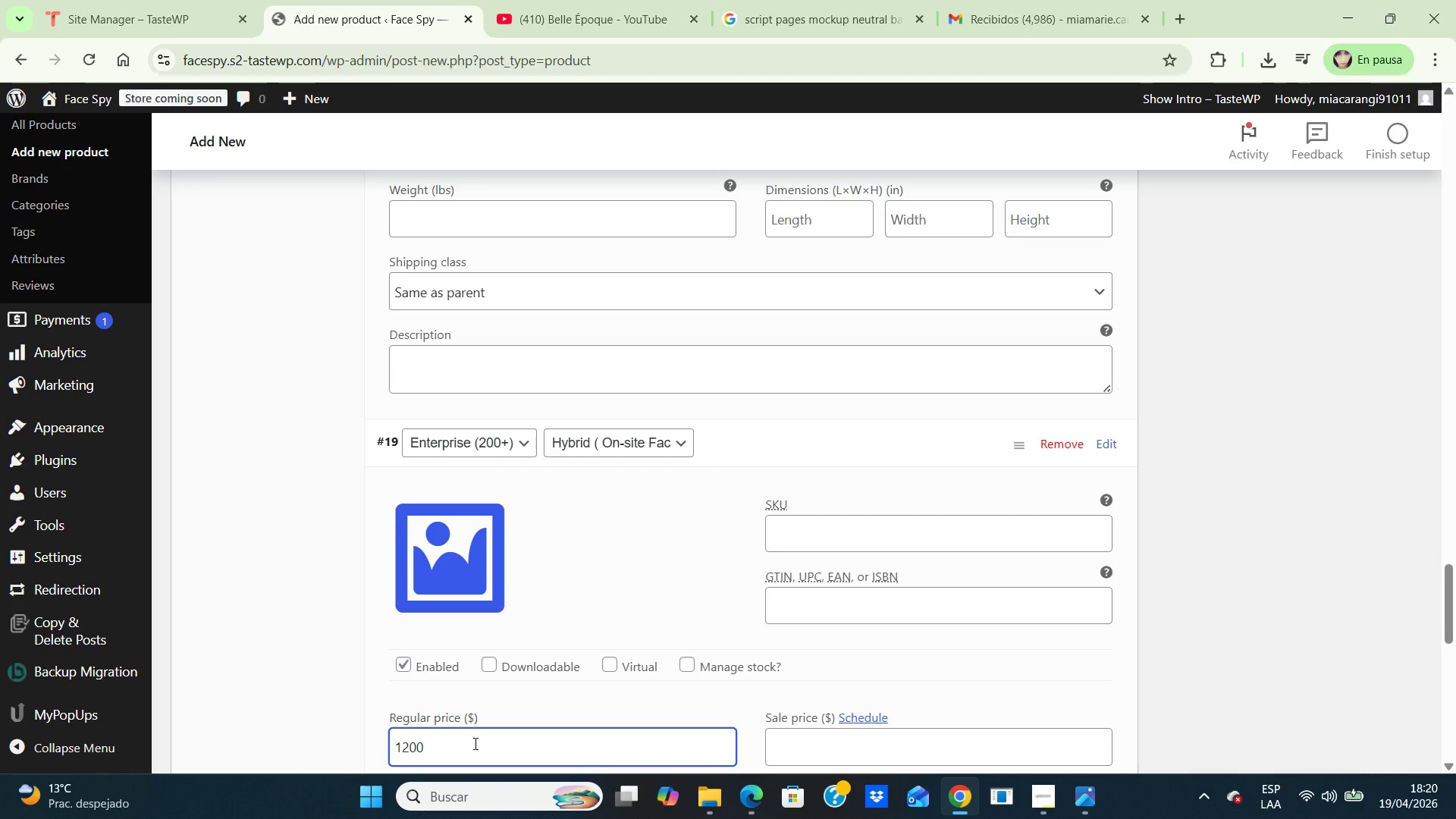 
left_click_drag(start_coordinate=[1448, 602], to_coordinate=[1455, 679])
 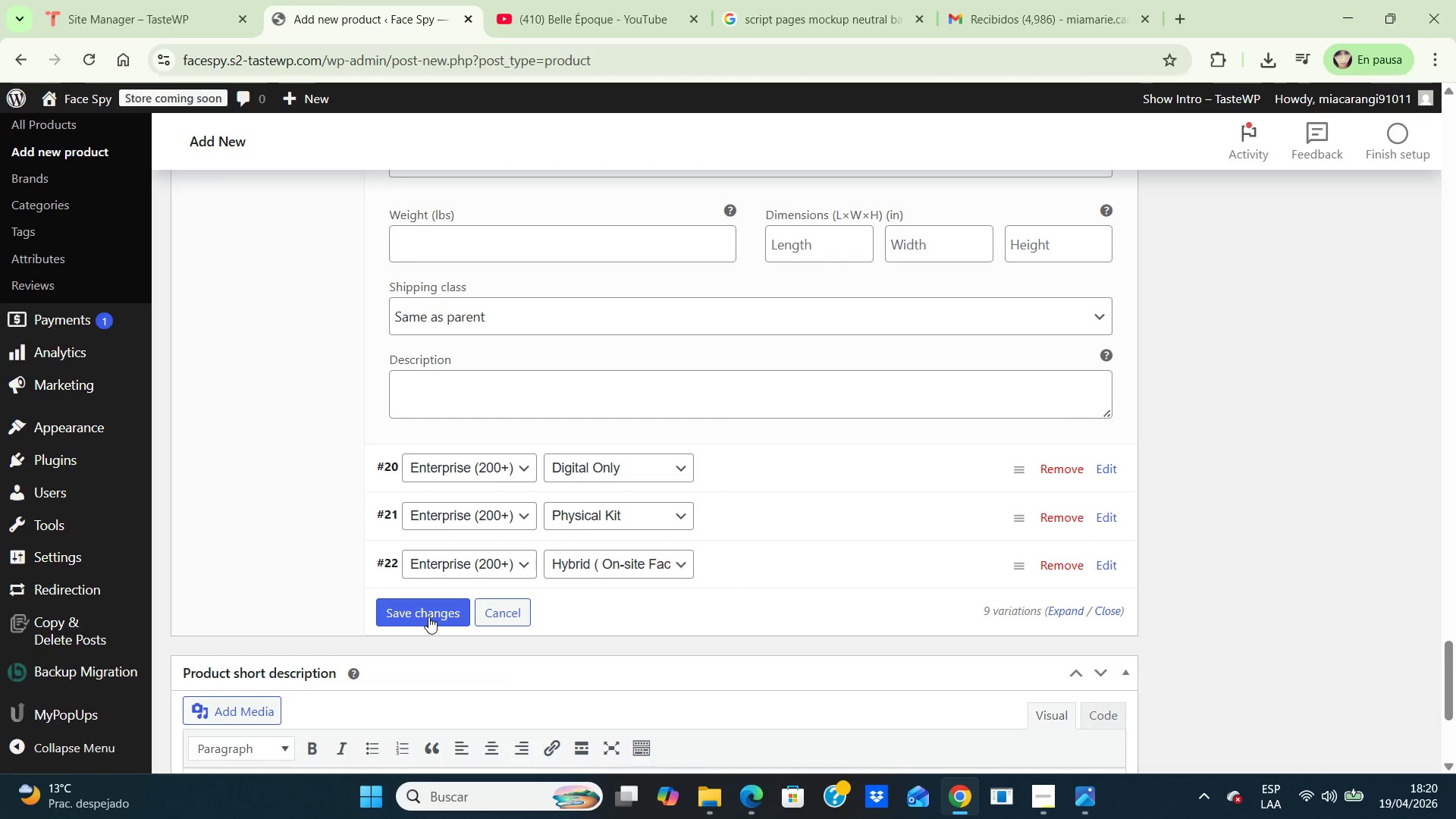 
left_click([428, 617])
 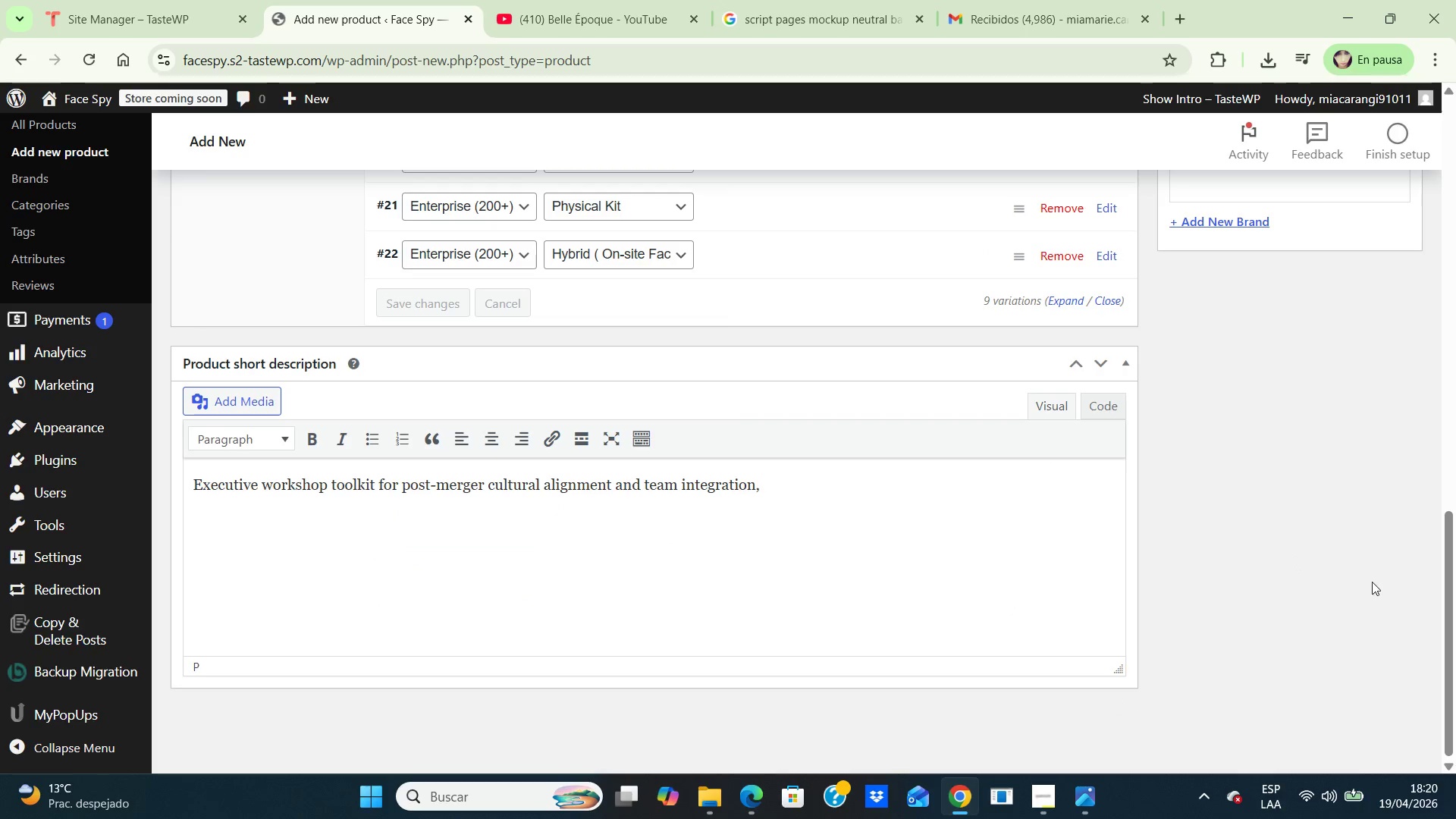 
wait(7.31)
 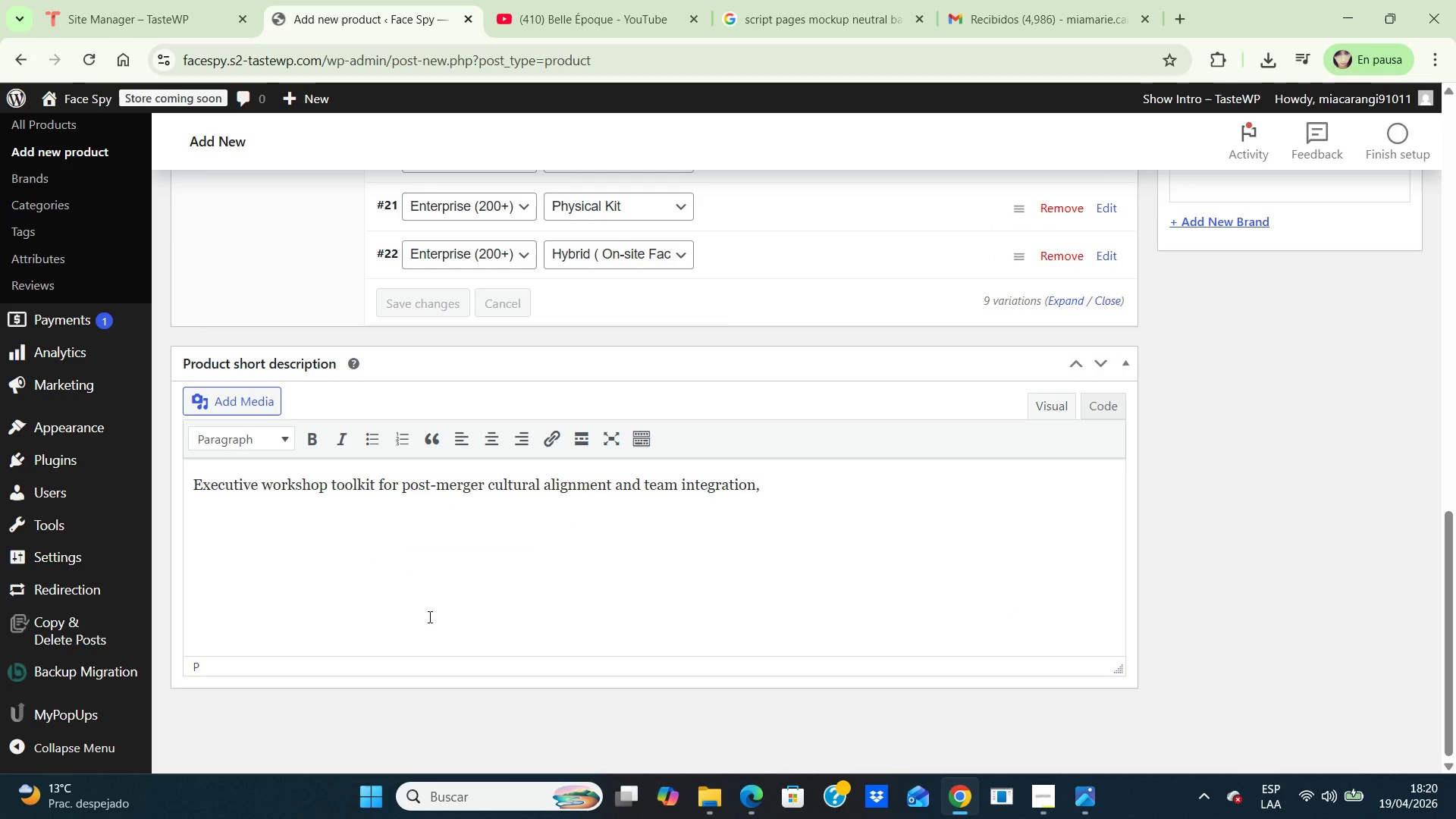 
left_click_drag(start_coordinate=[1445, 595], to_coordinate=[1429, 467])
 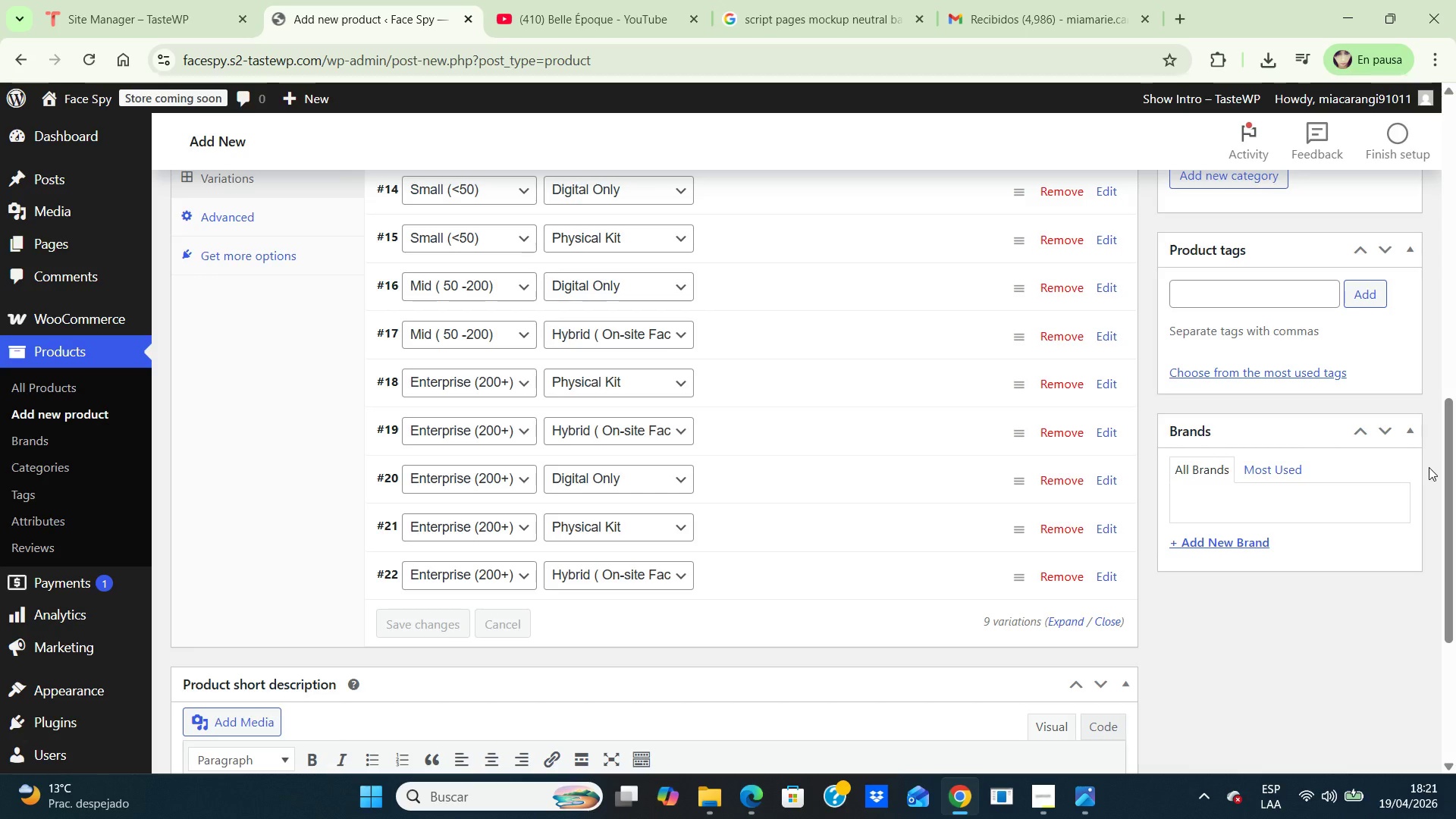 
wait(12.31)
 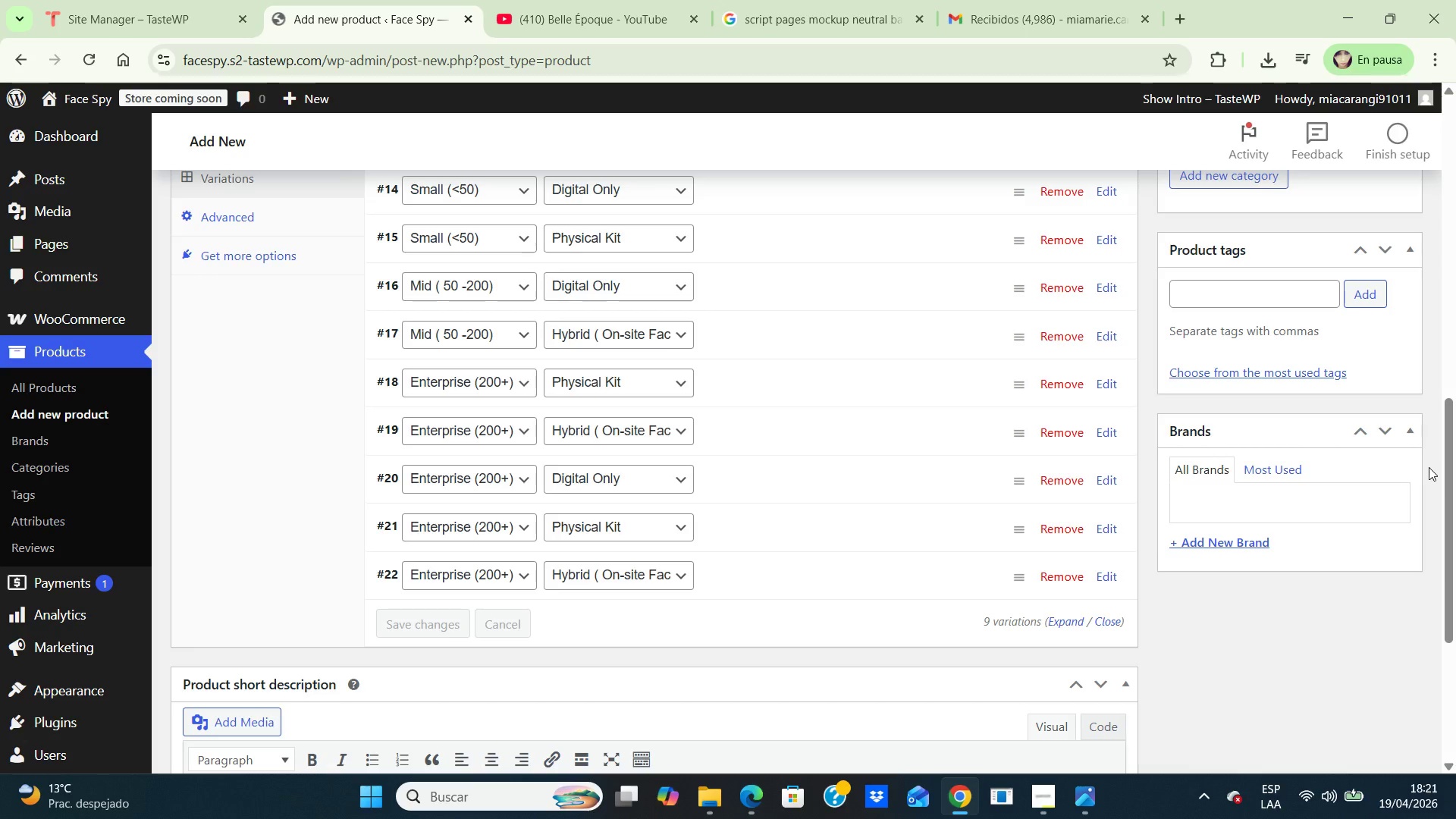 
left_click([1068, 484])
 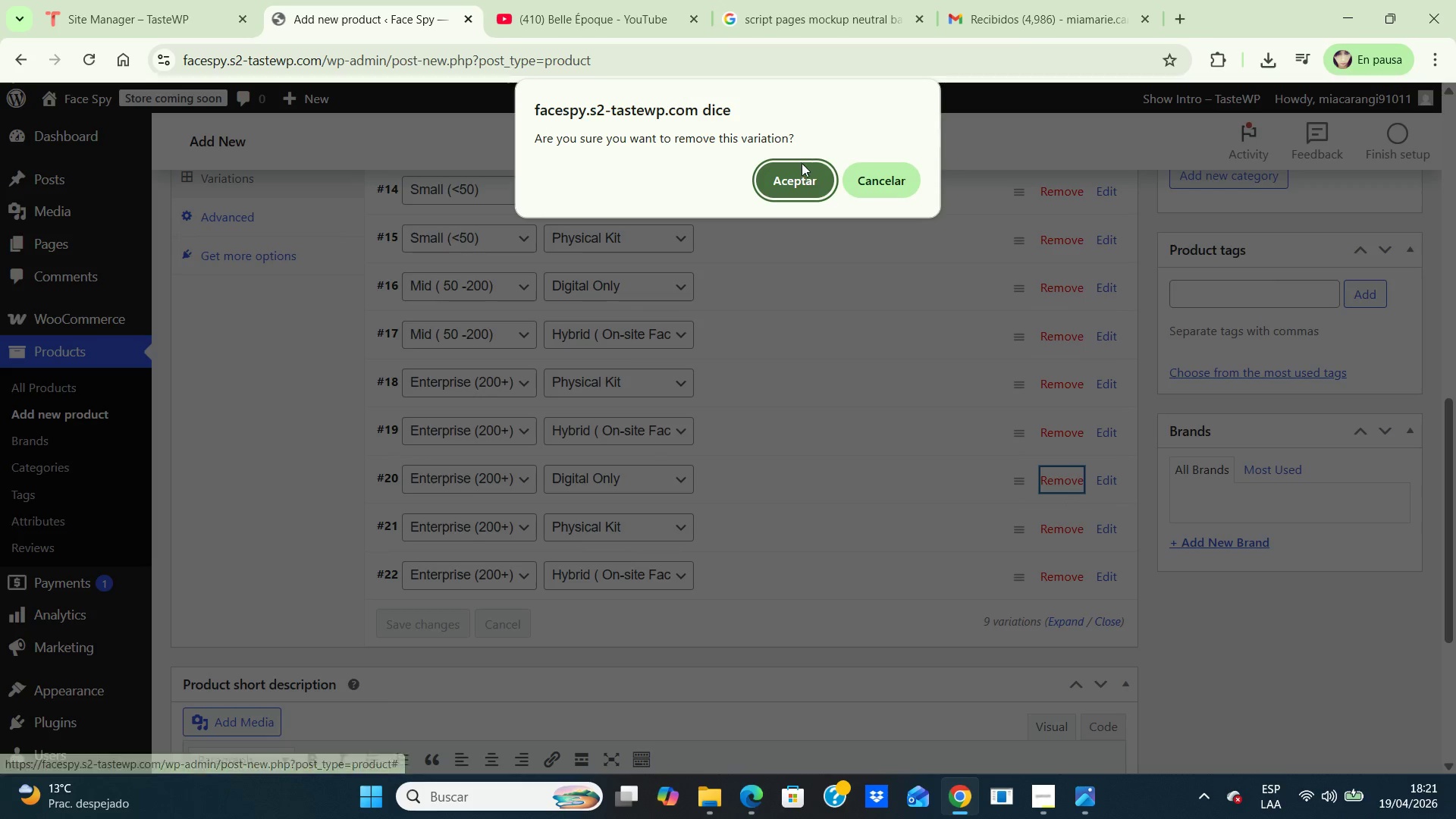 
left_click([795, 184])
 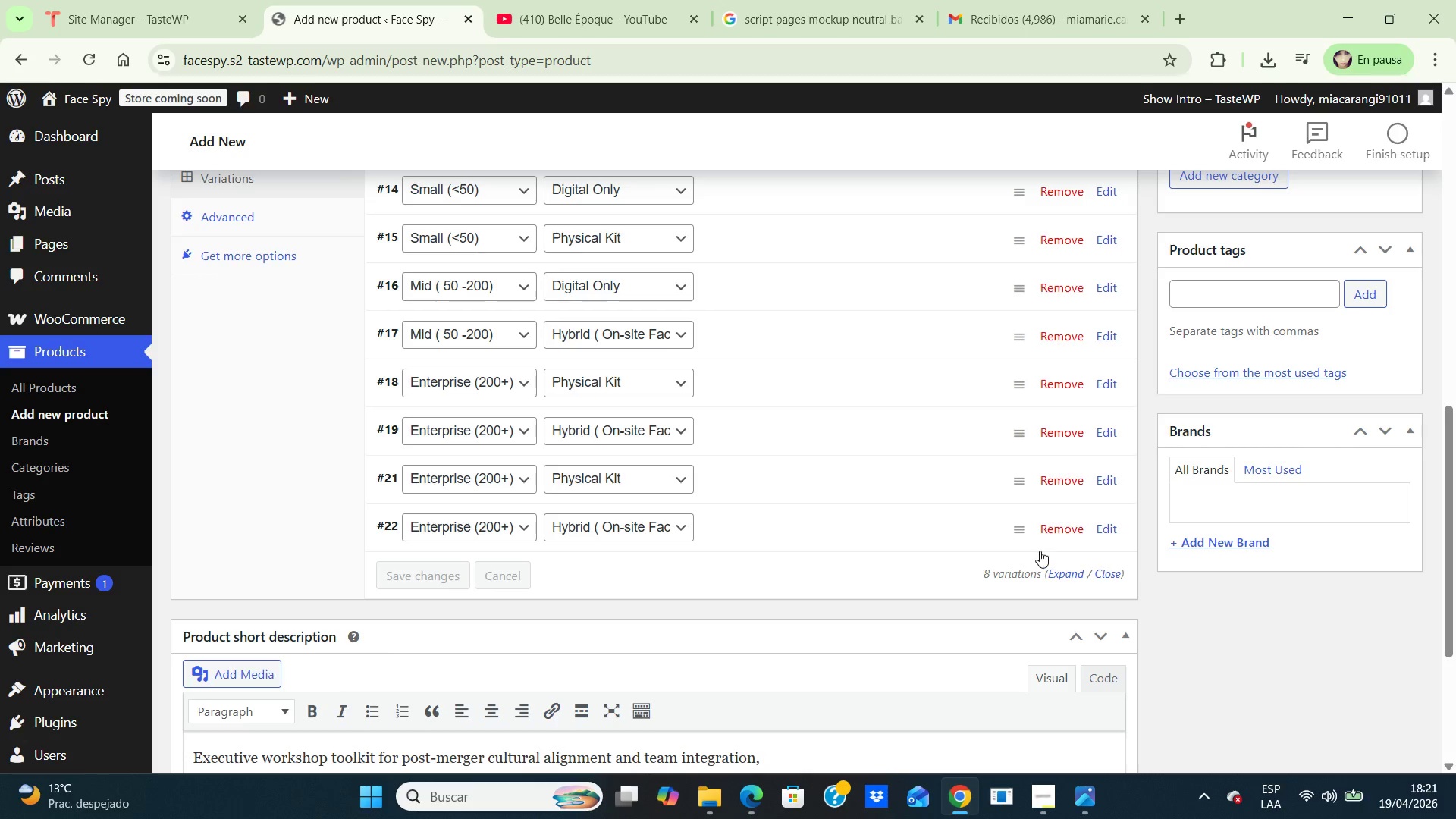 
wait(12.2)
 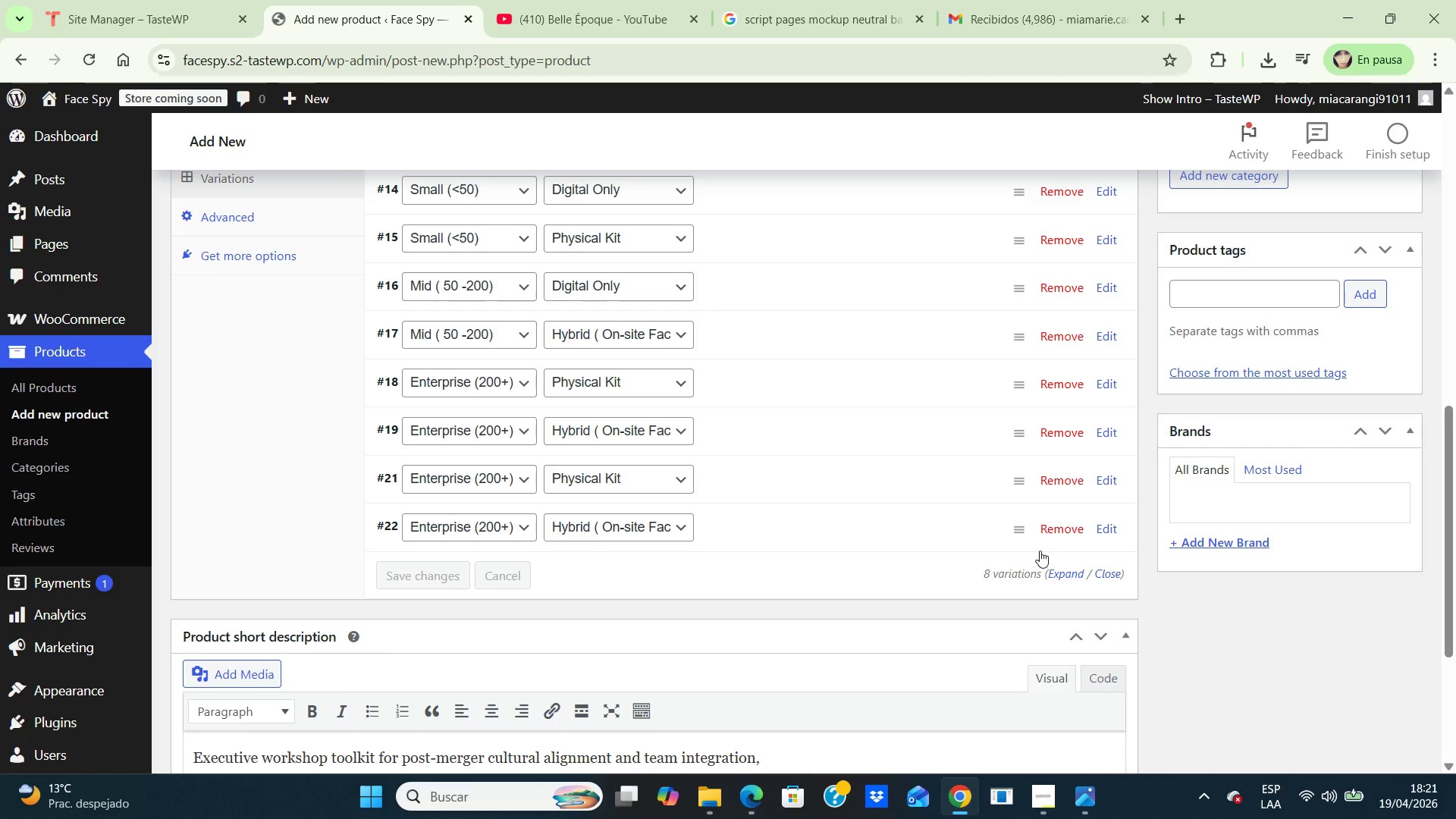 
mouse_move([1001, 475])
 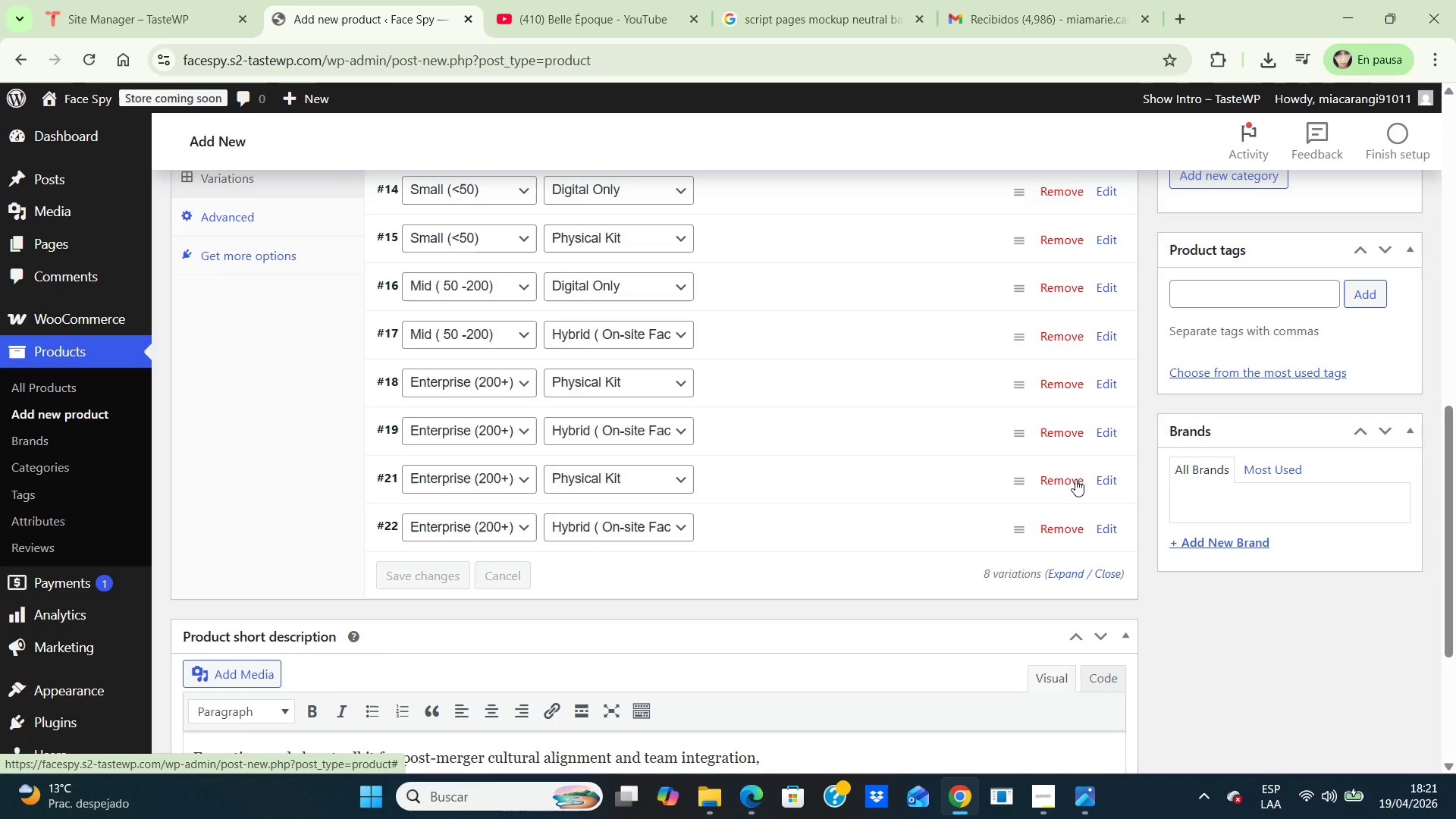 
left_click([1075, 479])
 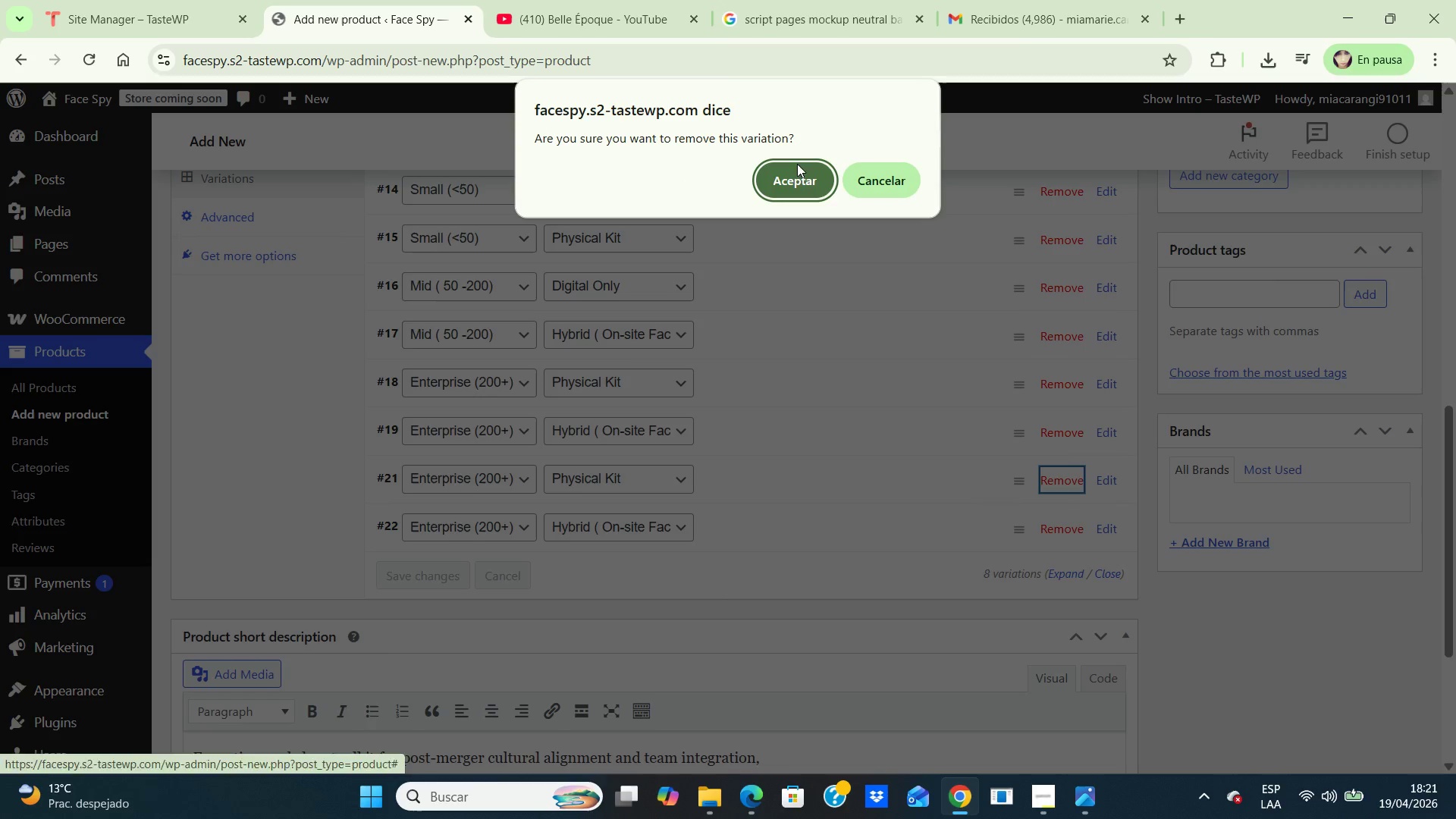 
left_click([797, 183])
 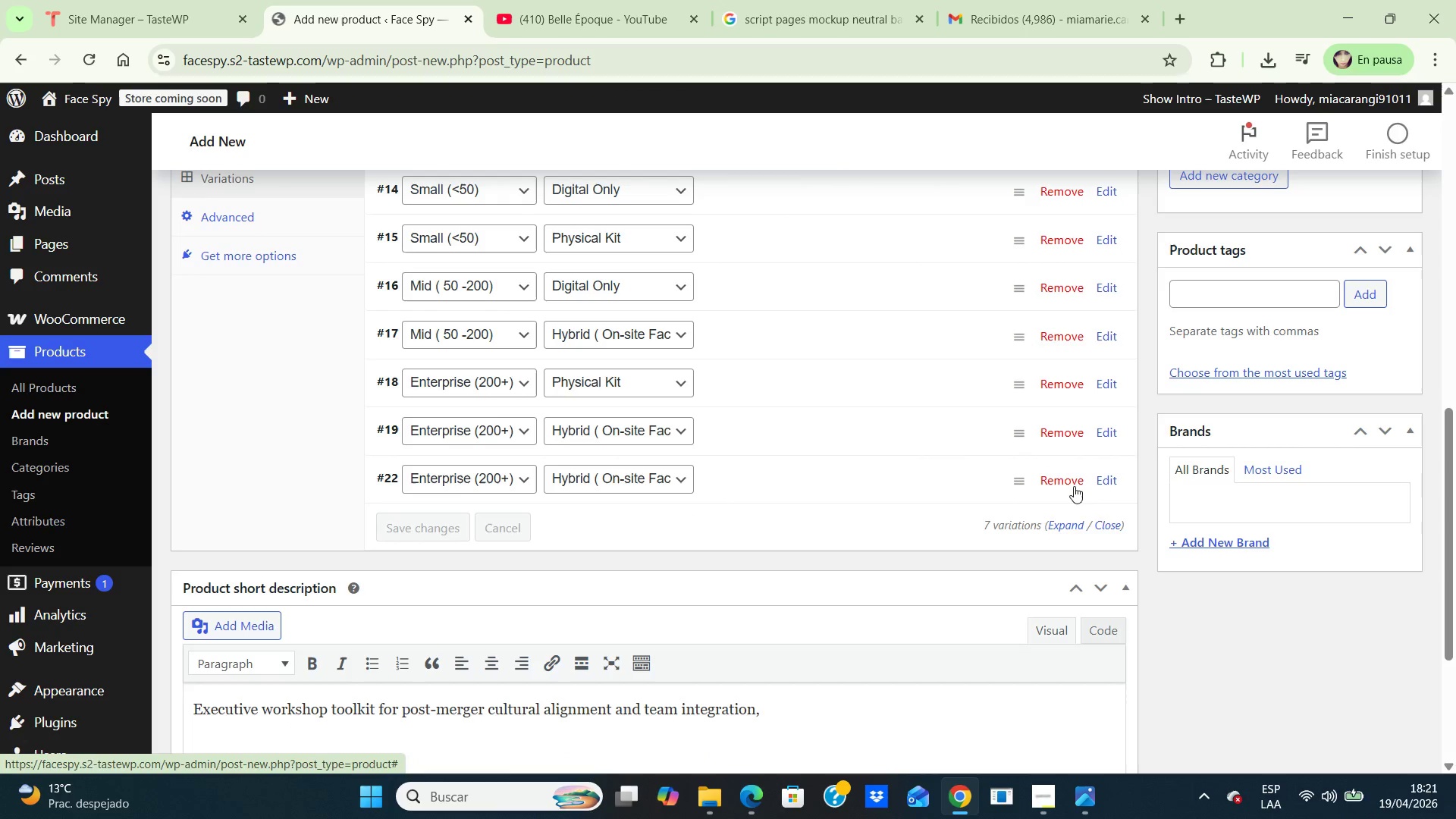 
left_click([1074, 488])
 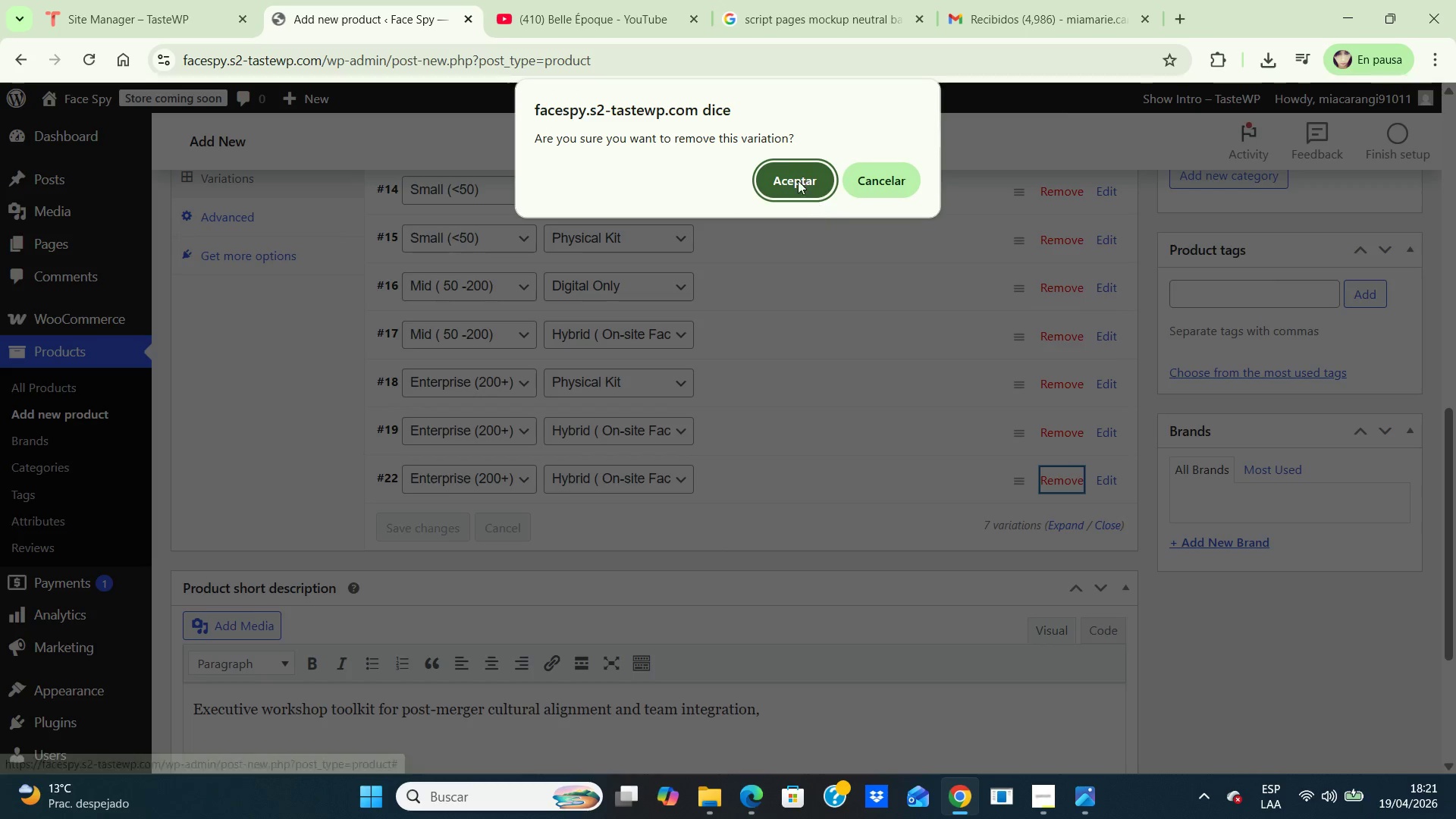 
left_click([795, 177])
 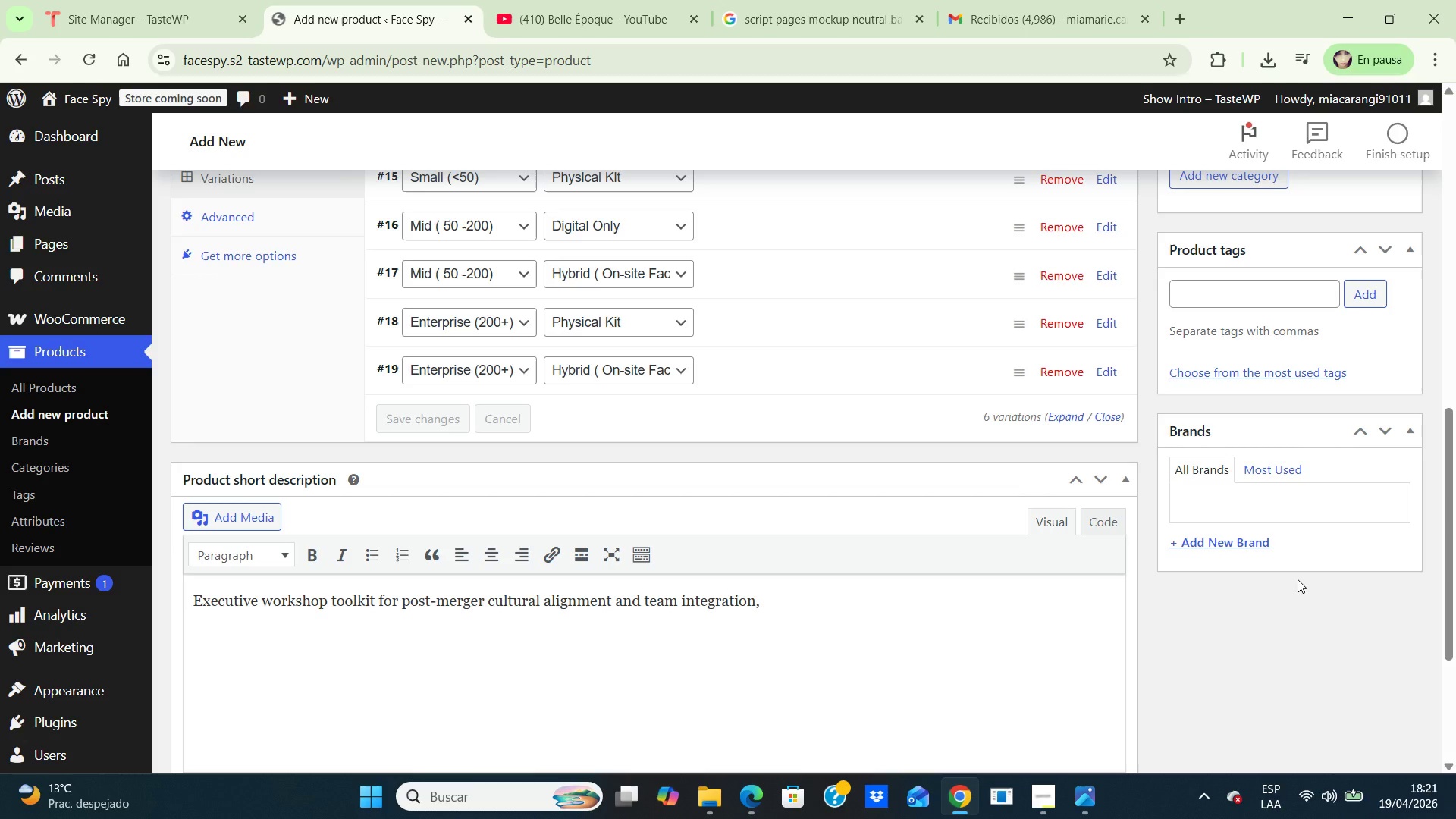 
left_click_drag(start_coordinate=[1444, 592], to_coordinate=[1442, 497])
 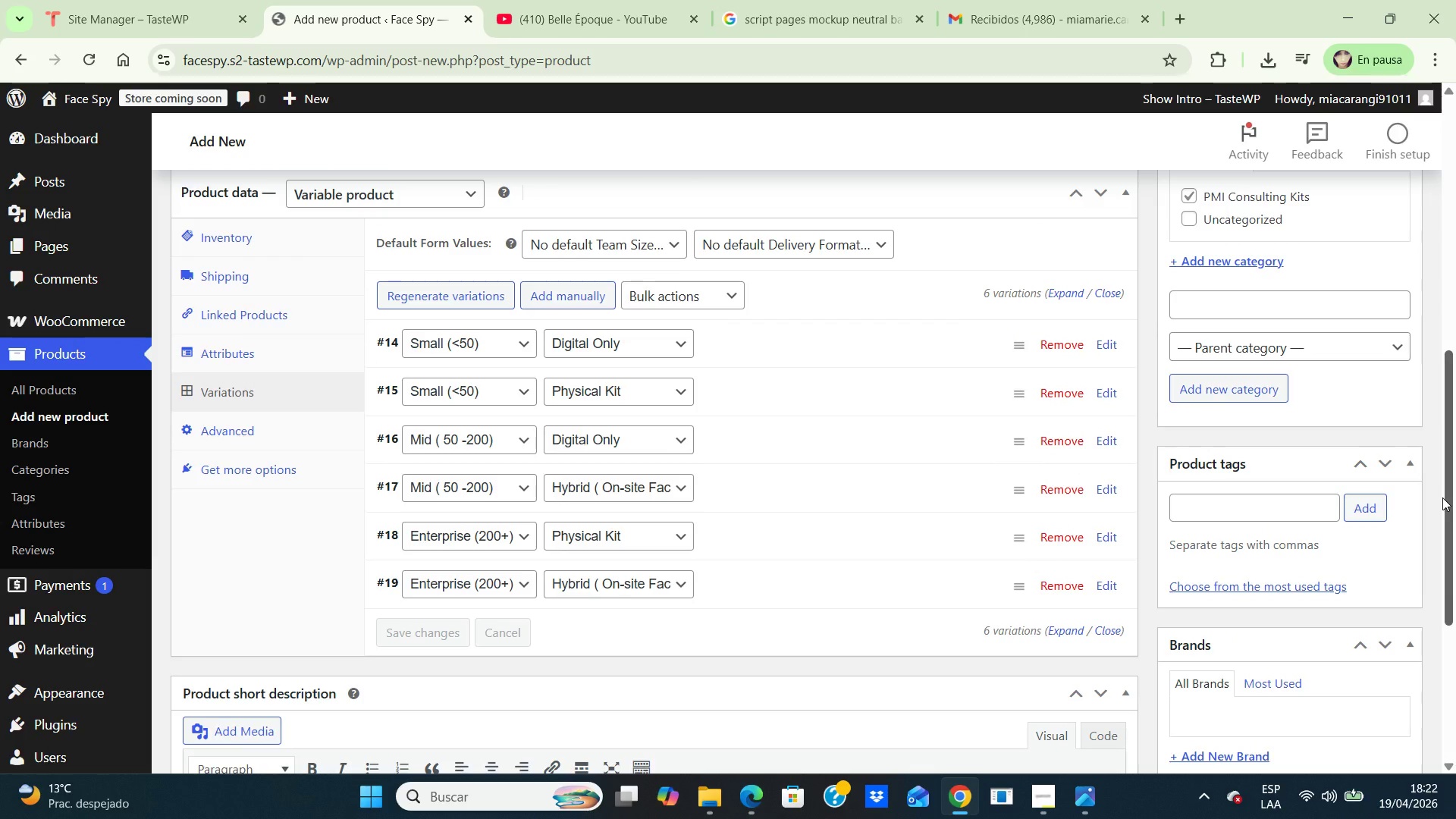 
wait(18.27)
 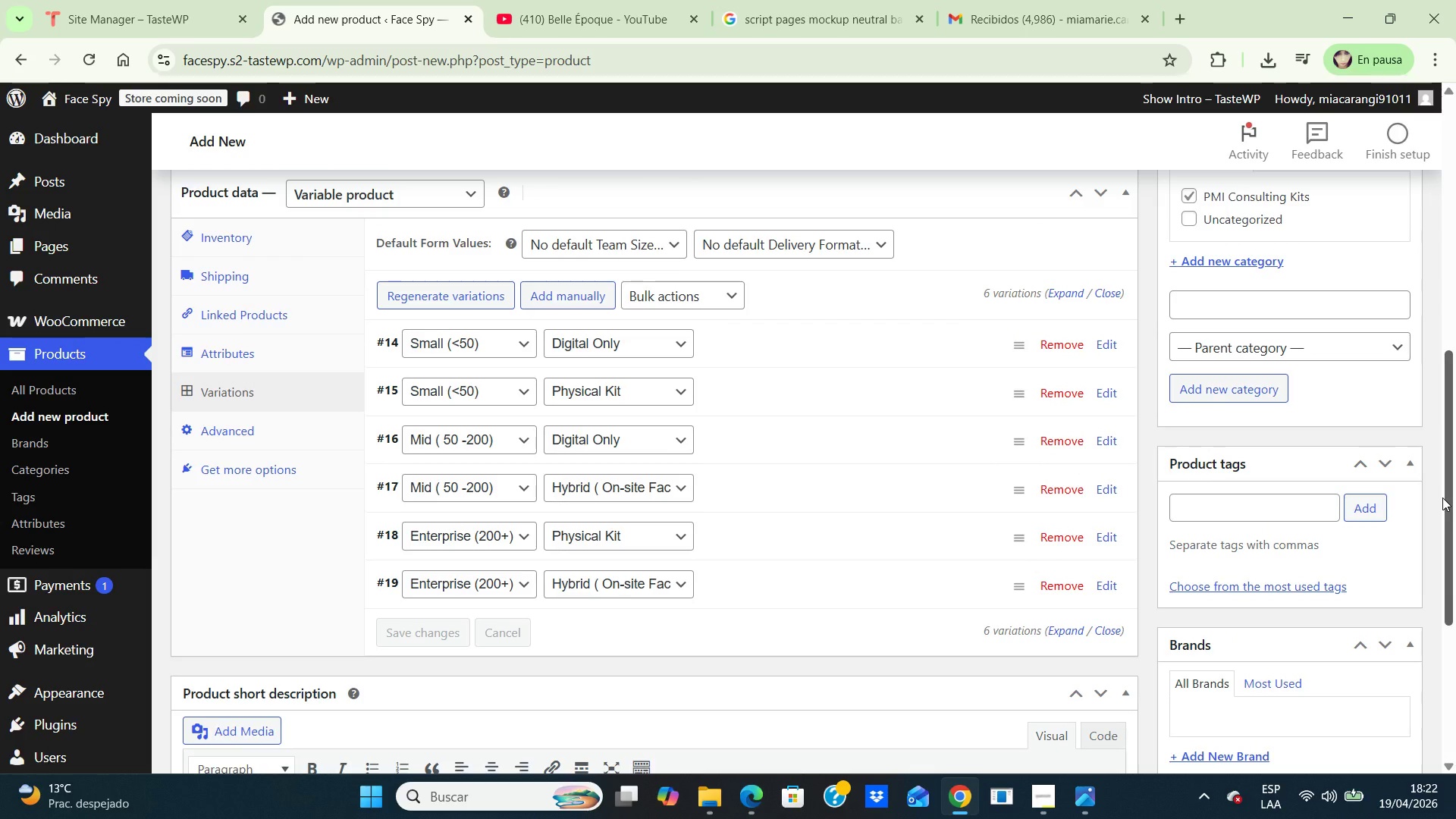 
left_click([233, 231])
 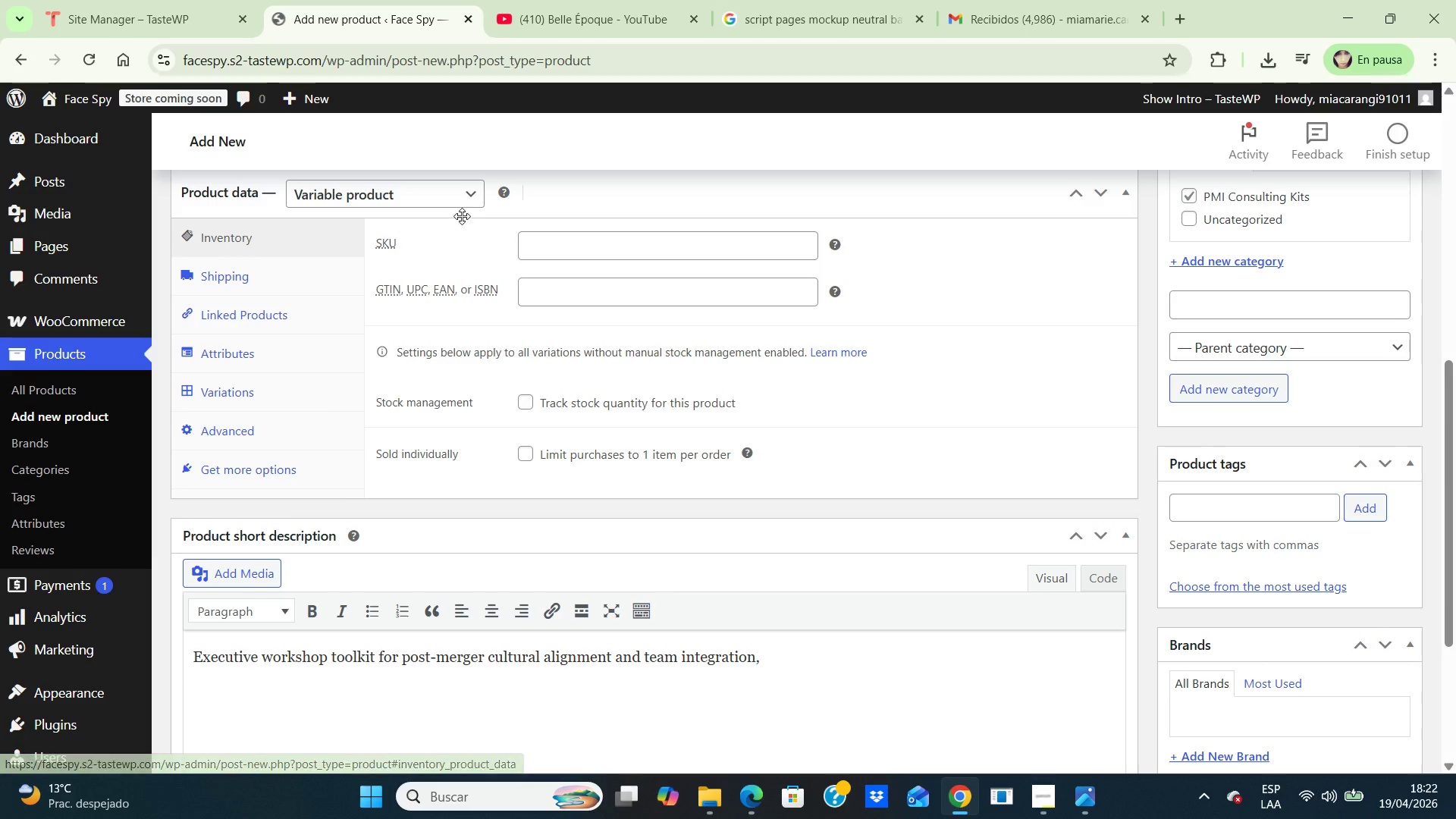 
left_click([533, 247])
 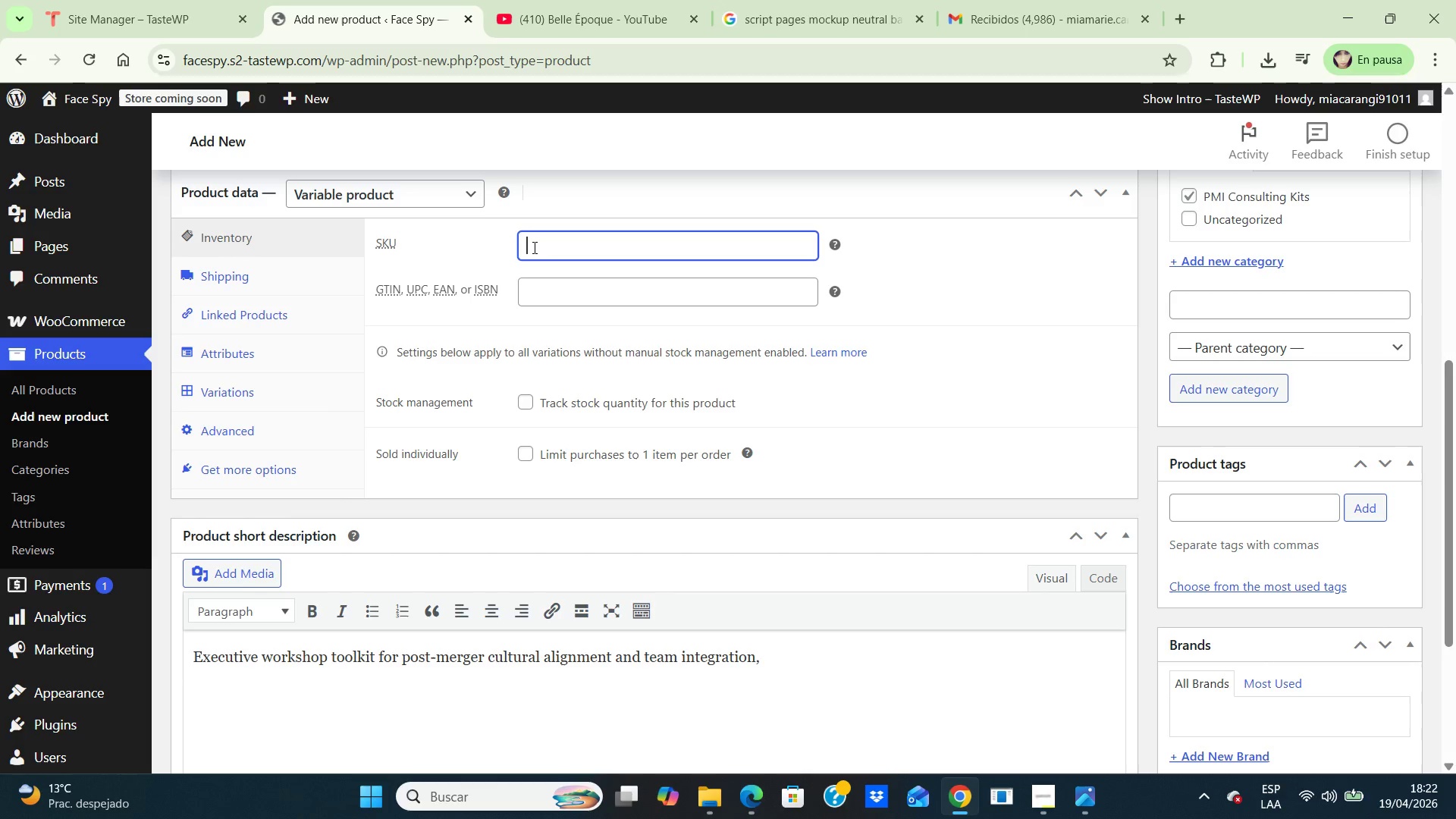 
type(VPA-PMI-001)
 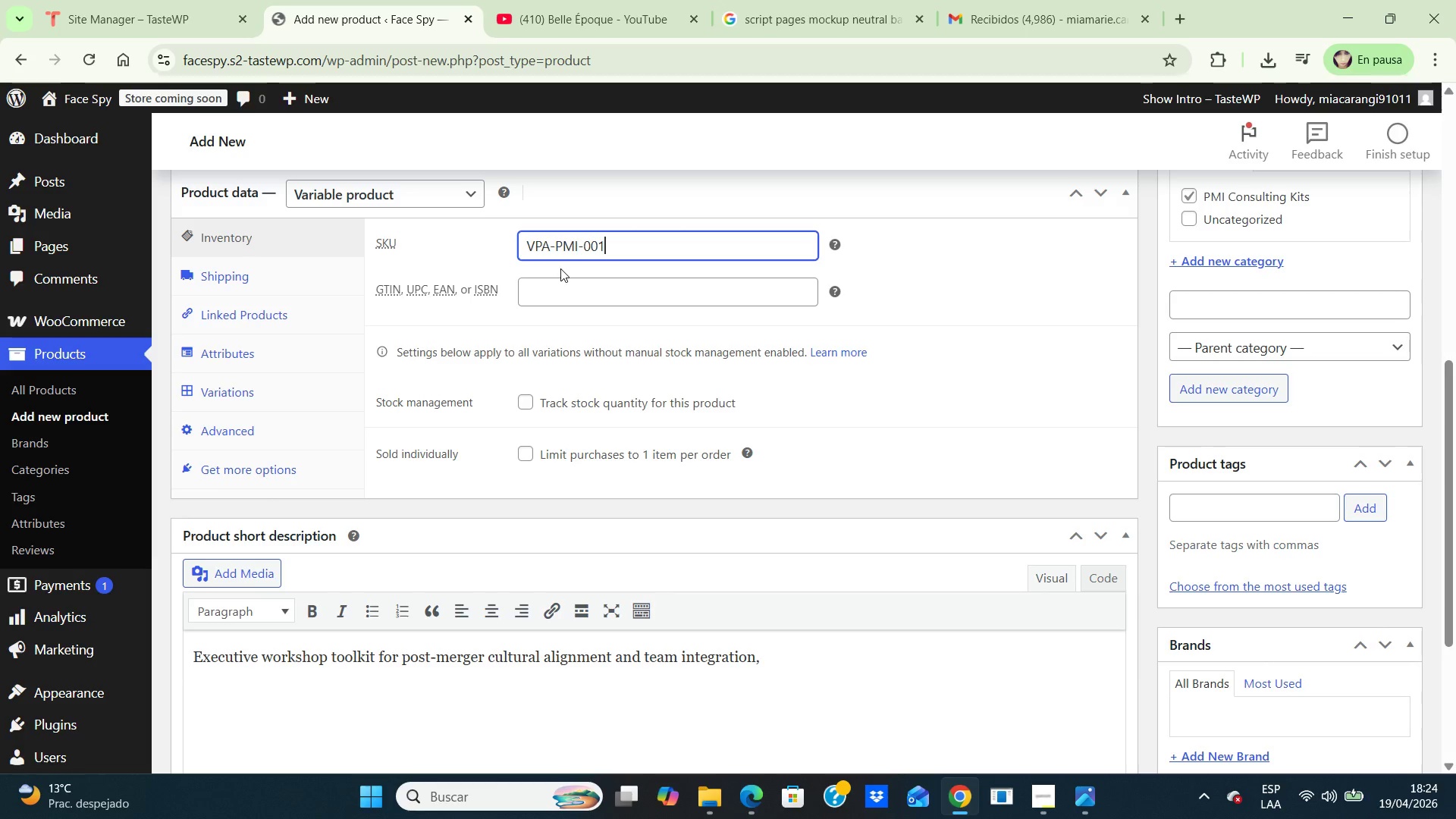 
wait(103.69)
 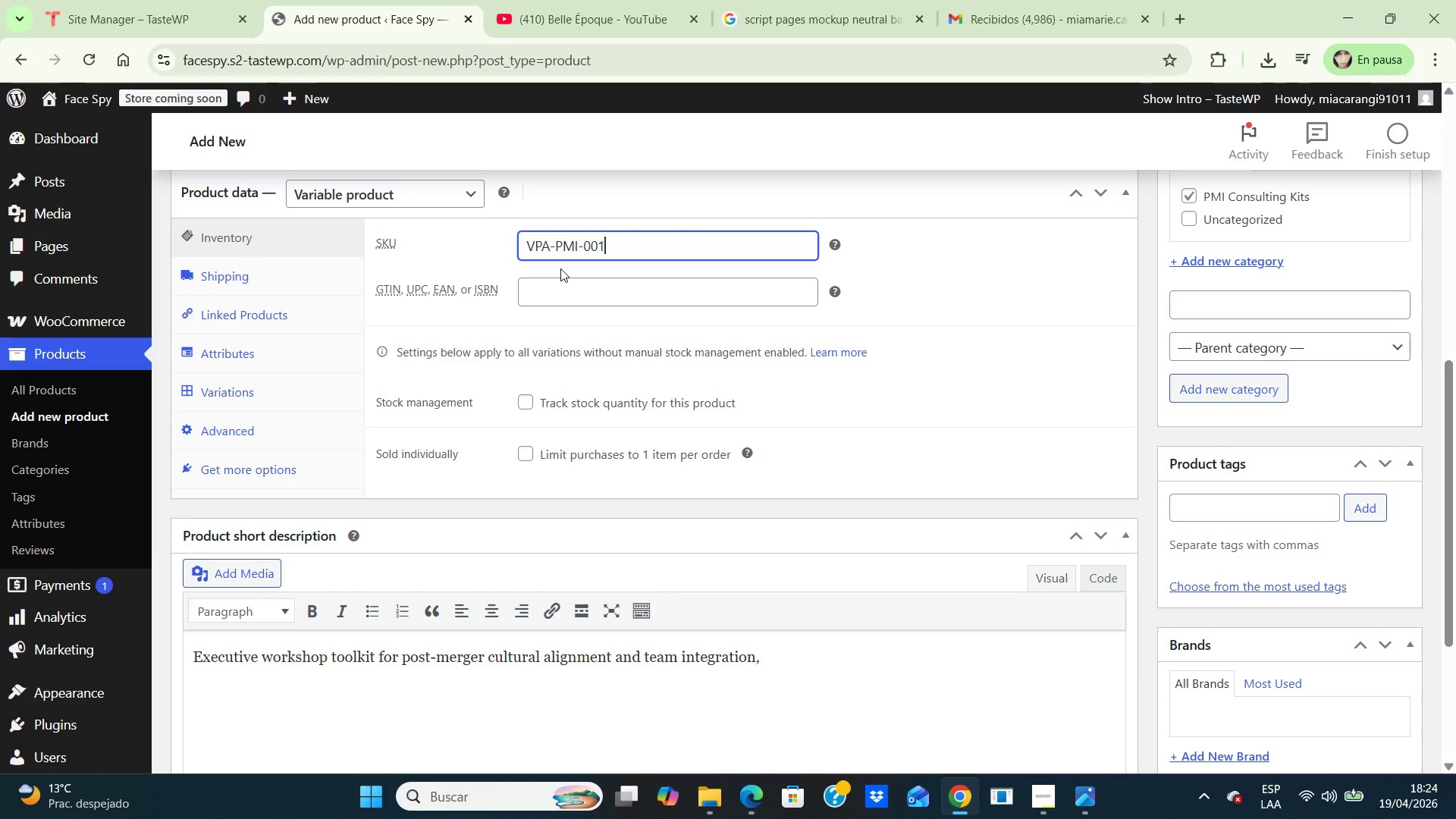 
left_click([928, 460])
 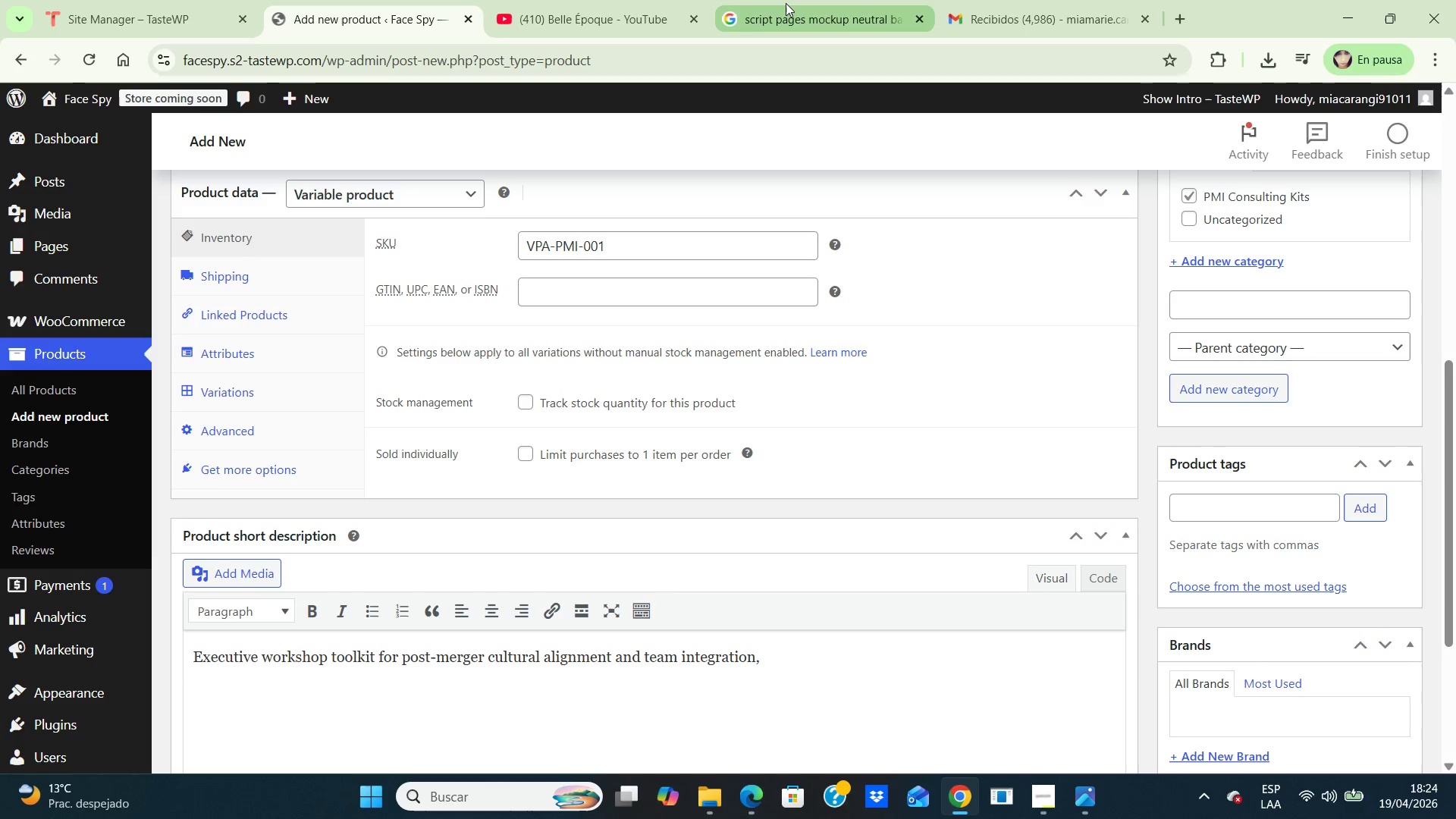 
left_click([784, 5])
 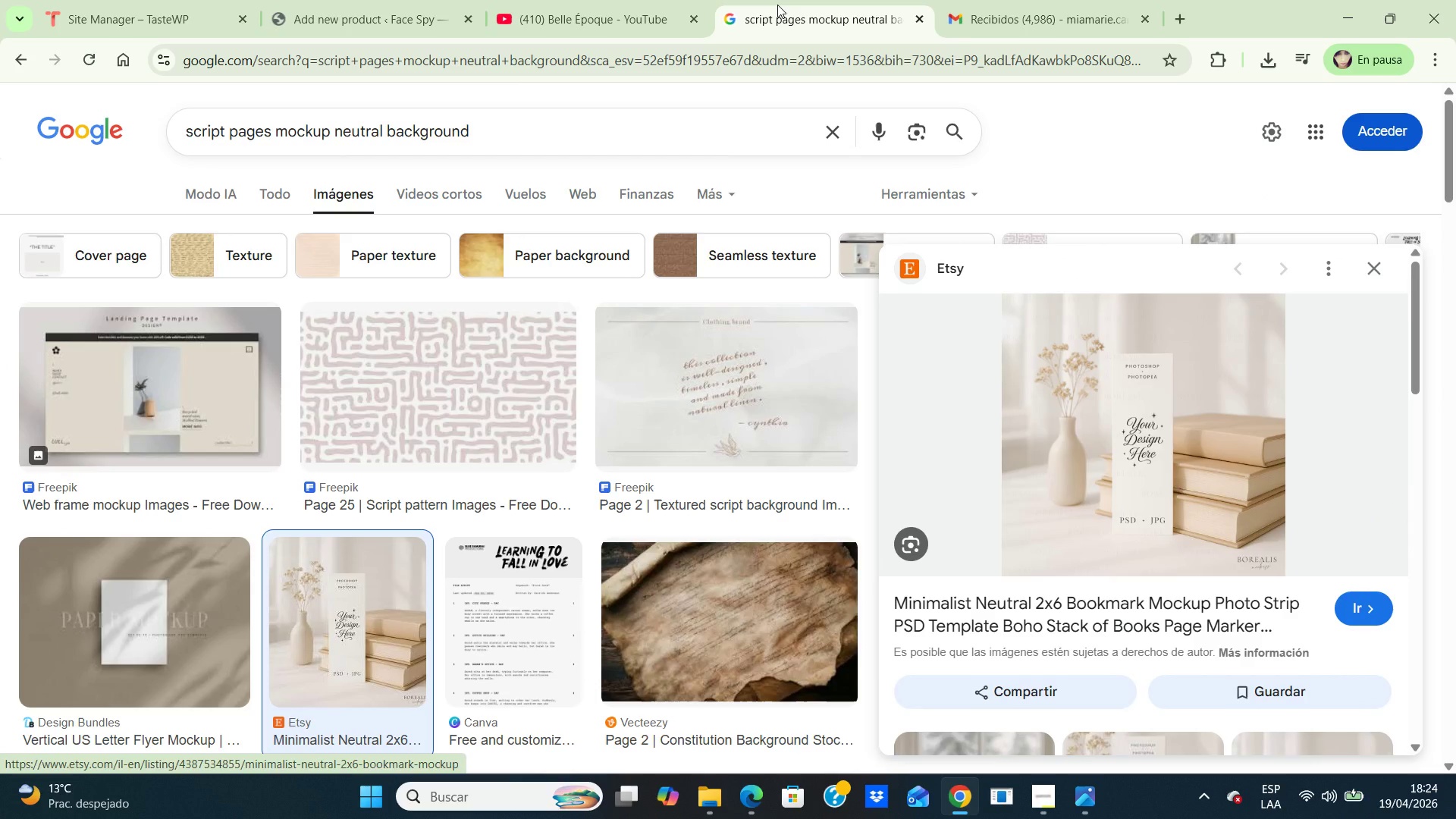 
wait(11.27)
 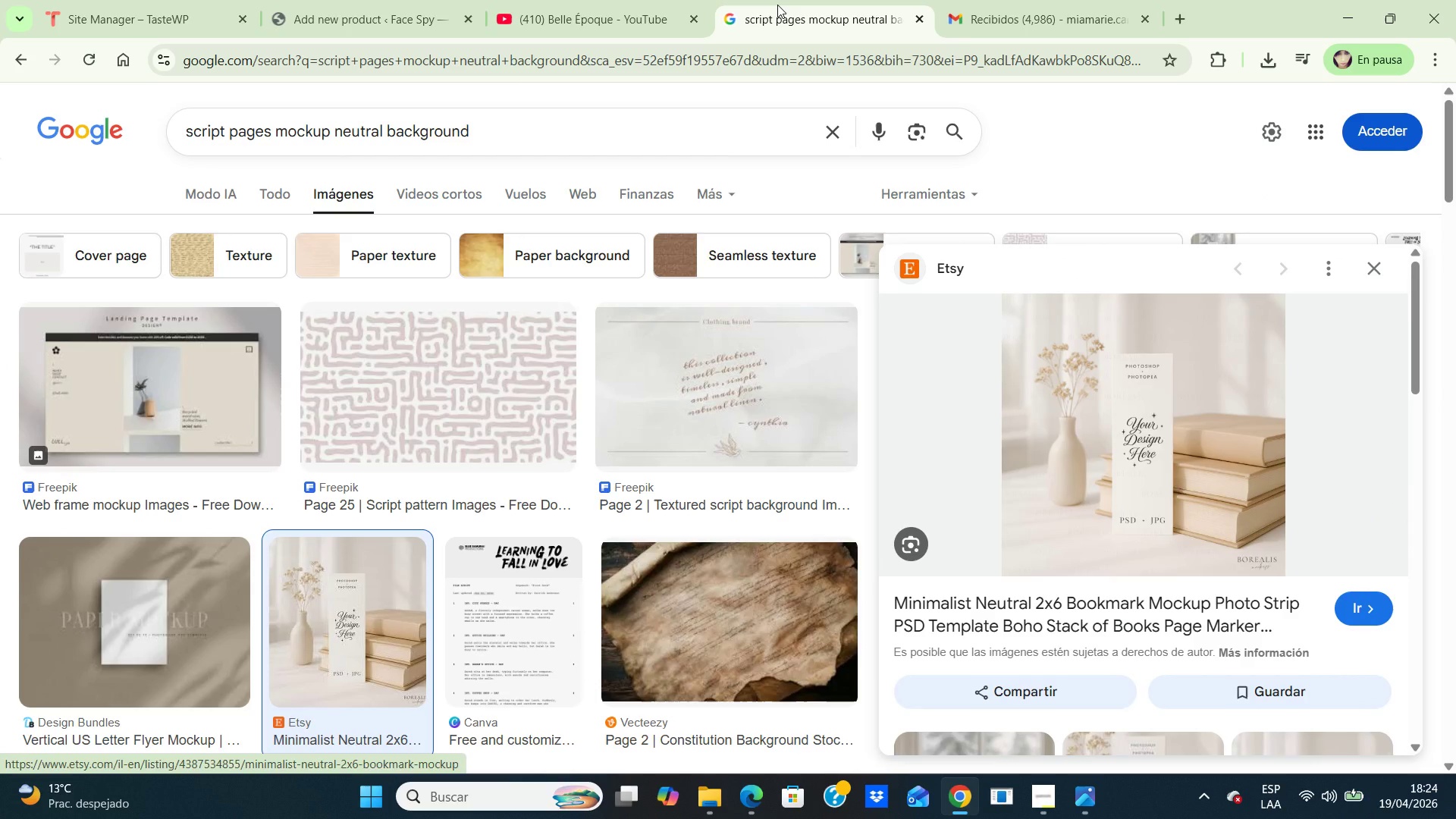 
left_click([519, 135])
 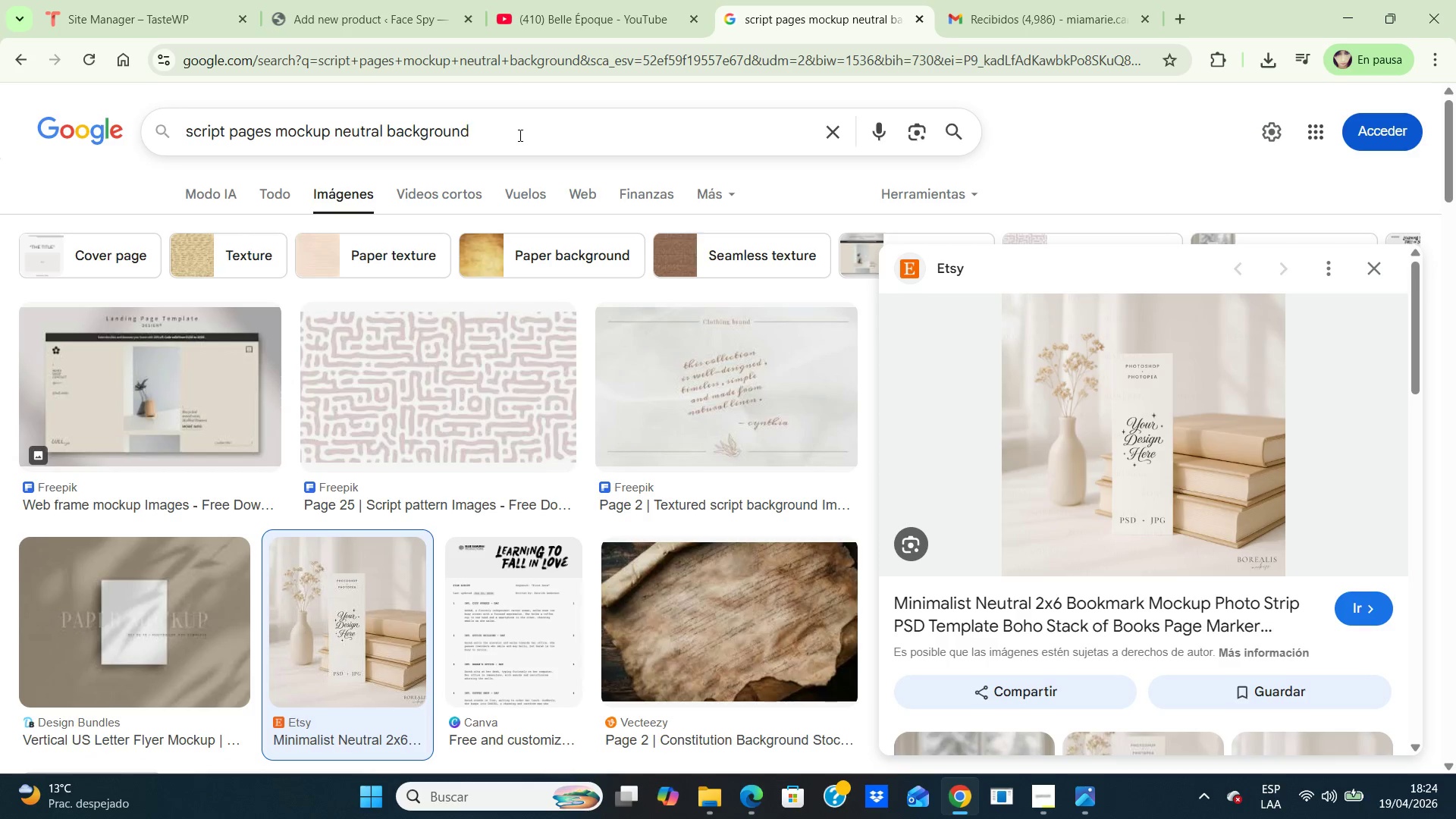 
hold_key(key=Backspace, duration=1.52)
 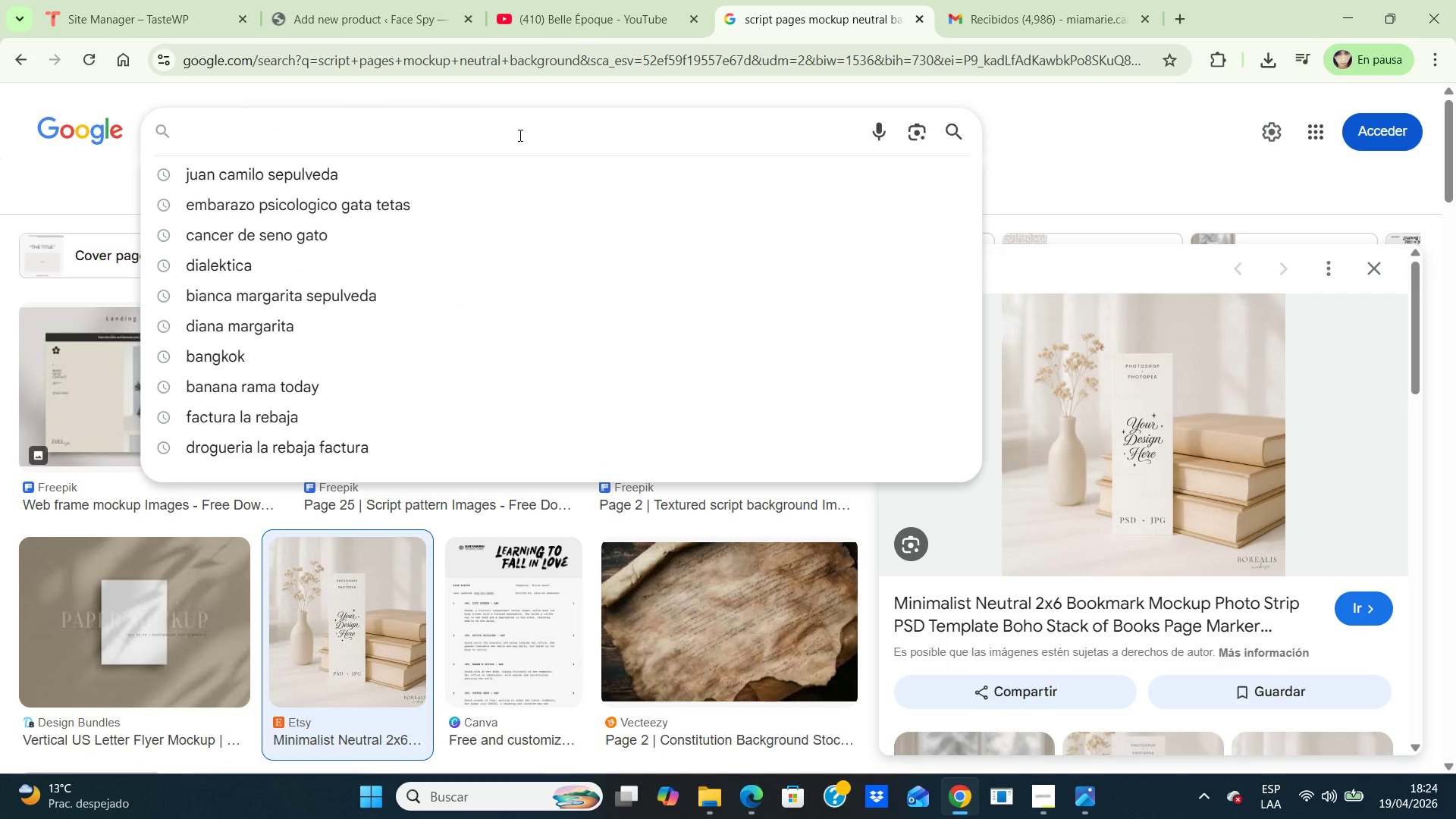 
hold_key(key=Backspace, duration=0.33)
 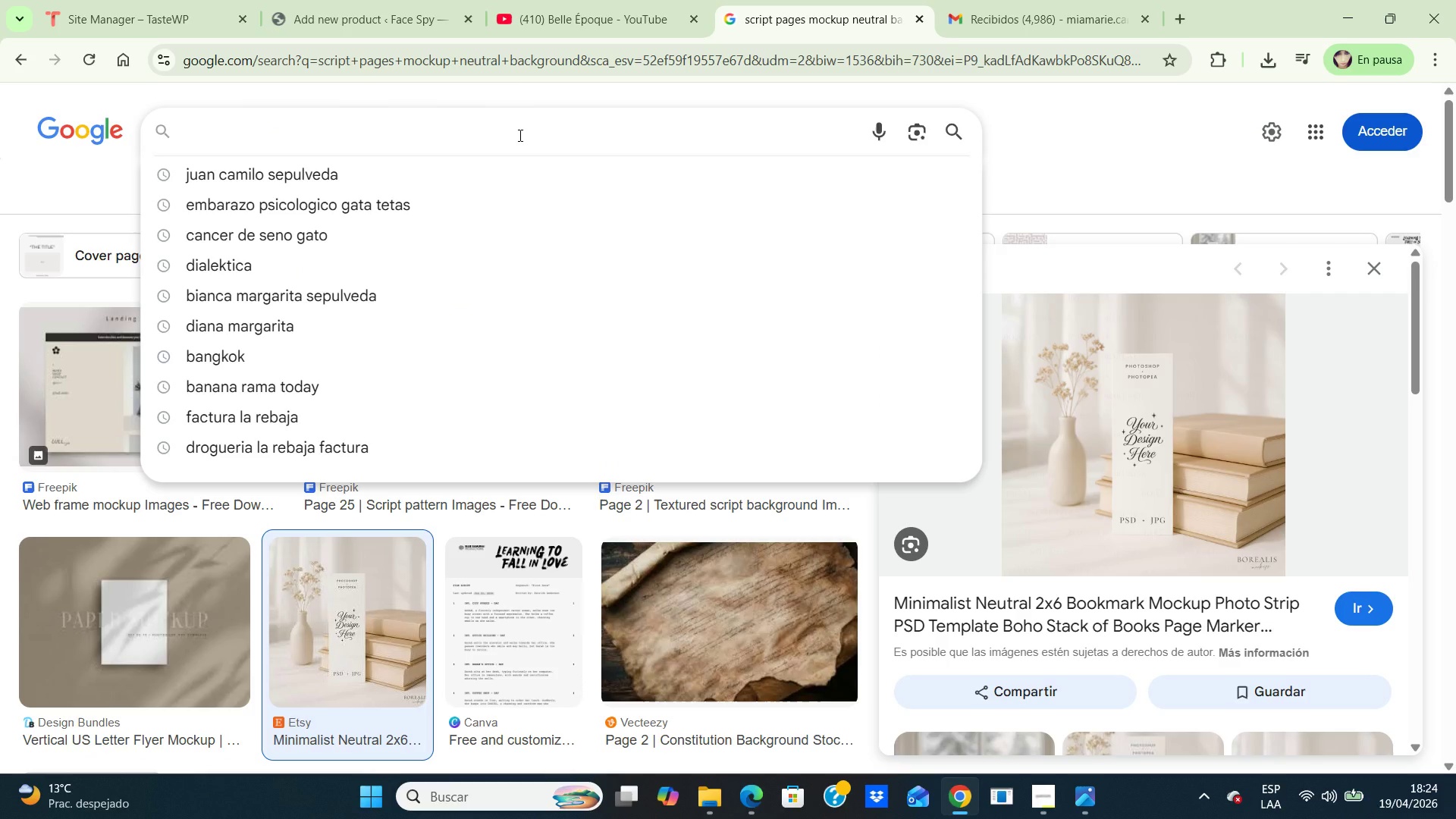 
type(COPOR)
key(Backspace)
key(Backspace)
key(Backspace)
key(Backspace)
key(Backspace)
key(Backspace)
type(corpora)
 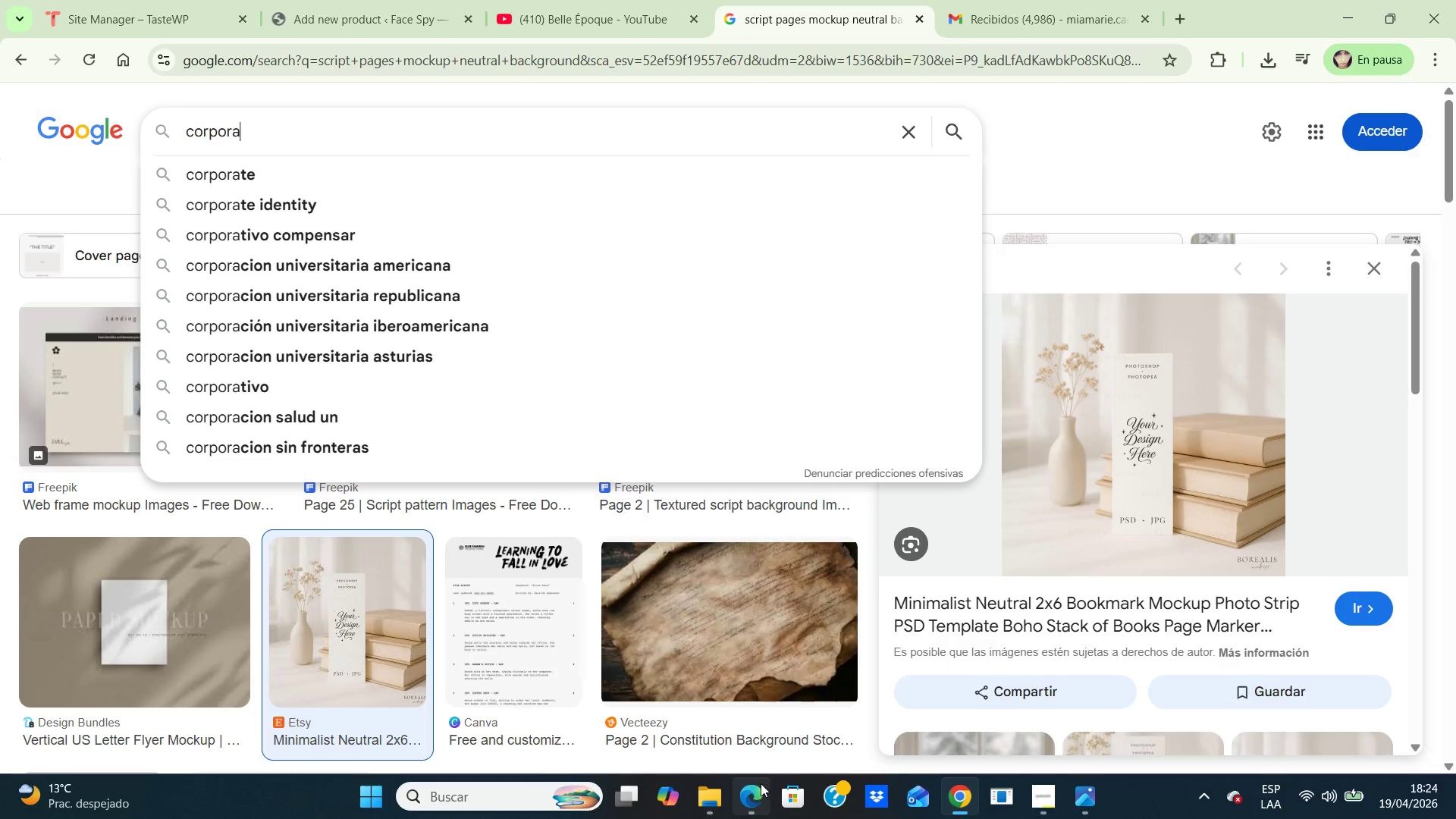 
left_click([746, 799])
 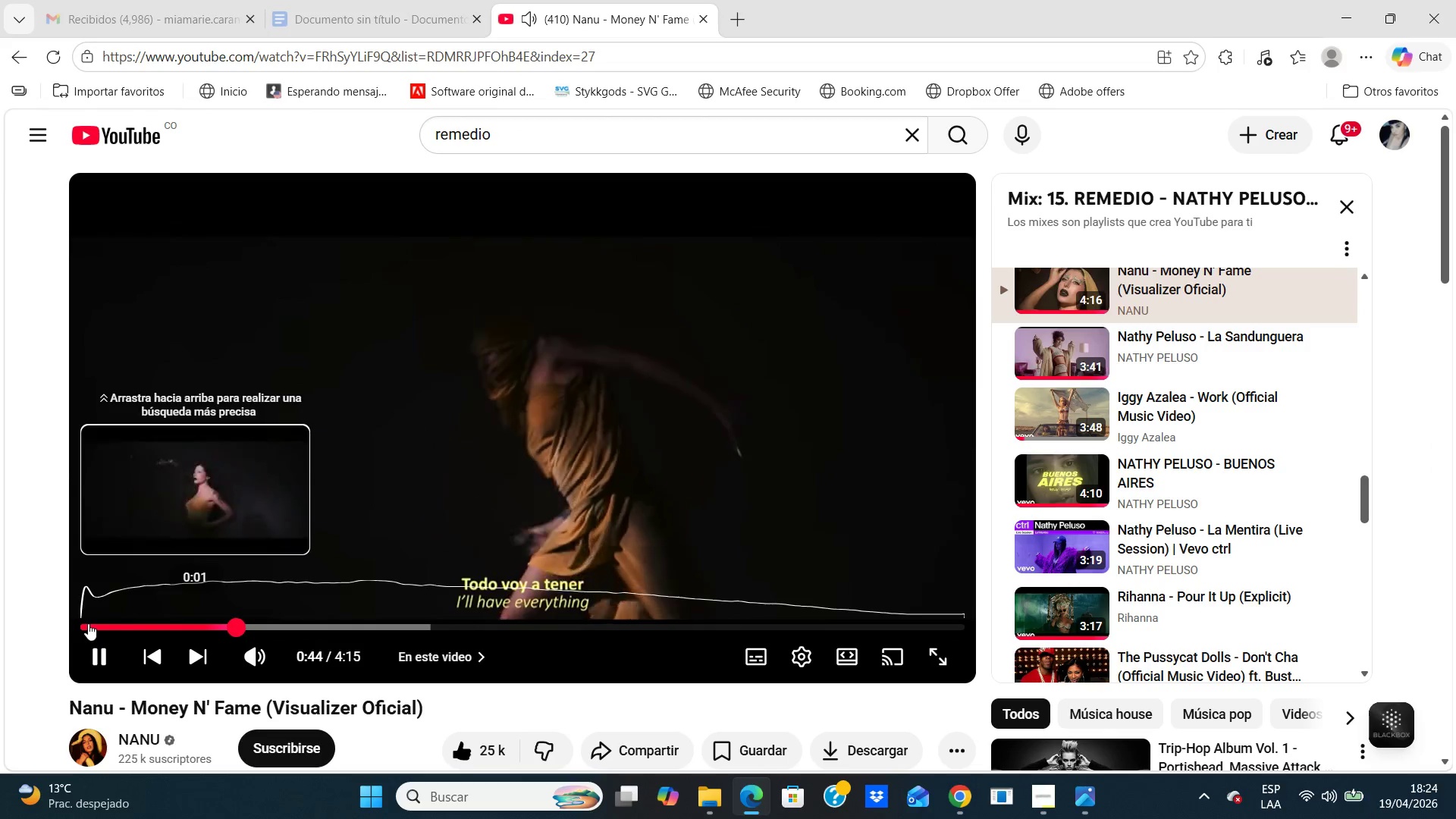 
left_click([81, 624])
 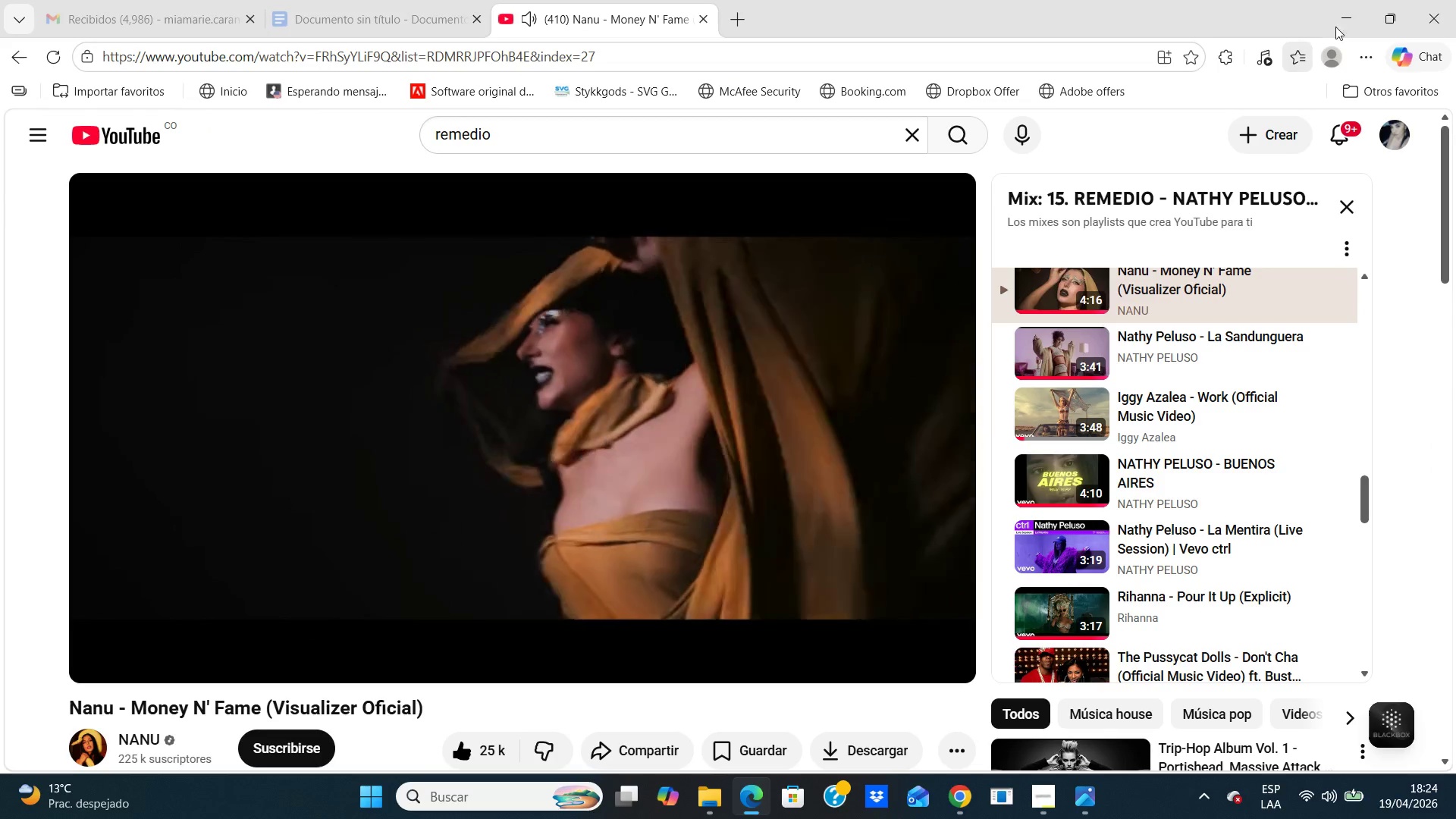 
left_click([1343, 9])
 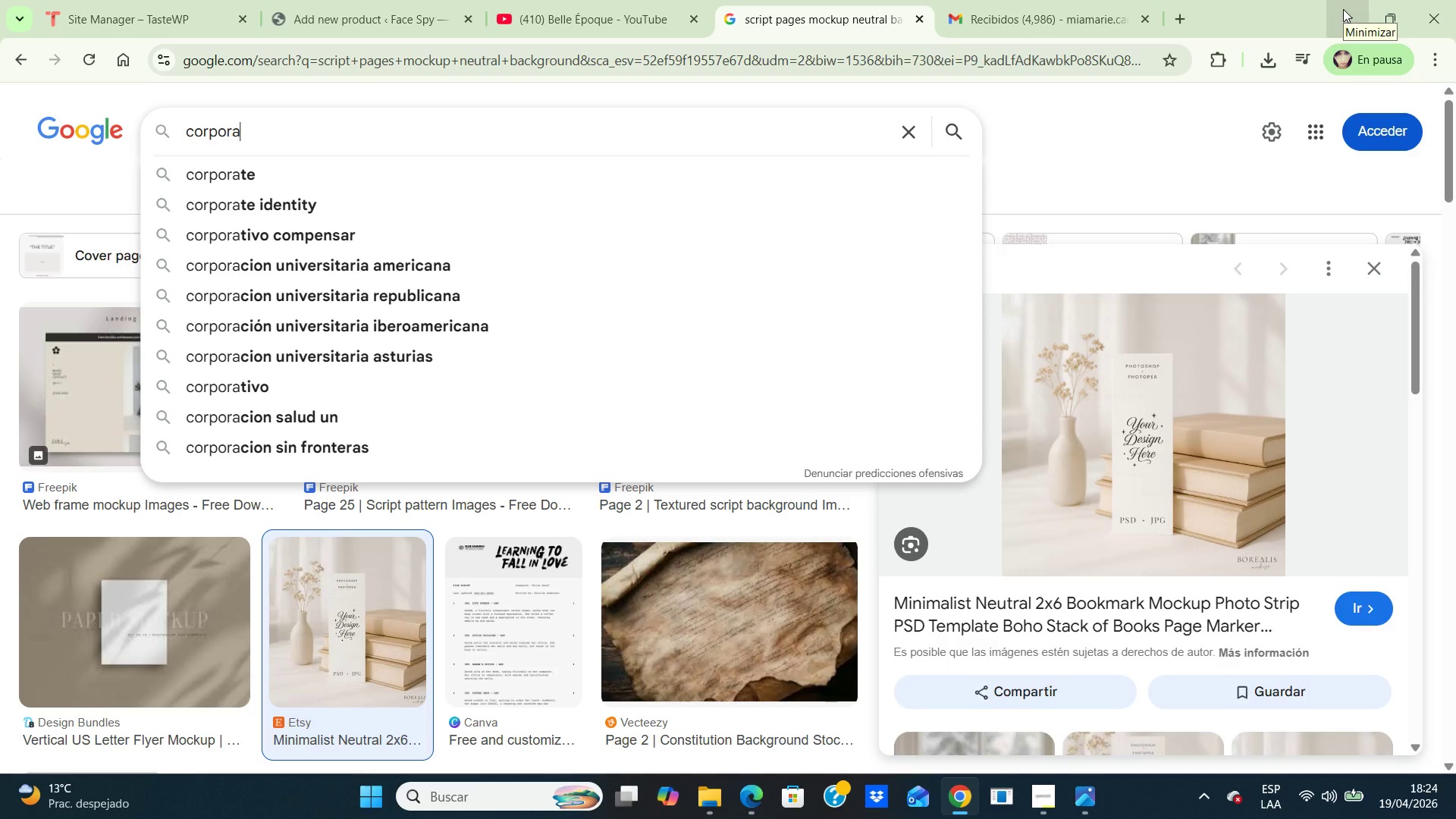 
type(te workshop meeting neutral office)
 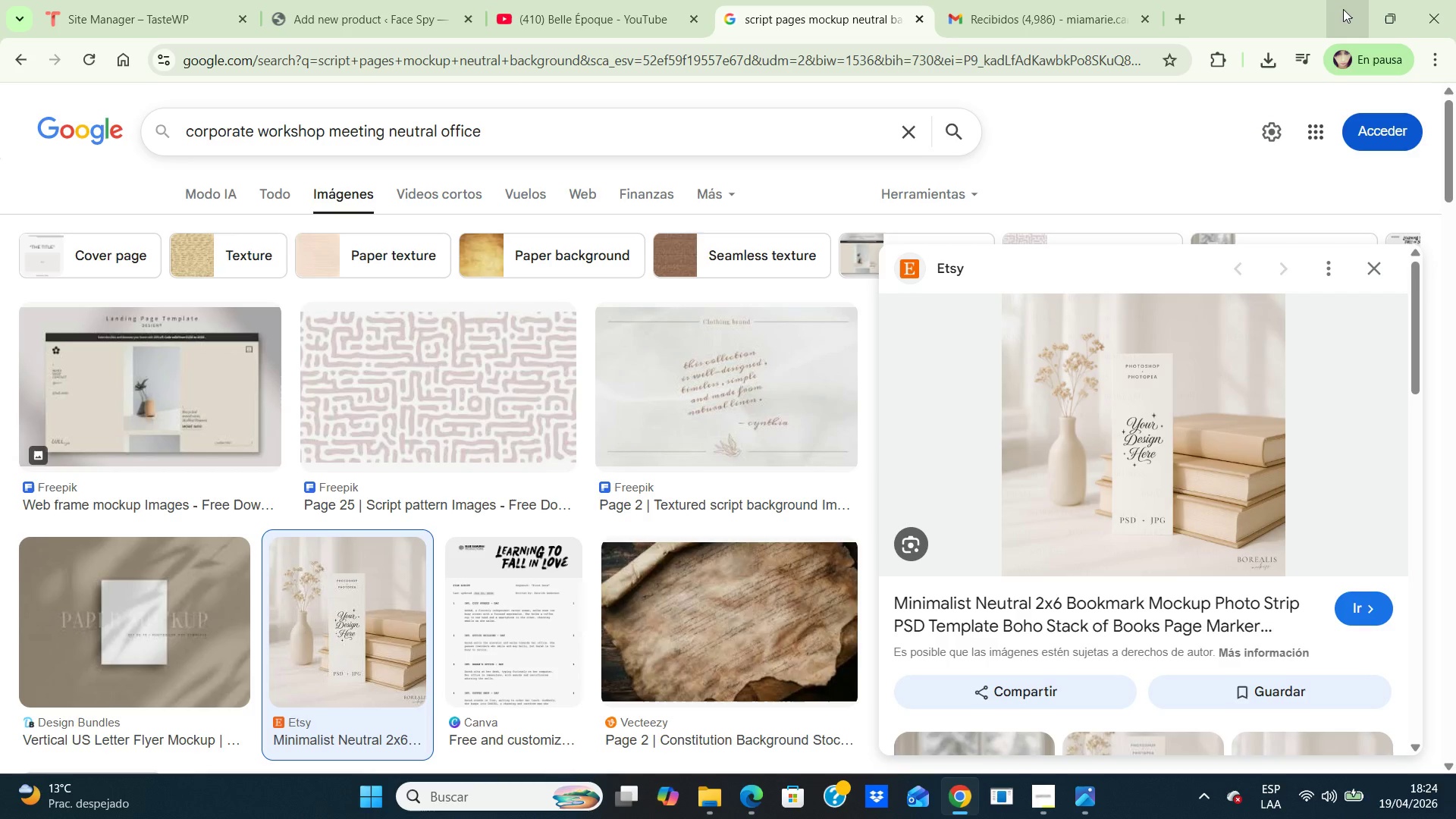 
key(Enter)
 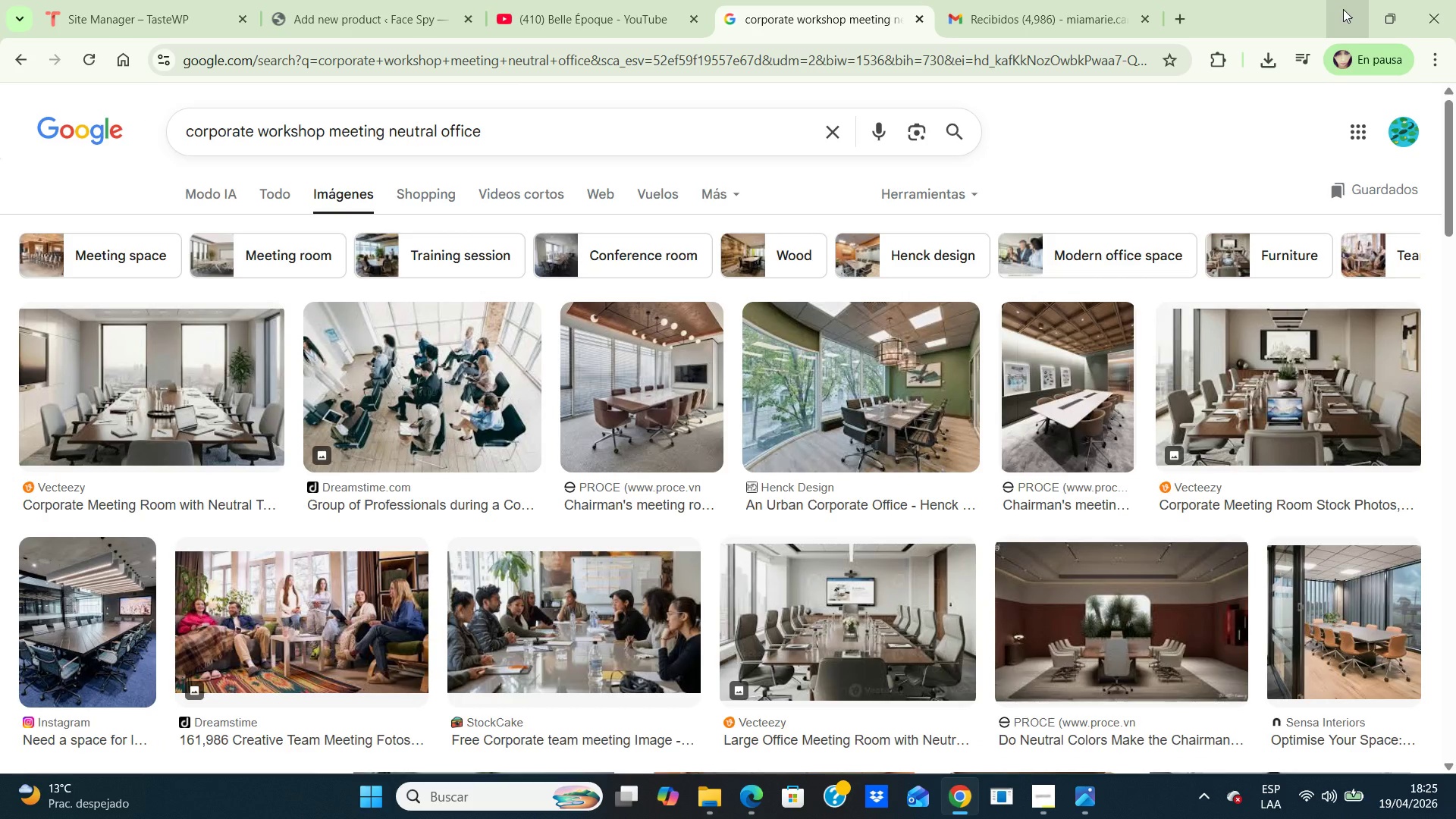 
wait(8.94)
 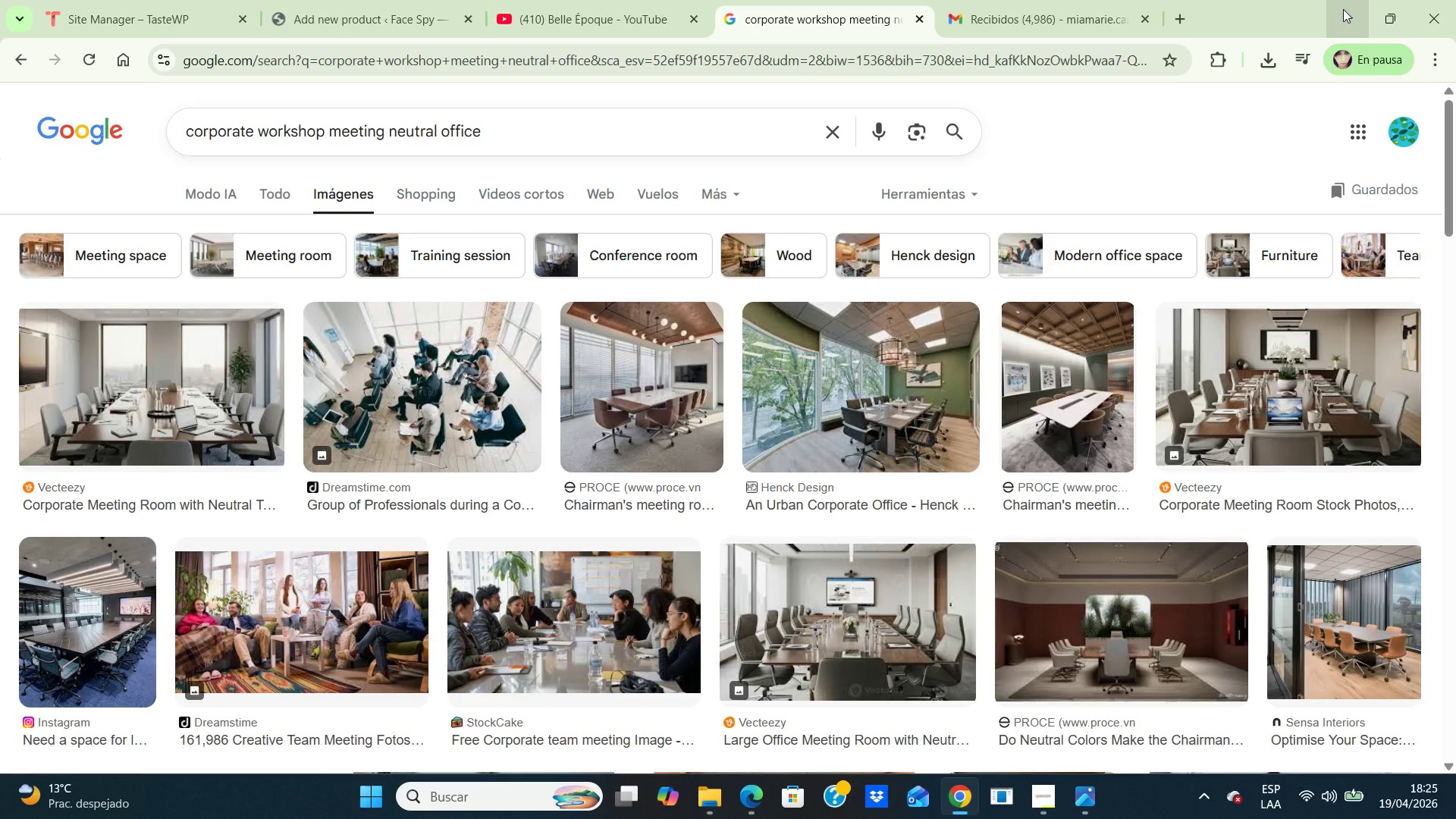 
left_click([171, 394])
 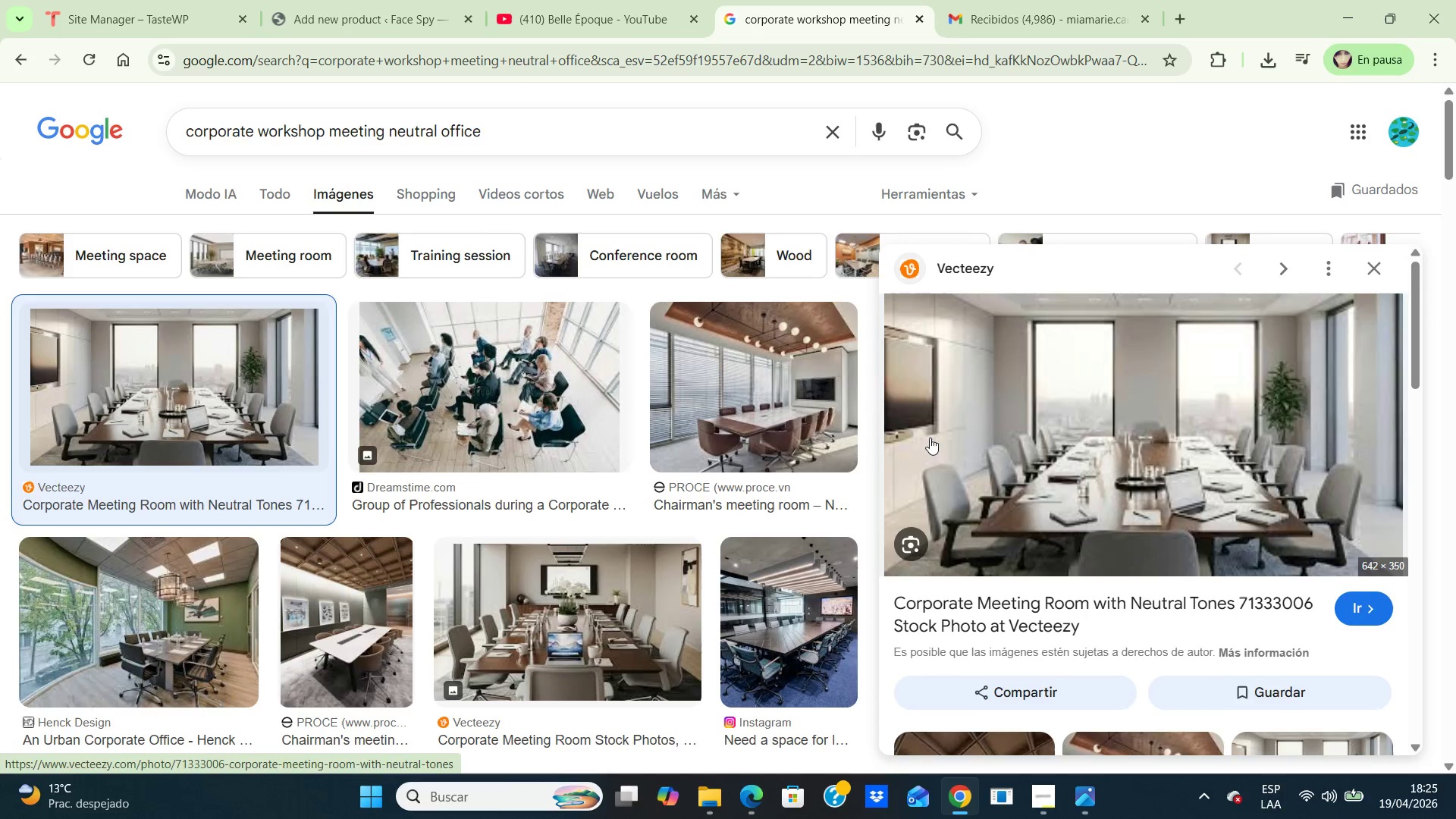 
mouse_move([1107, 414])
 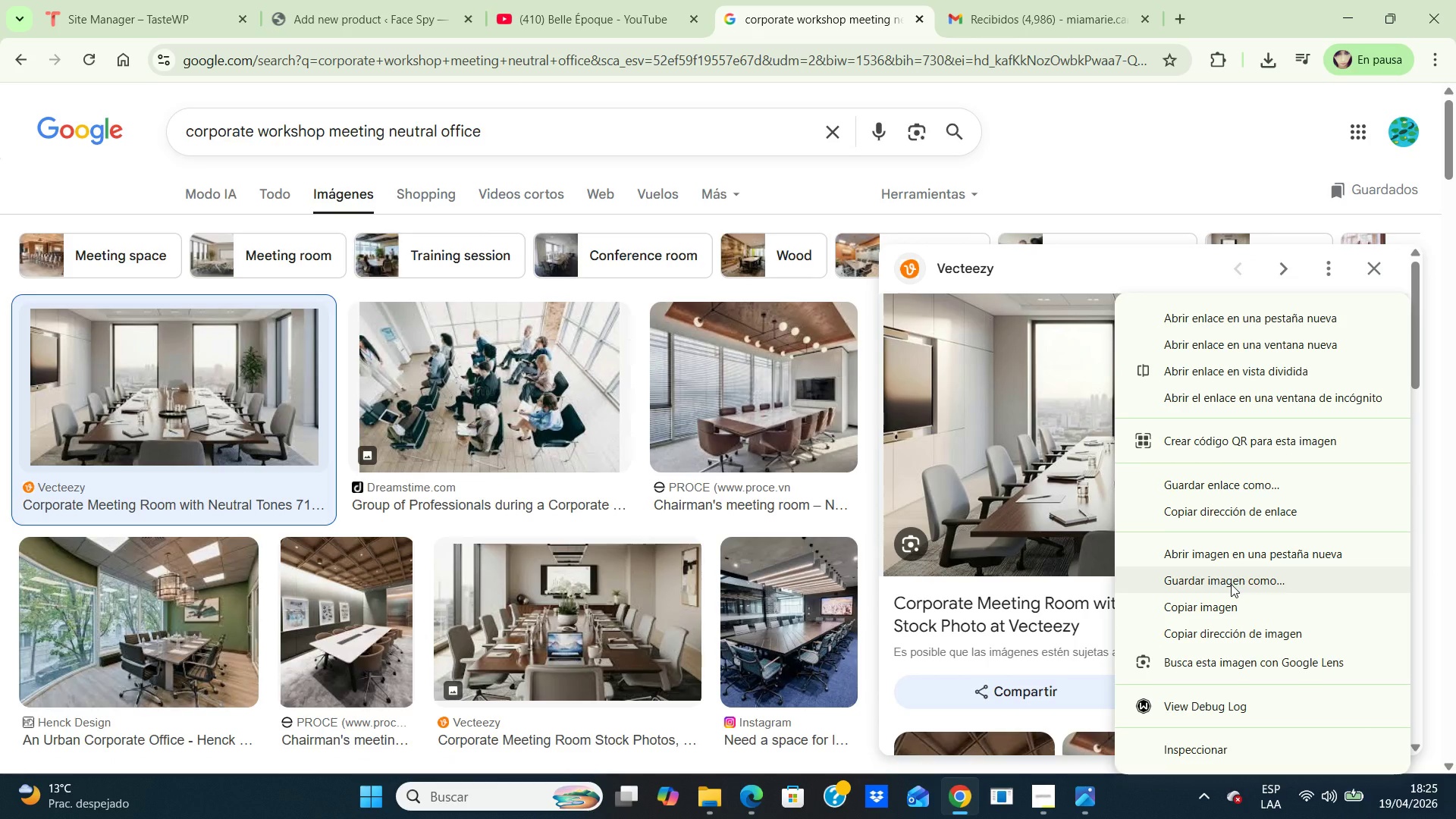 
left_click([1241, 581])
 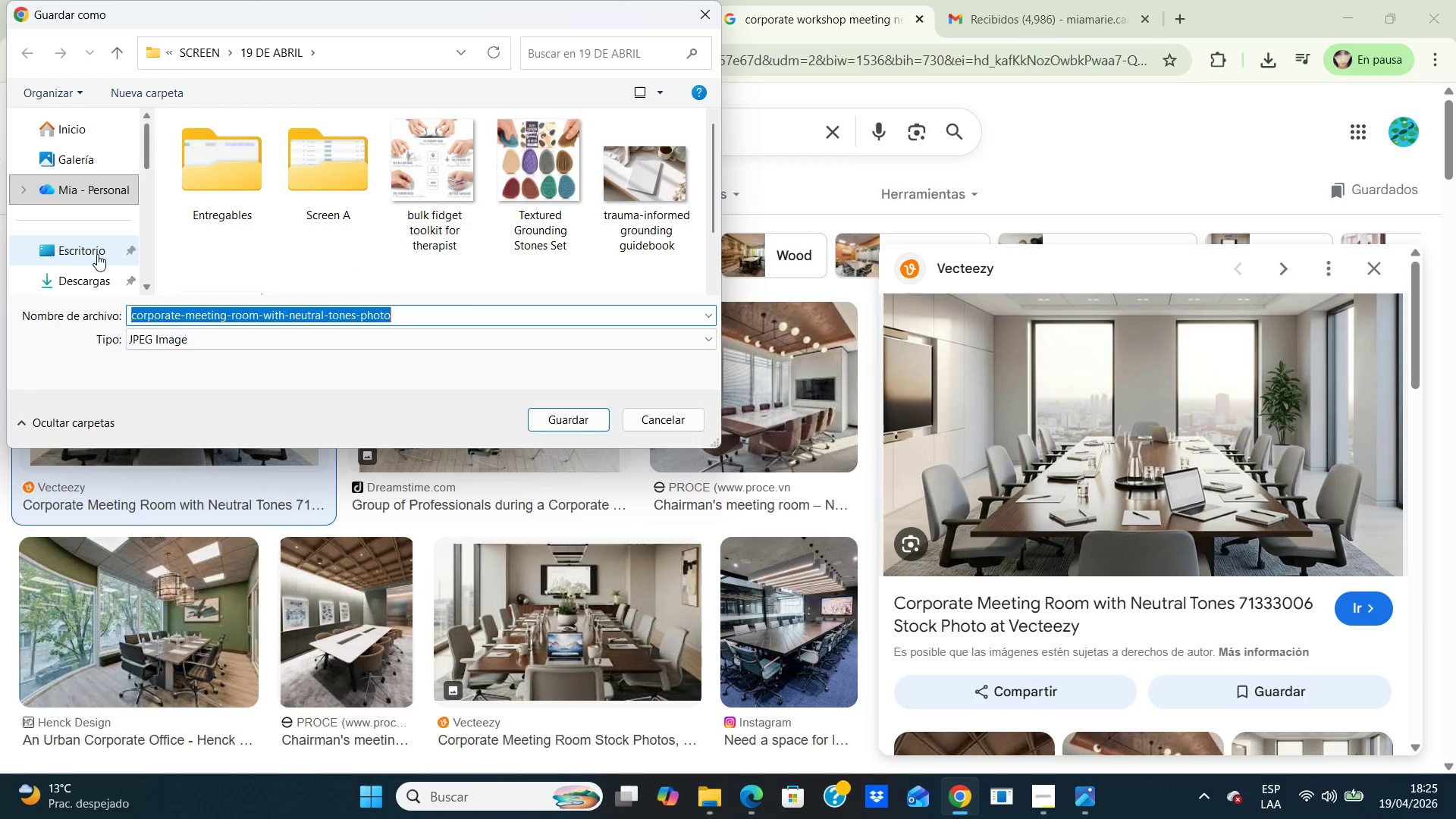 
double_click([92, 249])
 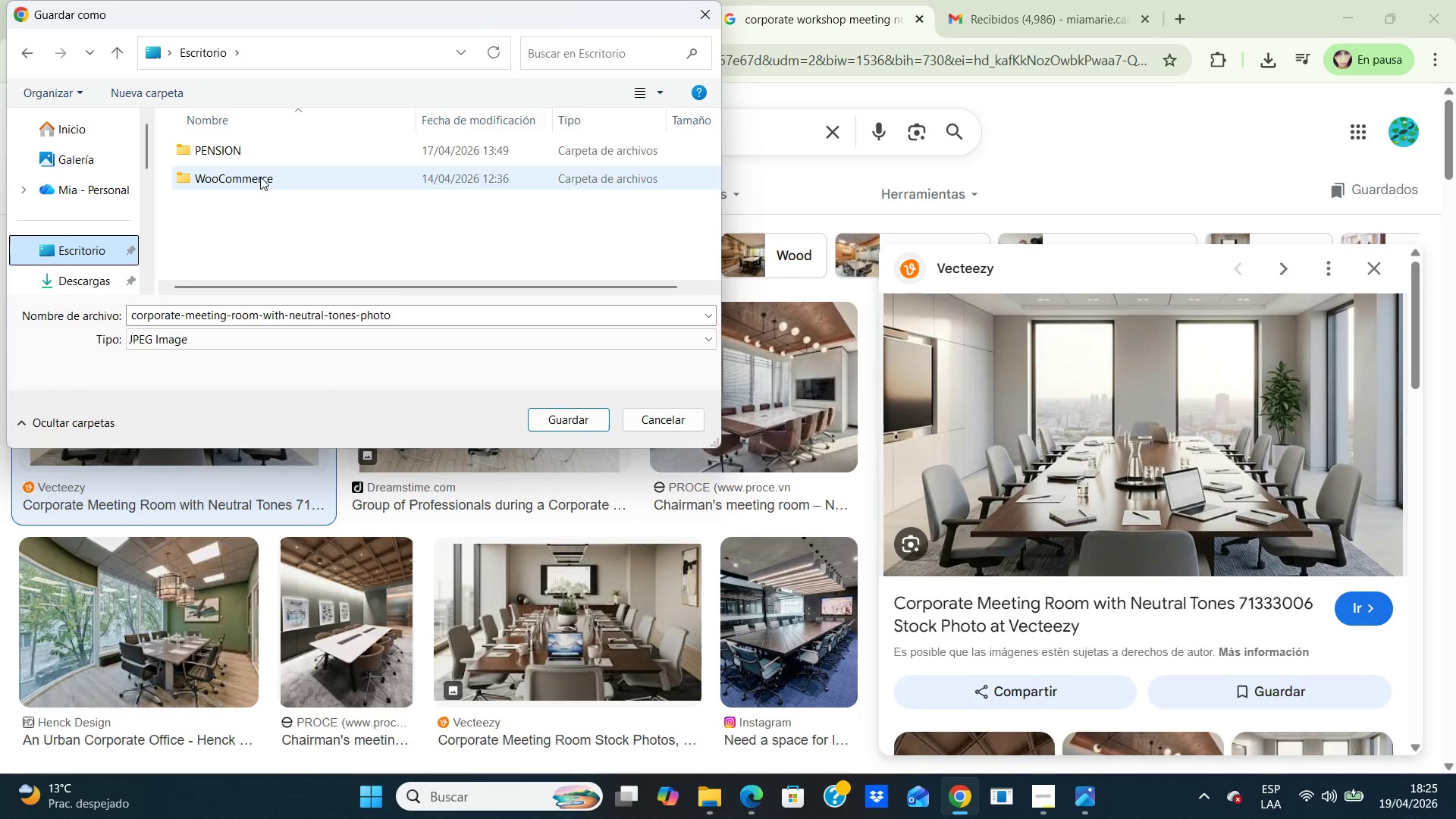 
double_click([260, 177])
 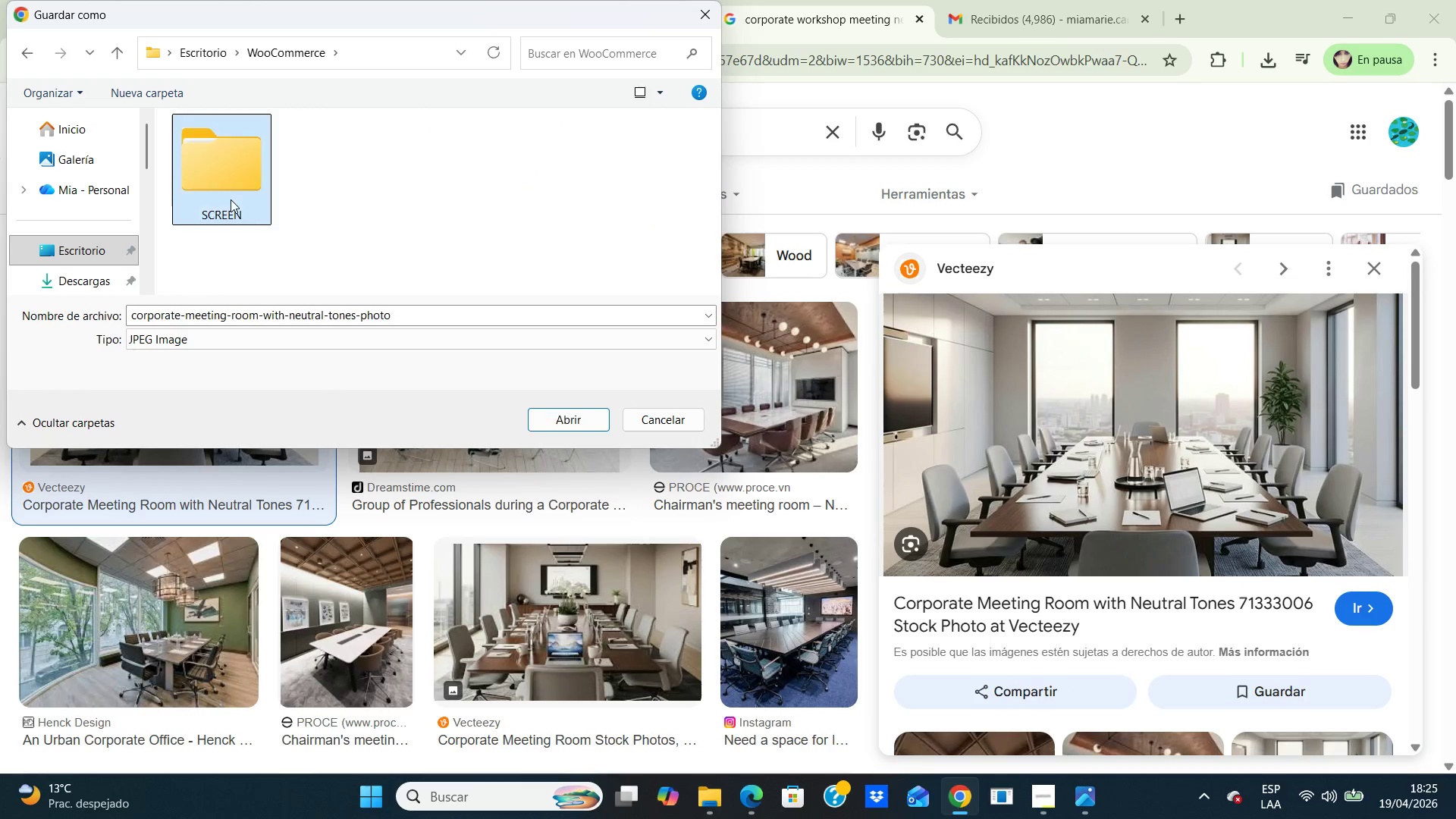 
double_click([231, 199])
 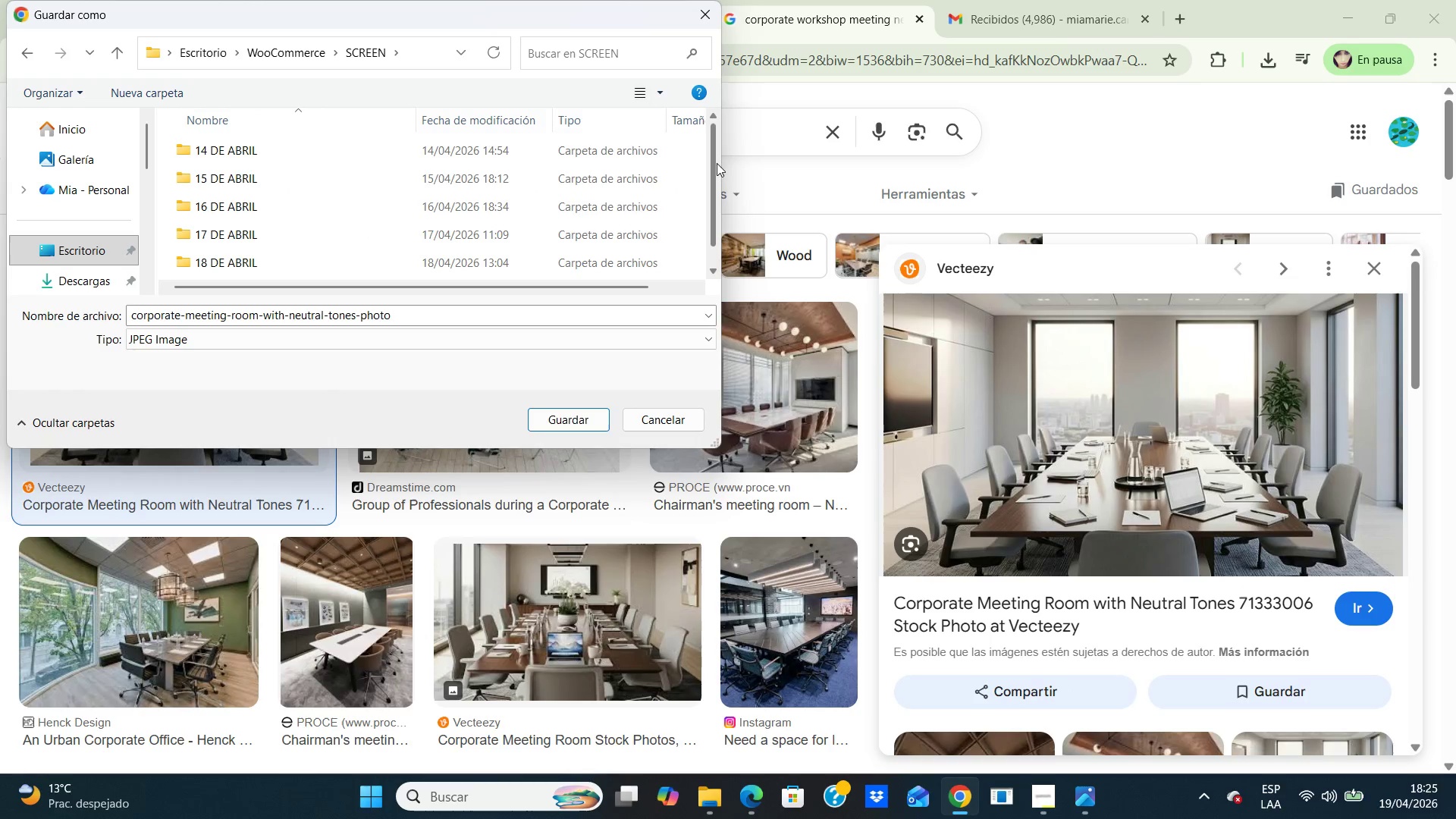 
left_click_drag(start_coordinate=[716, 166], to_coordinate=[705, 271])
 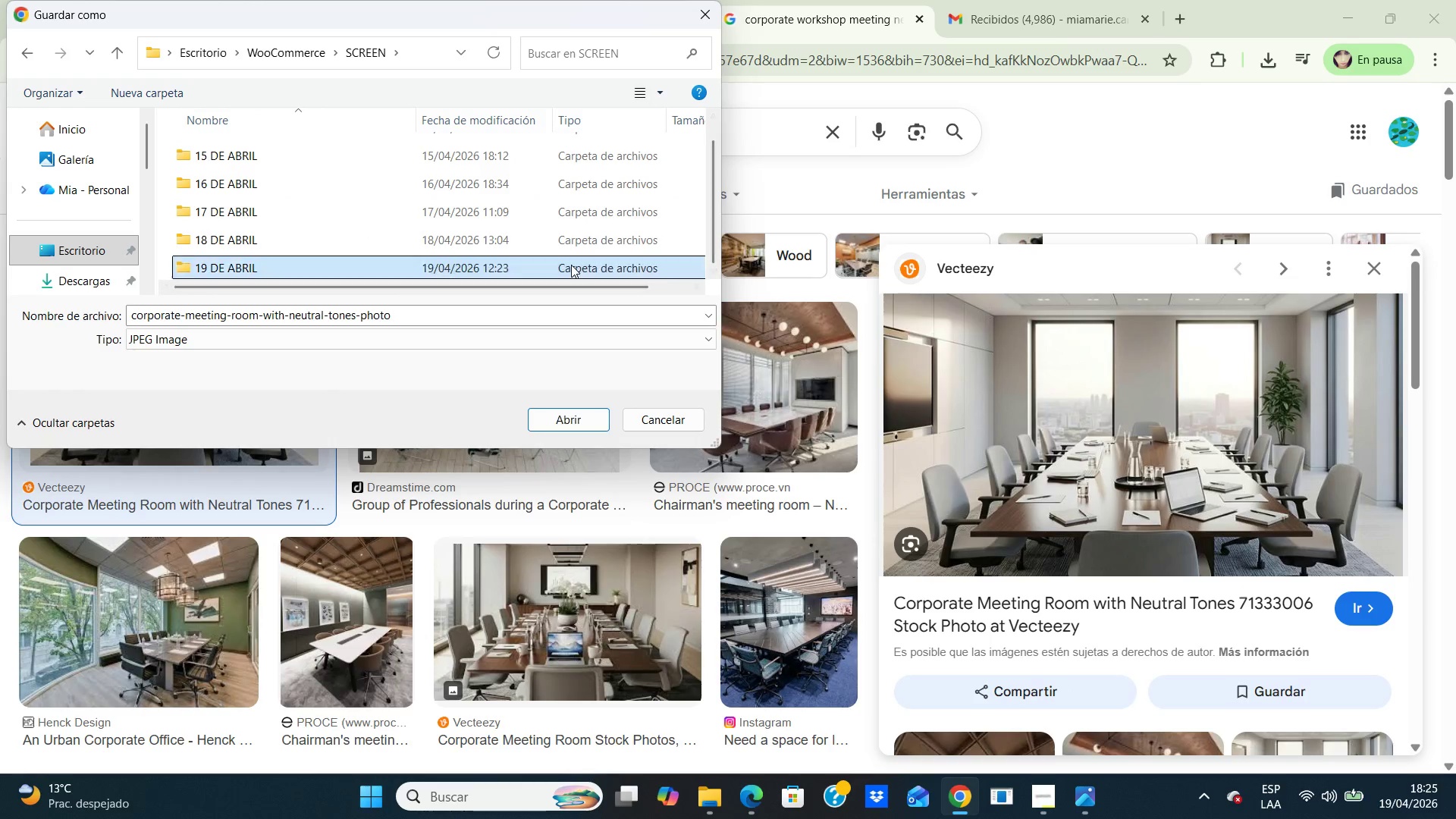 
double_click([571, 265])
 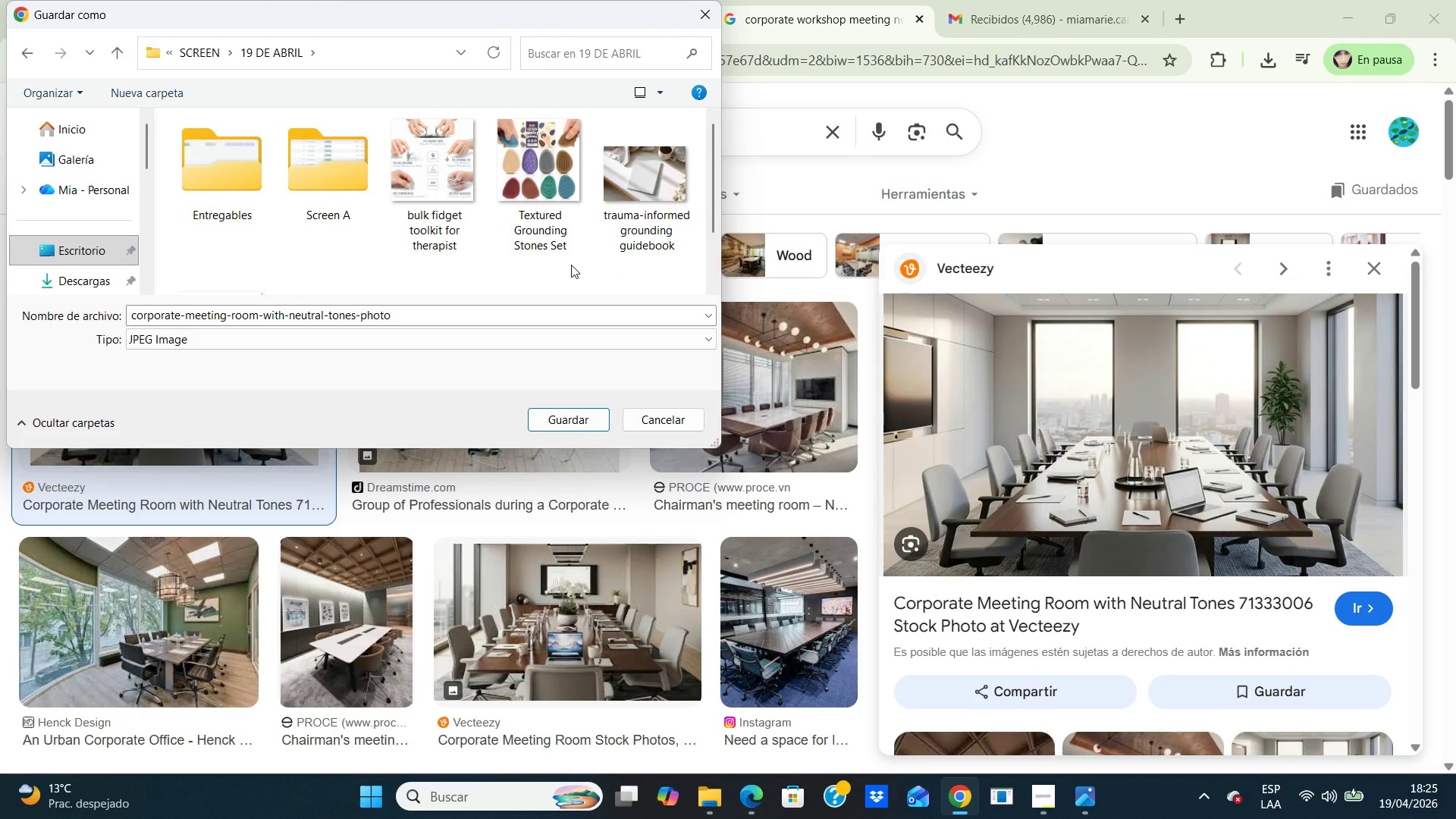 
wait(9.69)
 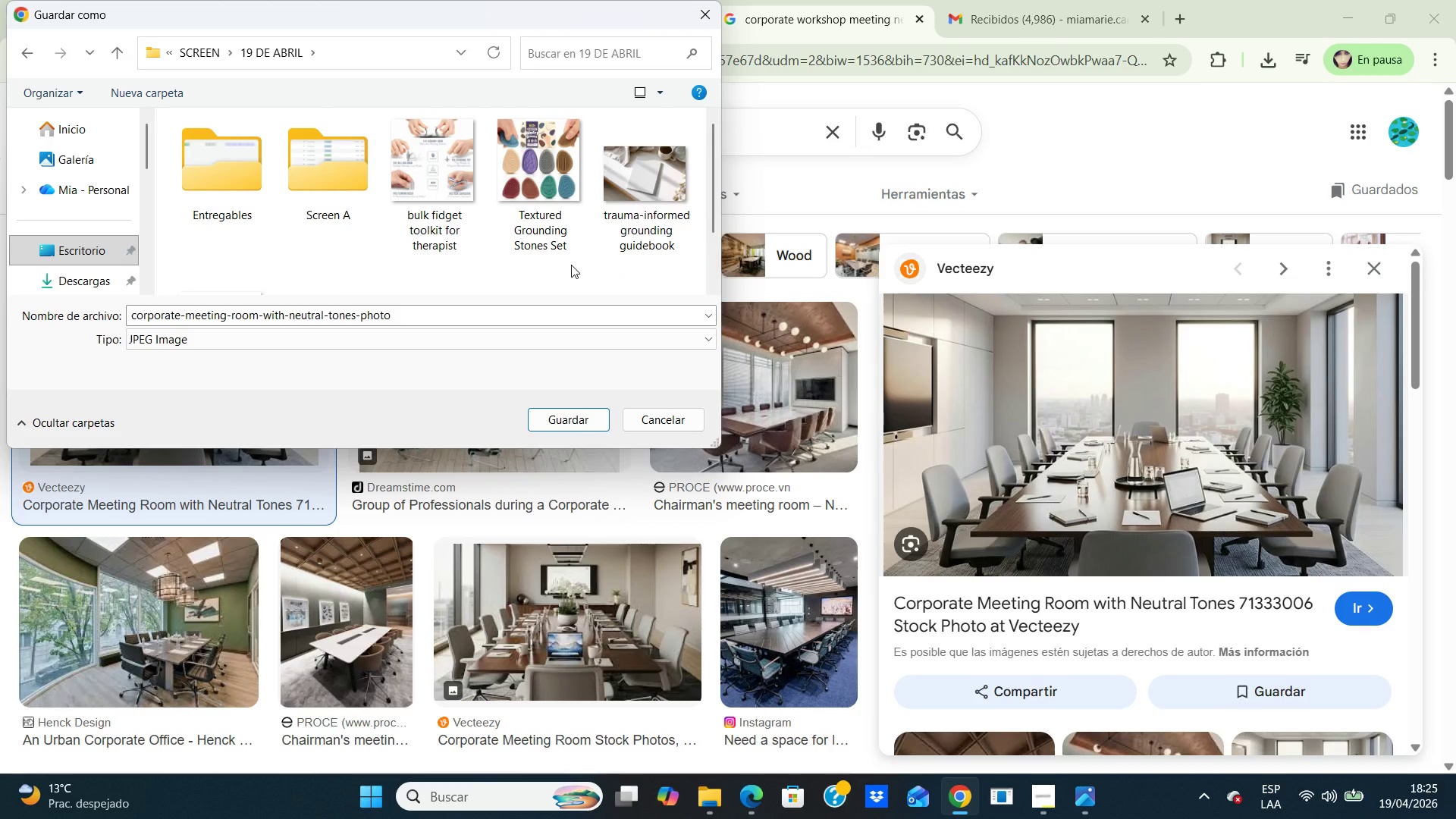 
left_click([130, 89])
 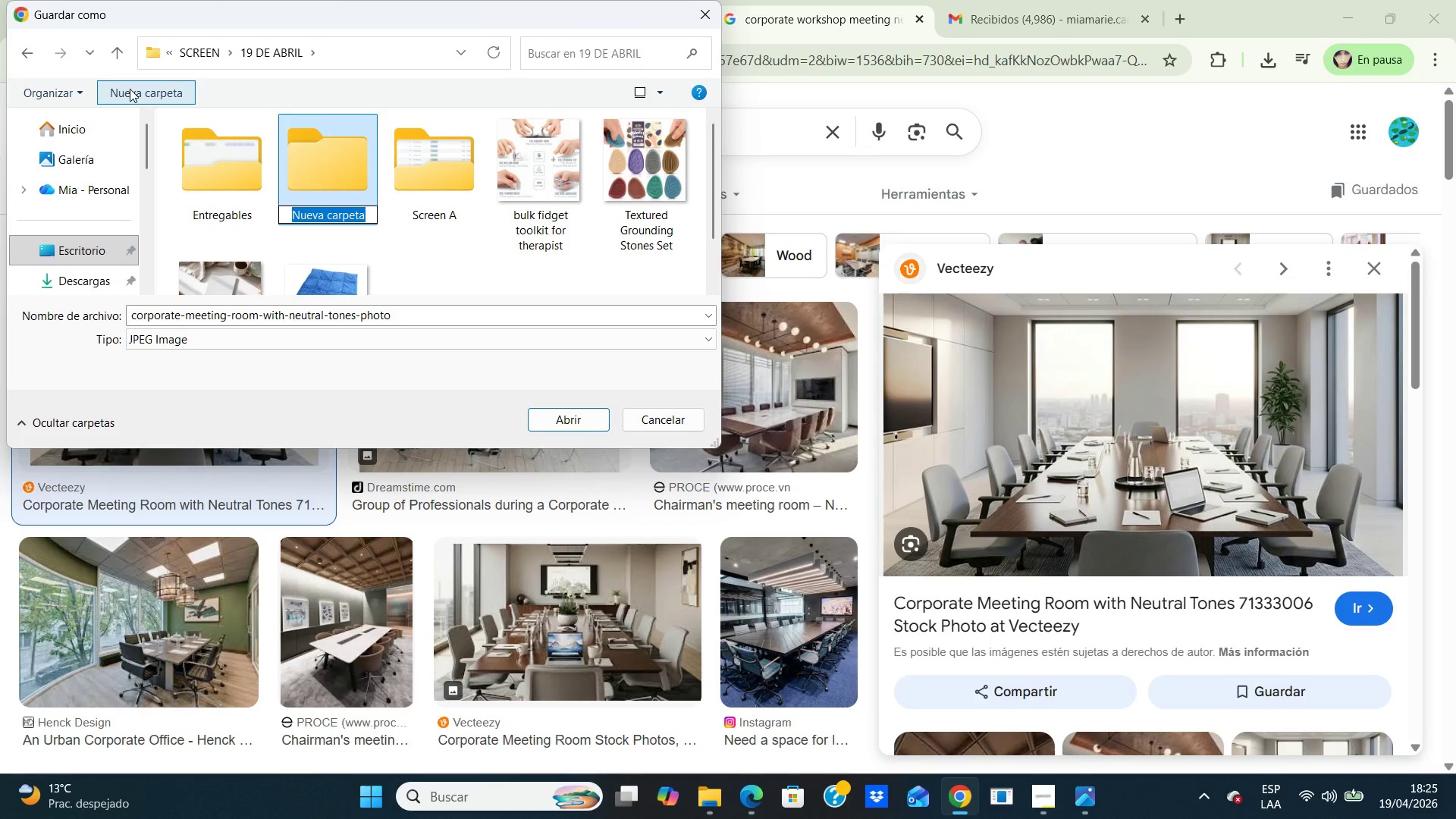 
wait(10.8)
 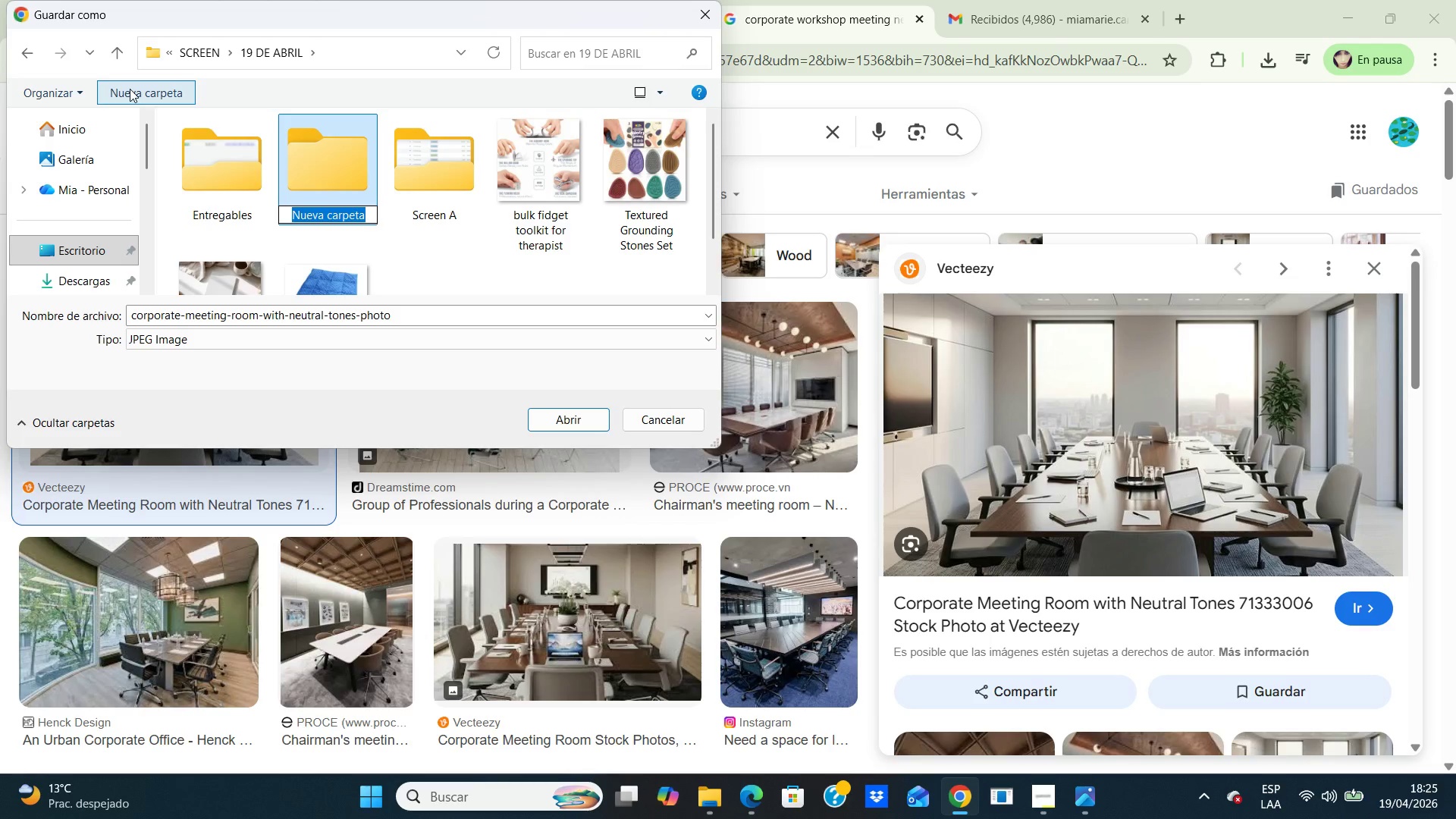 
type(products a)
 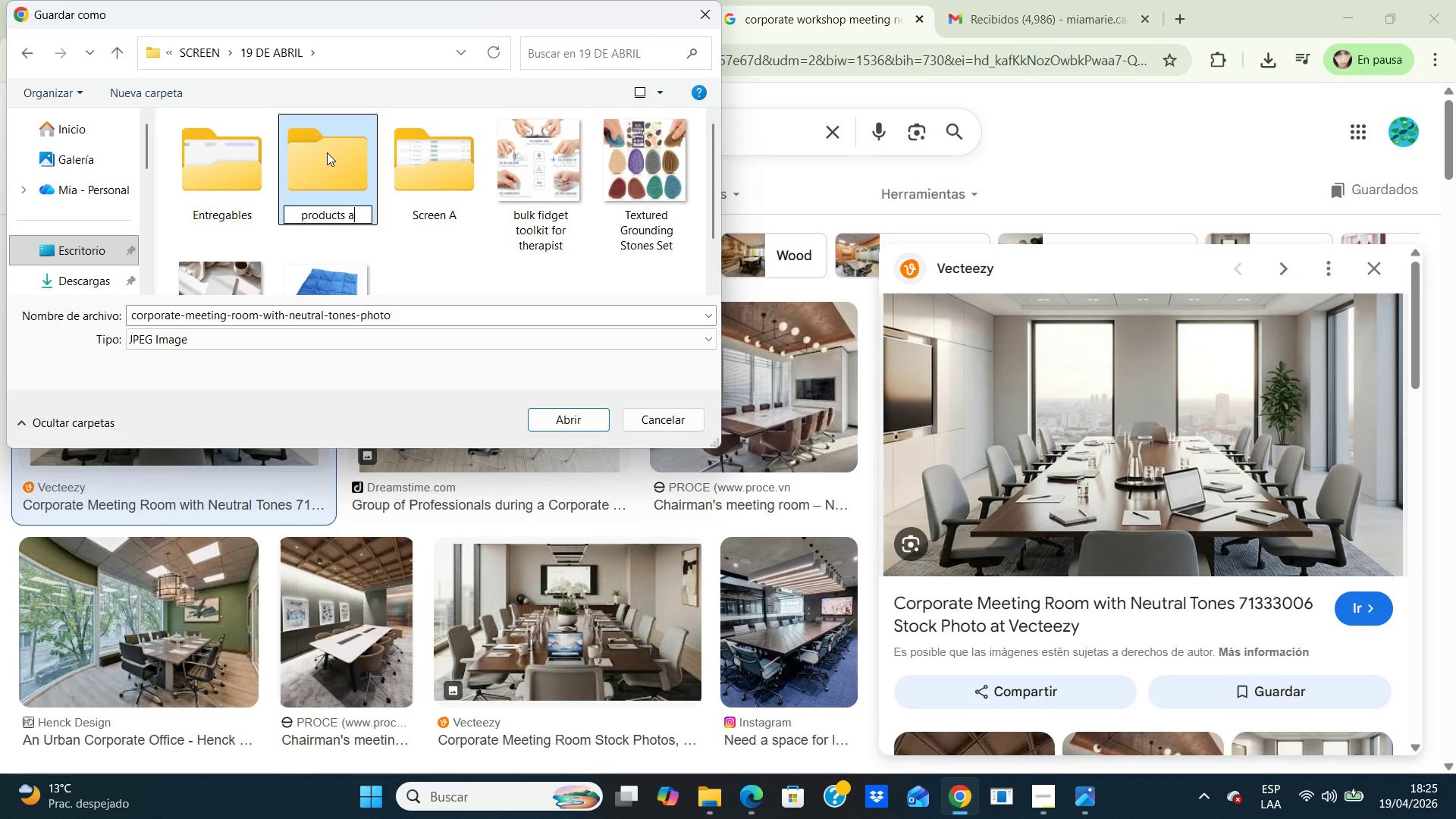 
double_click([327, 152])
 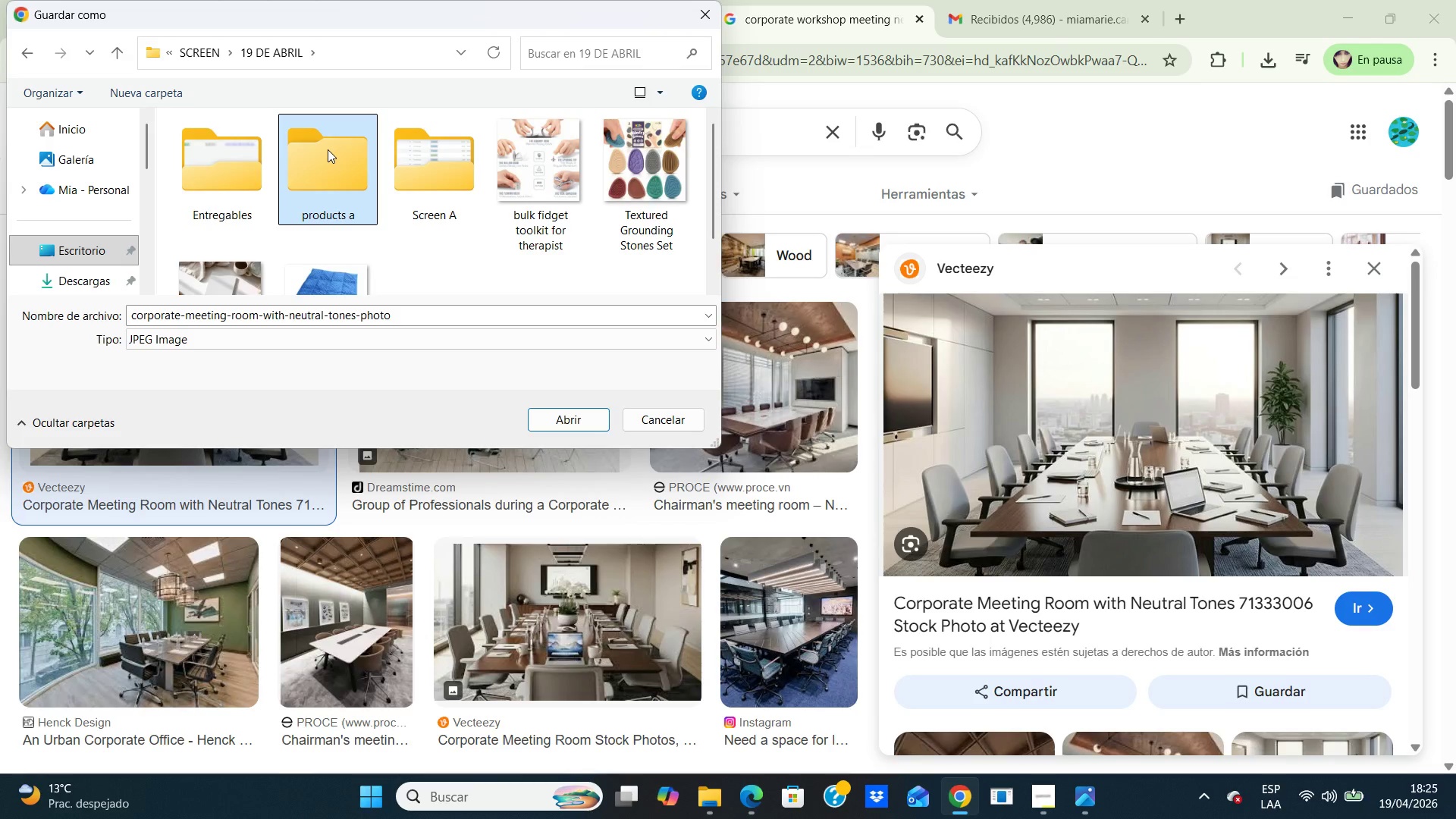 
double_click([328, 149])
 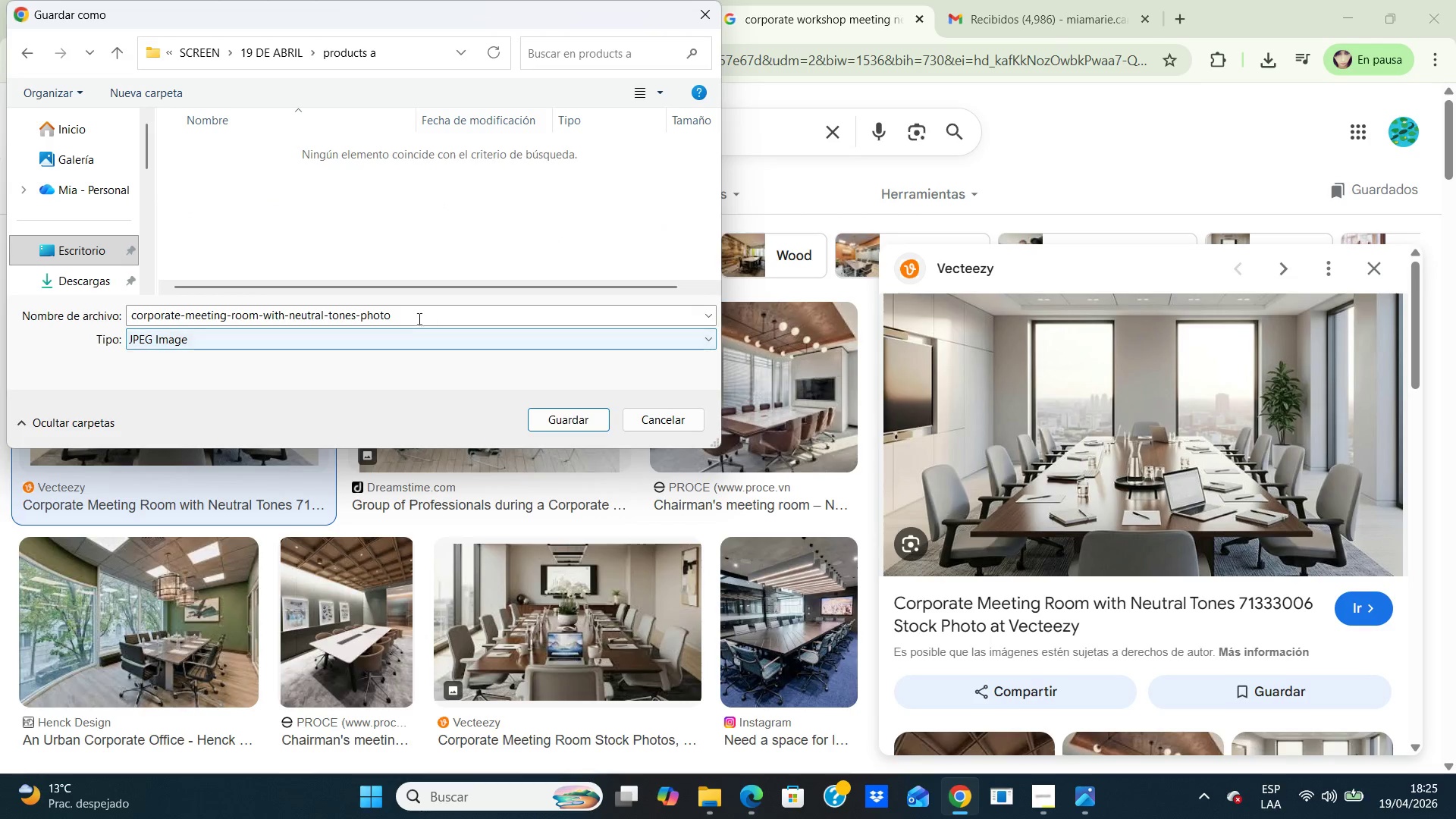 
left_click_drag(start_coordinate=[410, 310], to_coordinate=[115, 281])
 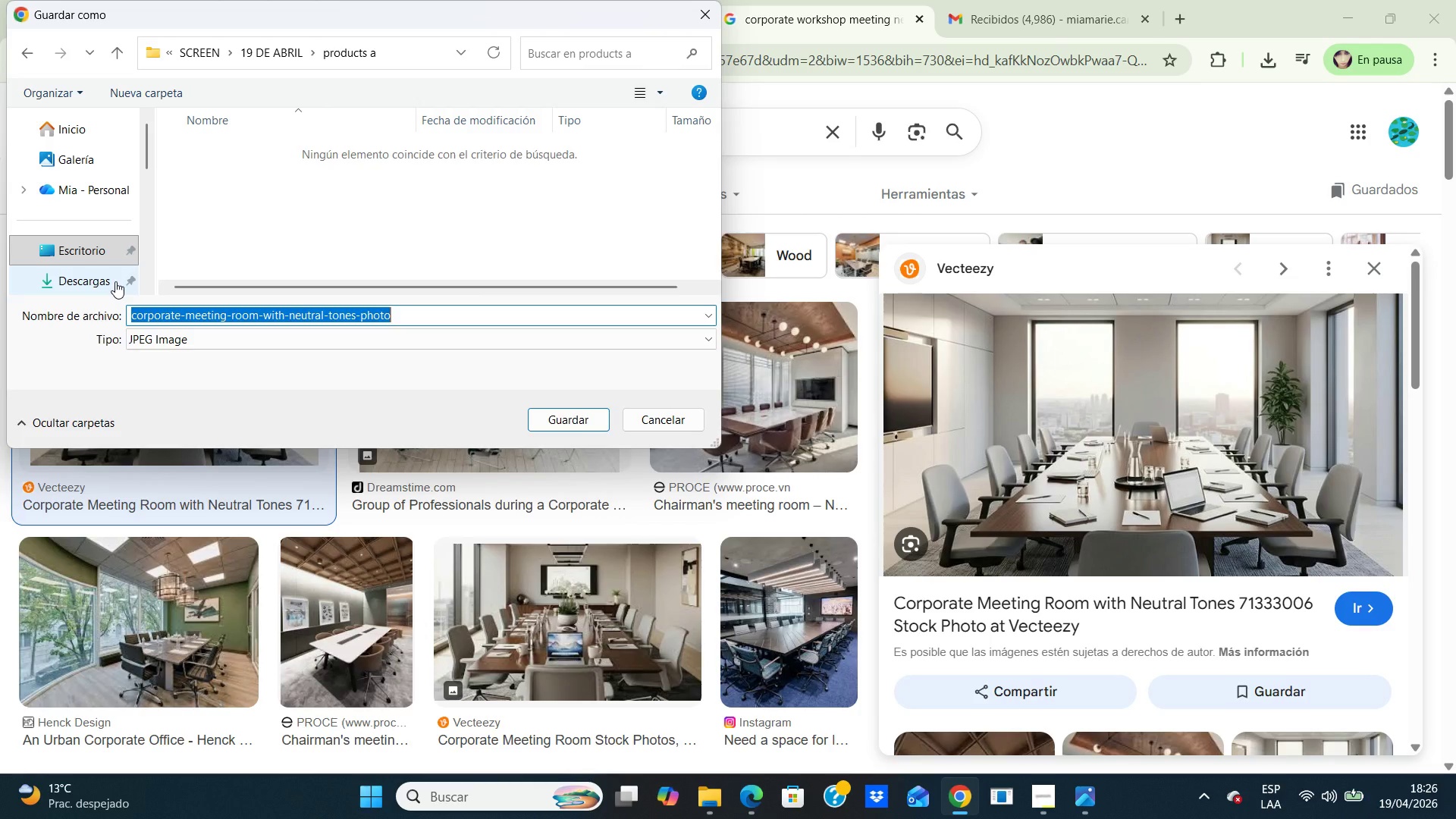 
wait(25.44)
 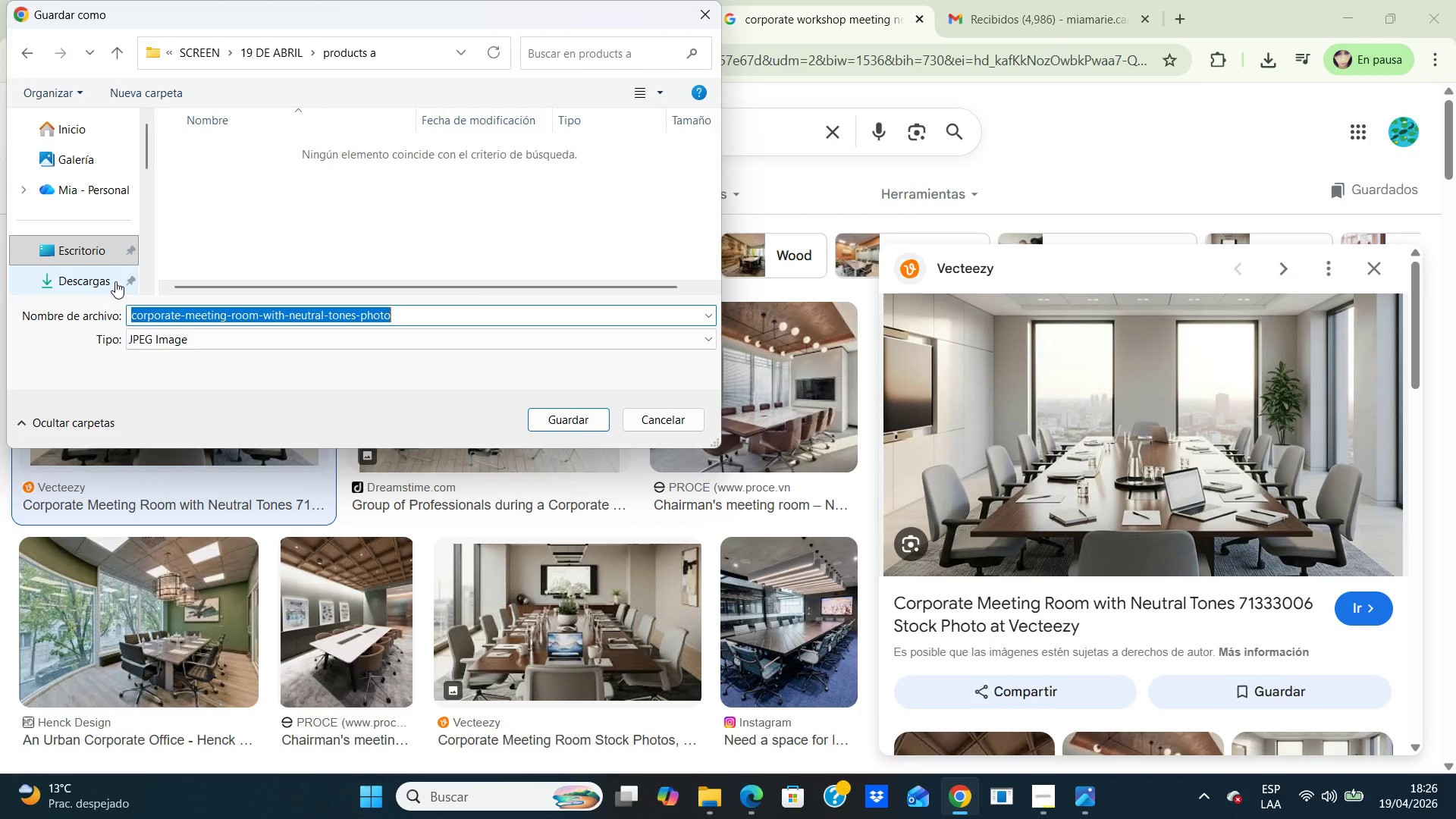 
type(Cultural Alignment Workshop)
 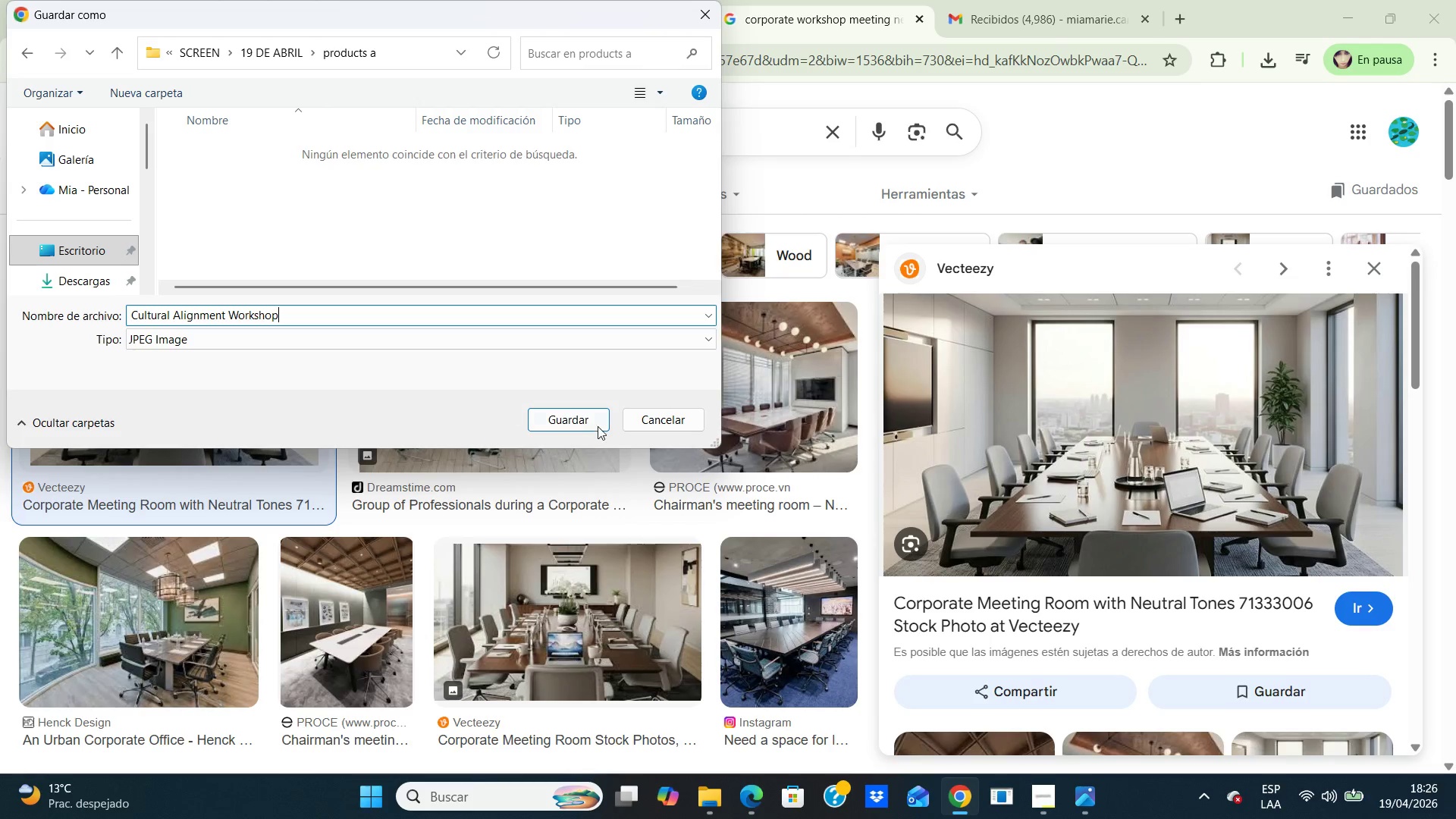 
left_click([585, 420])
 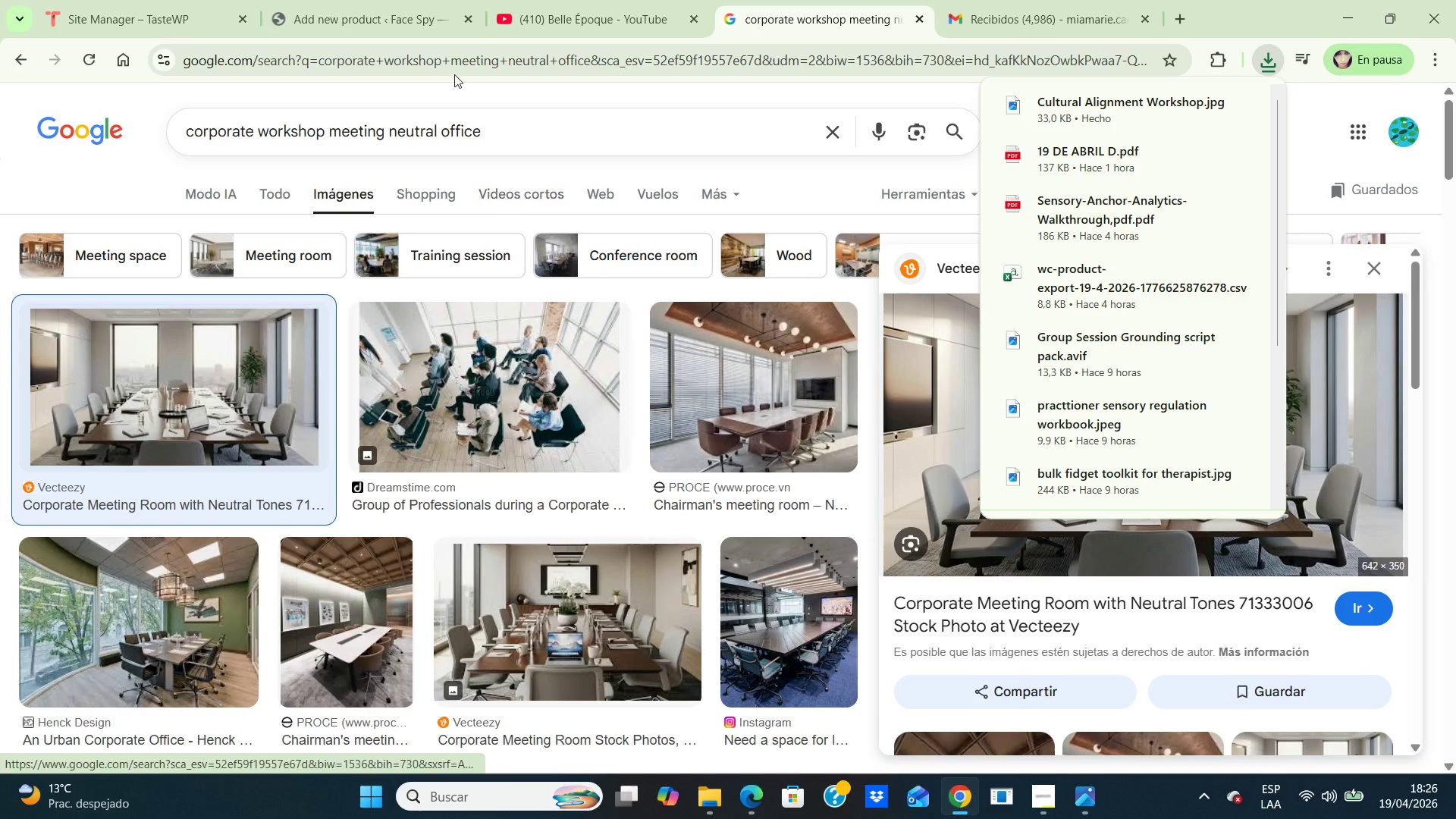 
left_click([422, 18])
 